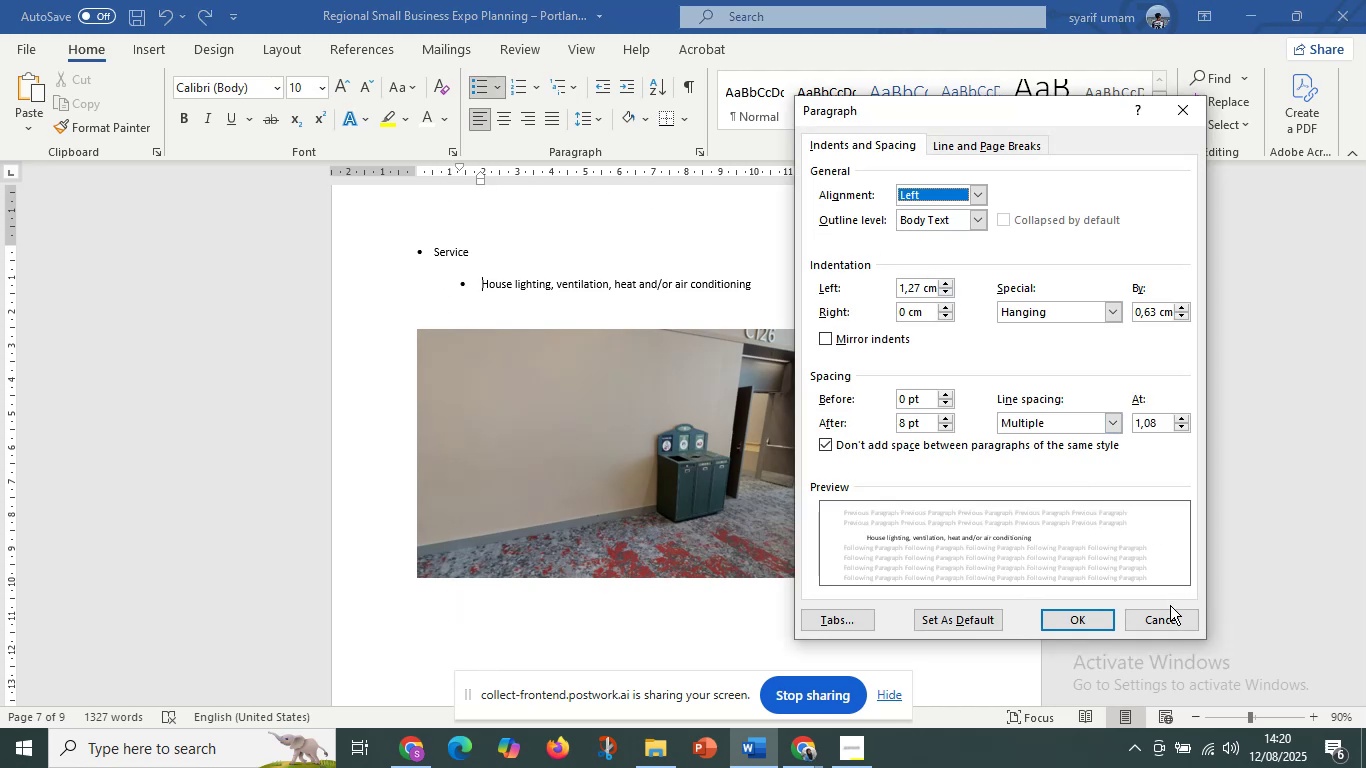 
left_click([1171, 608])
 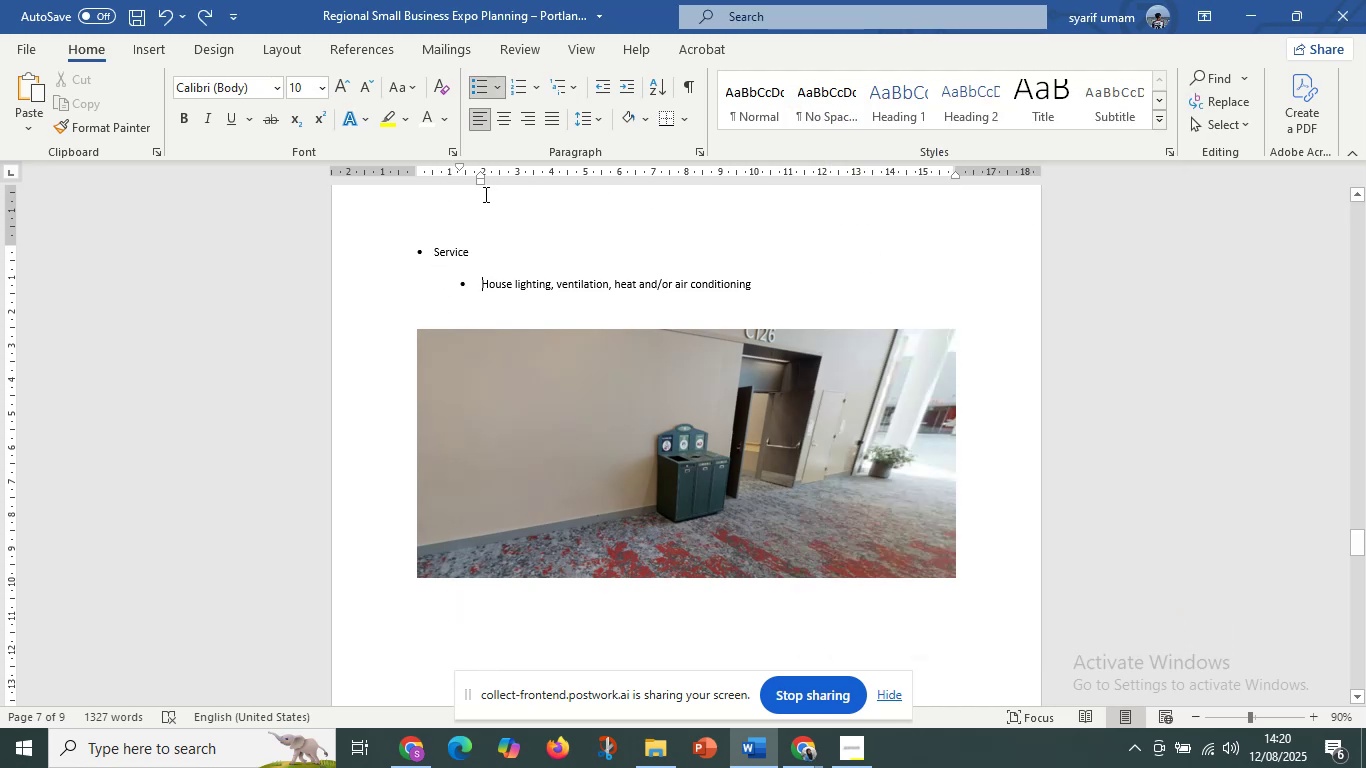 
left_click_drag(start_coordinate=[481, 175], to_coordinate=[458, 181])
 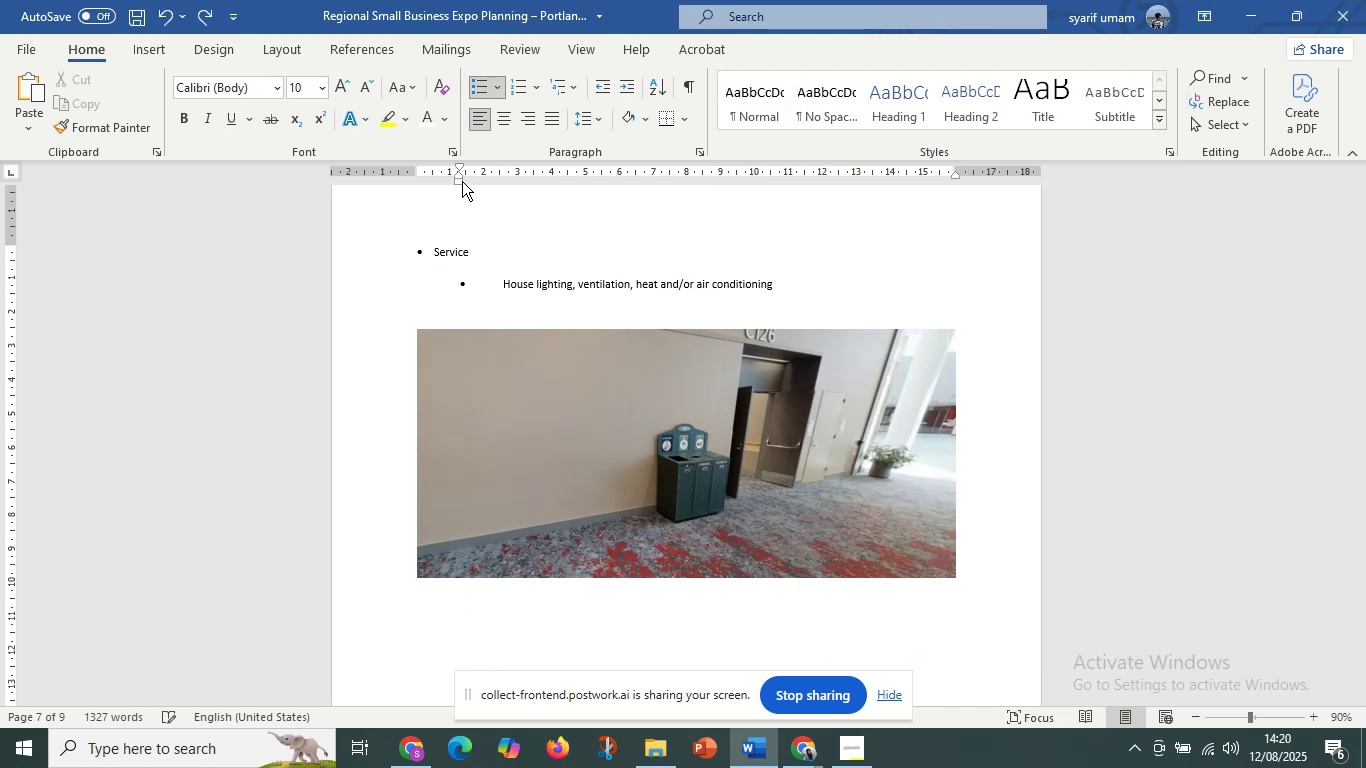 
key(Control+Z)
 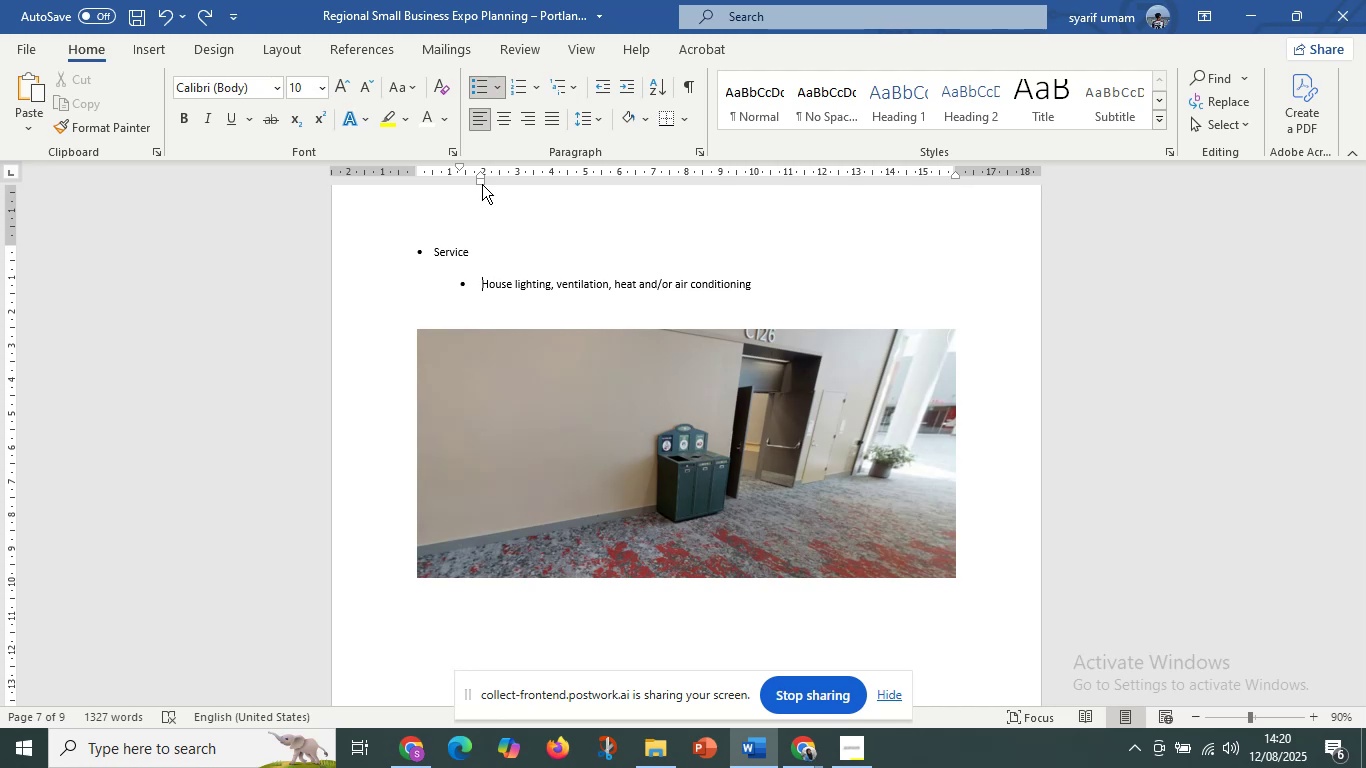 
left_click_drag(start_coordinate=[482, 184], to_coordinate=[442, 197])
 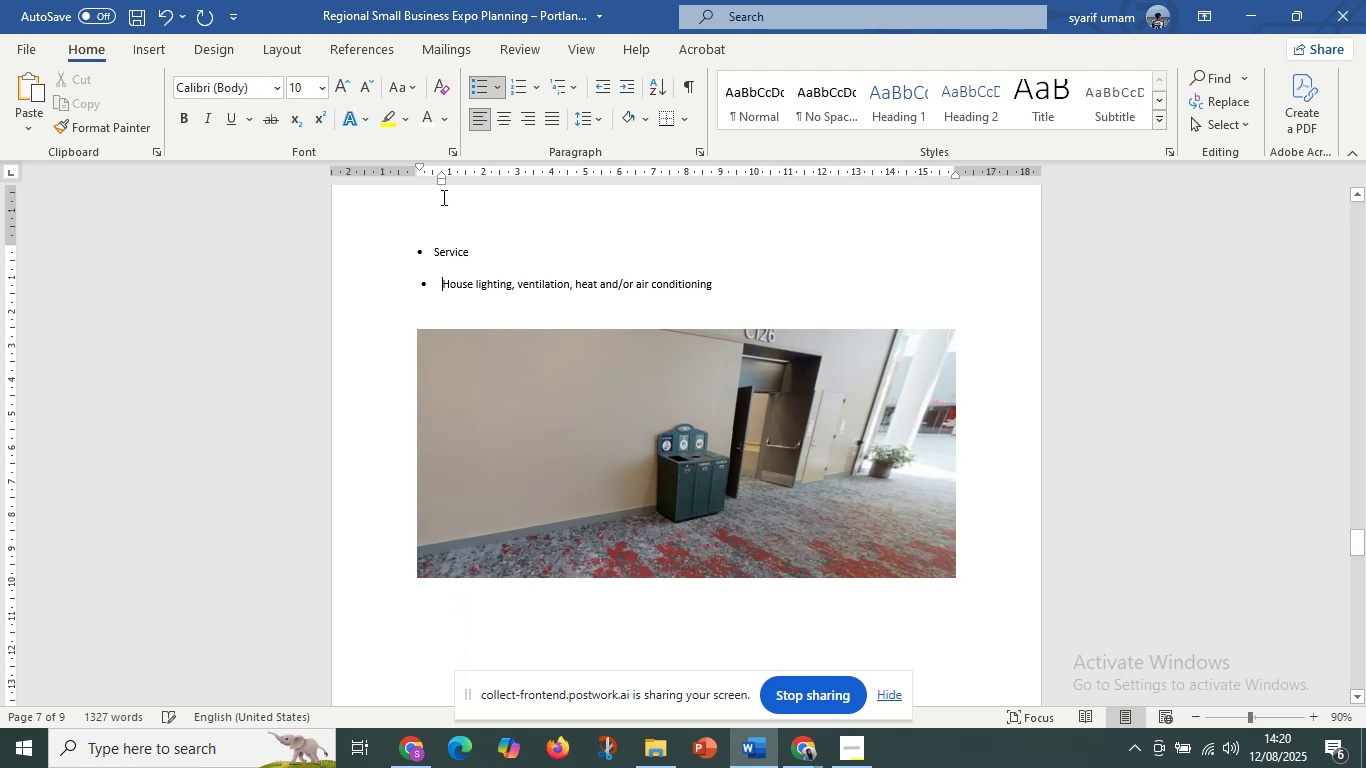 
hold_key(key=ControlLeft, duration=0.62)
scroll: coordinate [442, 197], scroll_direction: up, amount: 5.0
 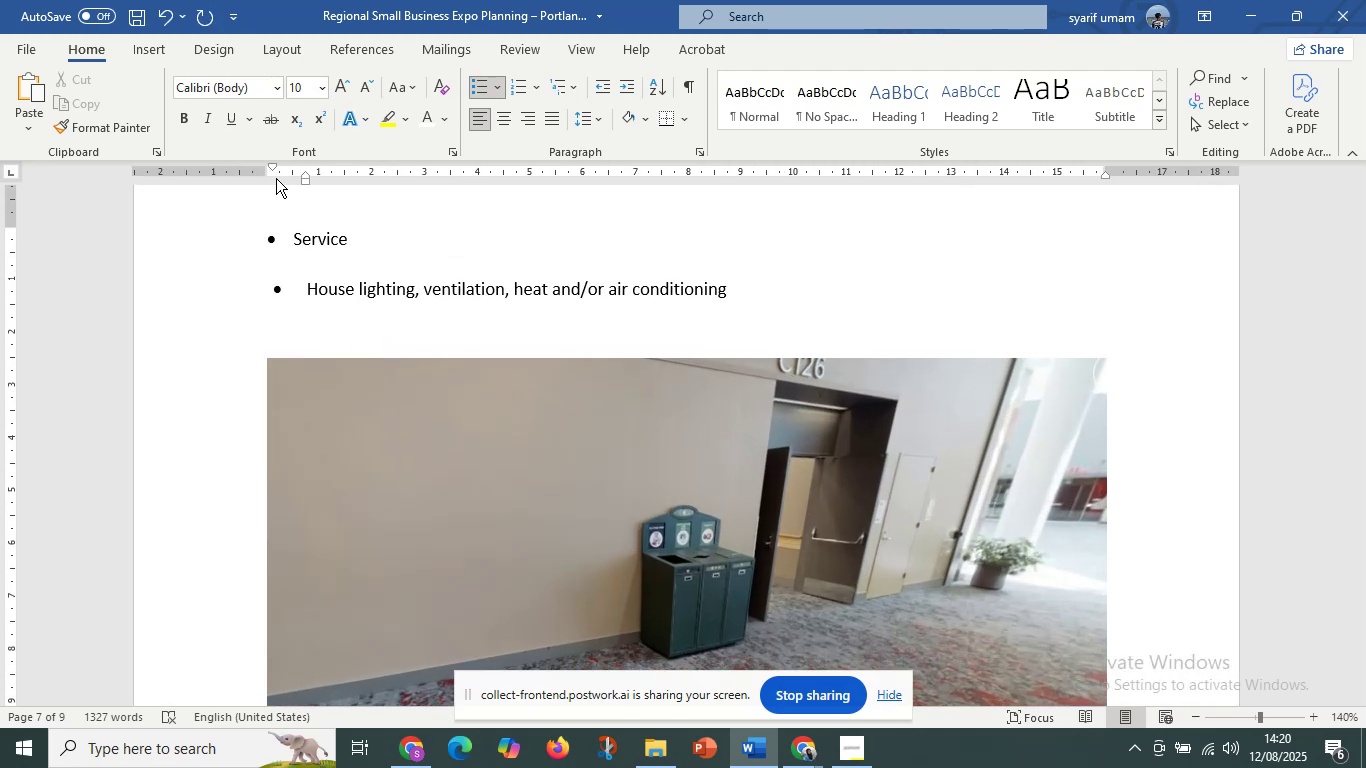 
left_click_drag(start_coordinate=[273, 168], to_coordinate=[266, 173])
 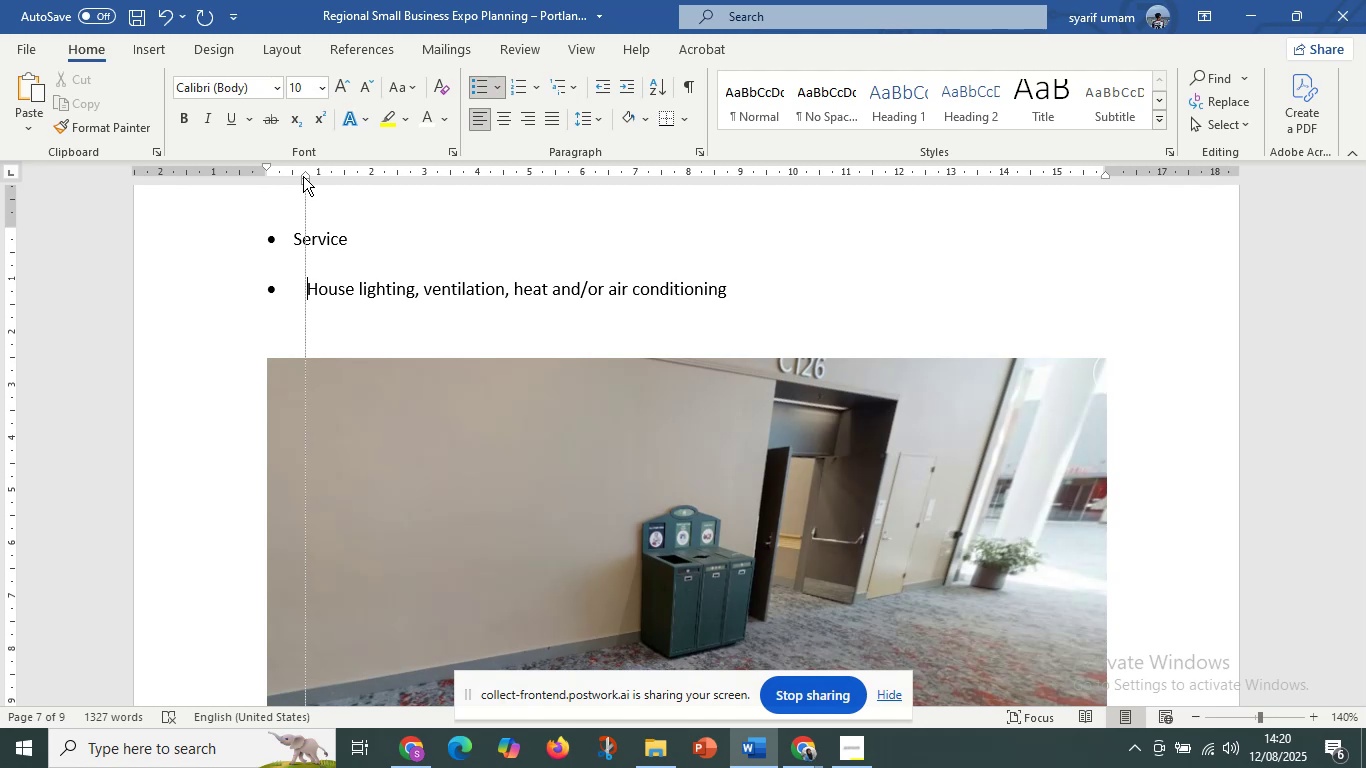 
left_click([296, 227])
 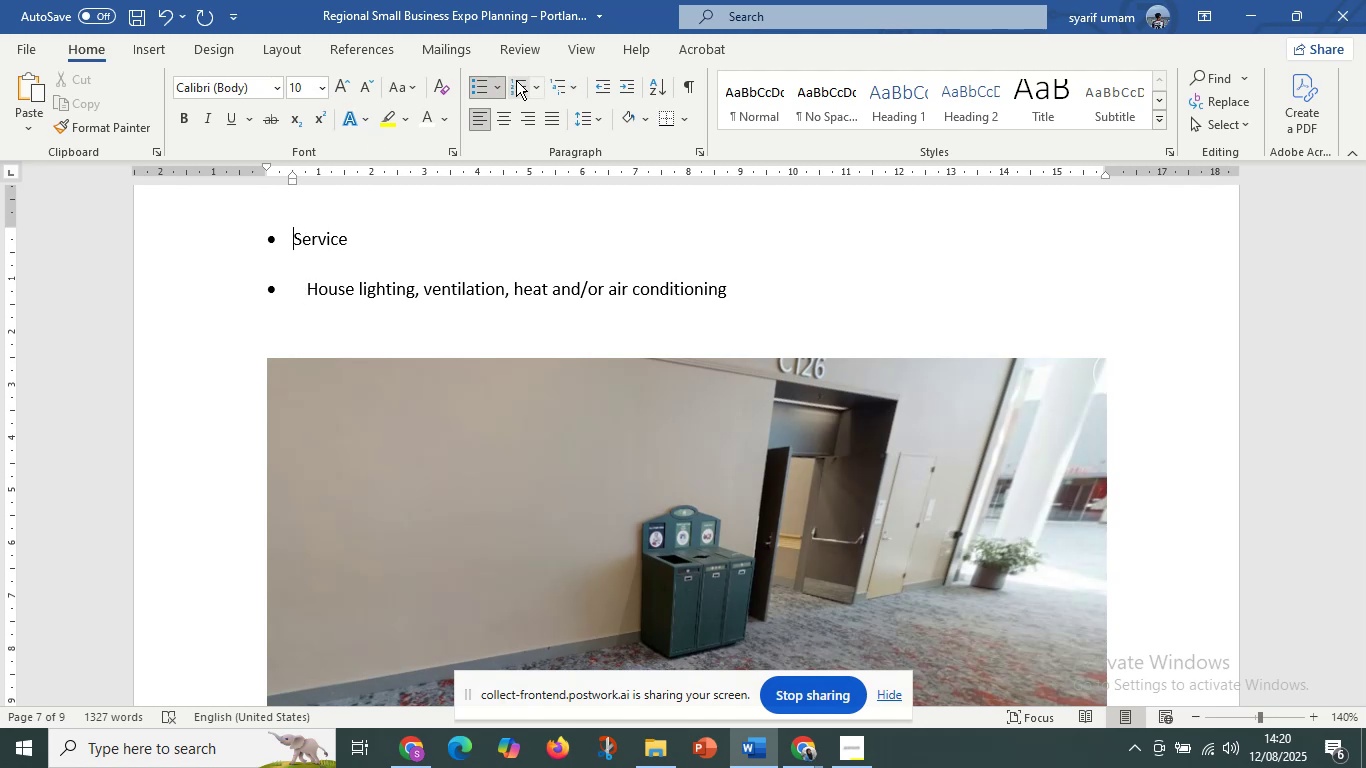 
left_click([488, 85])
 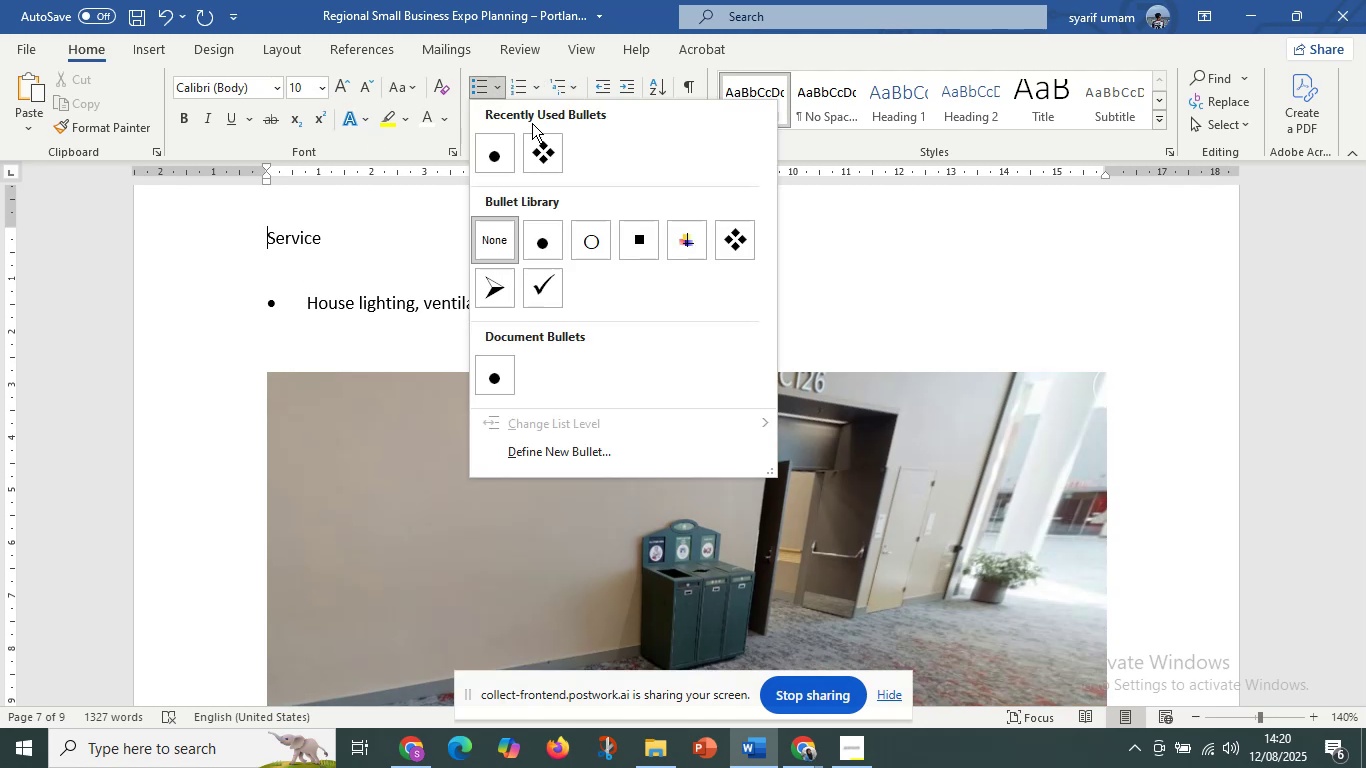 
left_click([551, 164])
 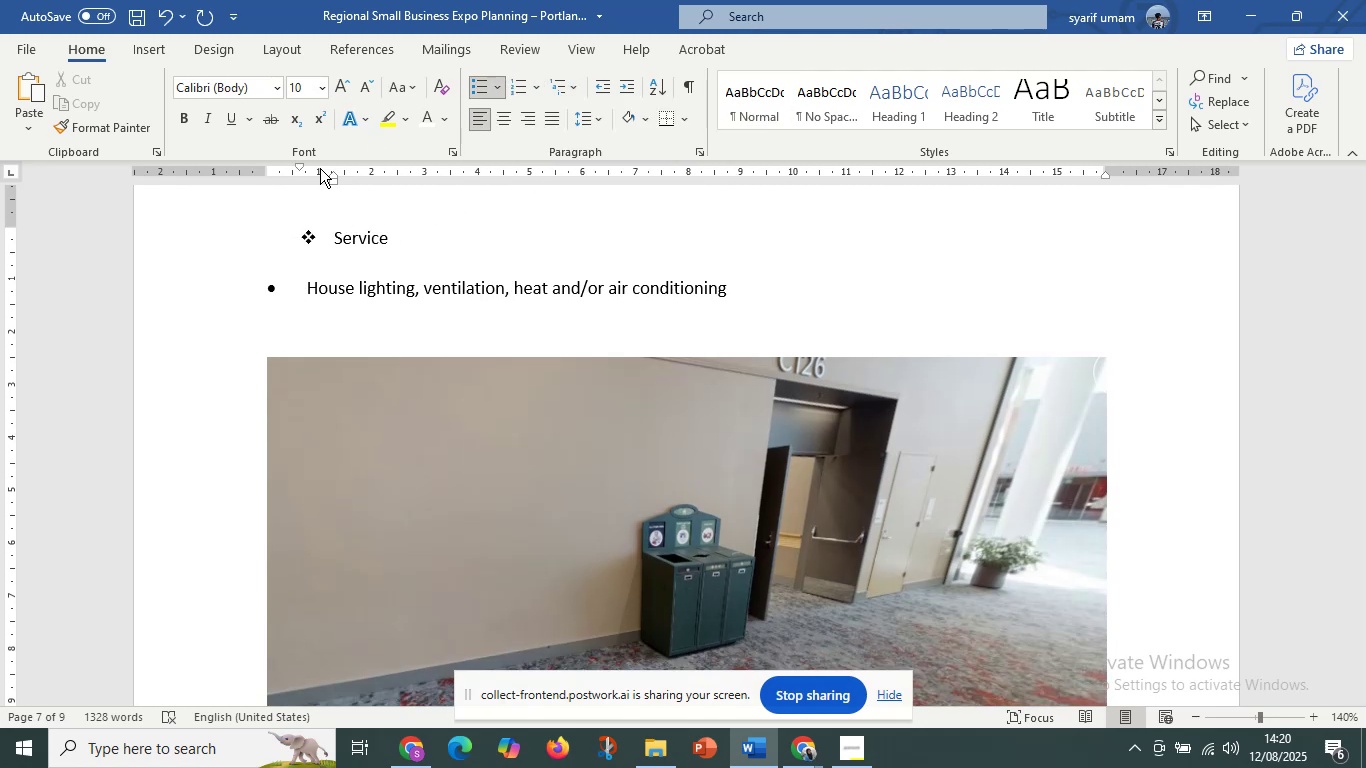 
left_click_drag(start_coordinate=[331, 173], to_coordinate=[297, 176])
 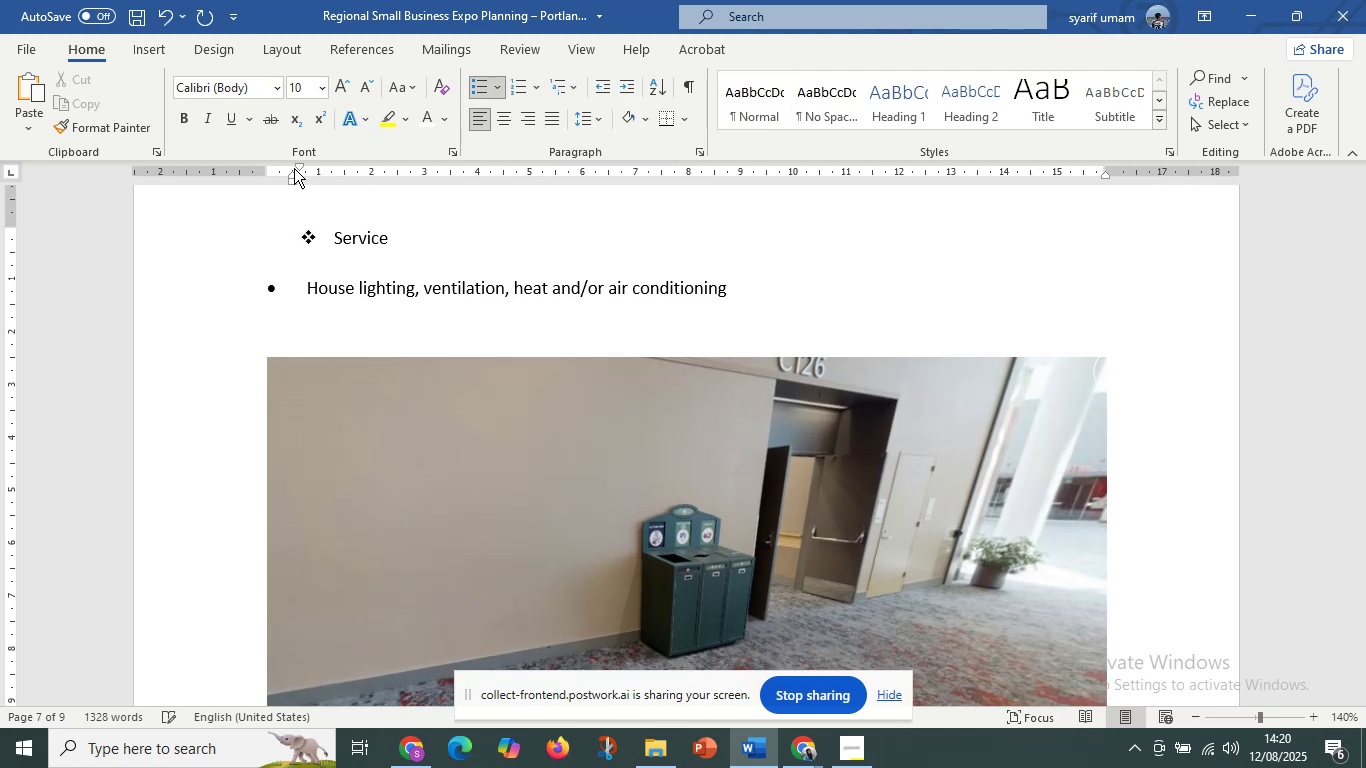 
left_click_drag(start_coordinate=[297, 163], to_coordinate=[266, 164])
 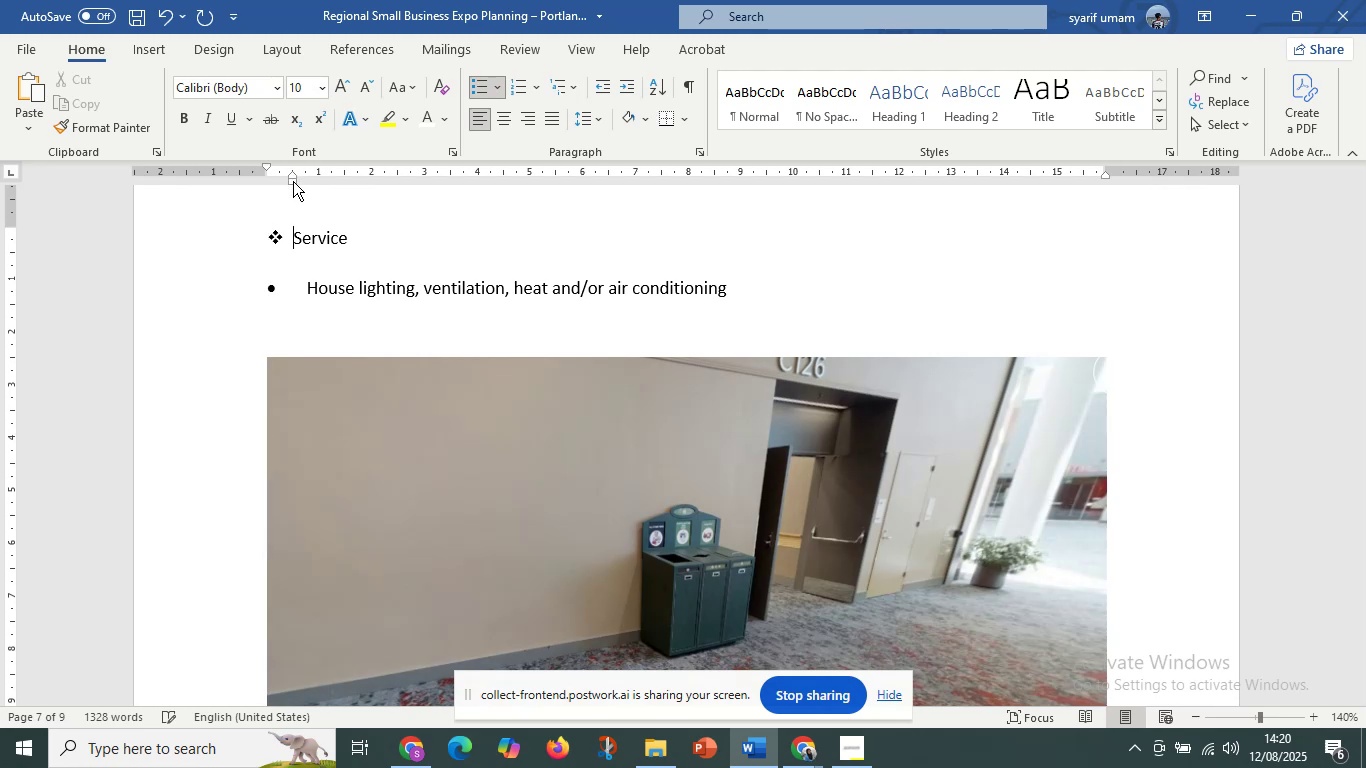 
left_click_drag(start_coordinate=[293, 183], to_coordinate=[302, 183])
 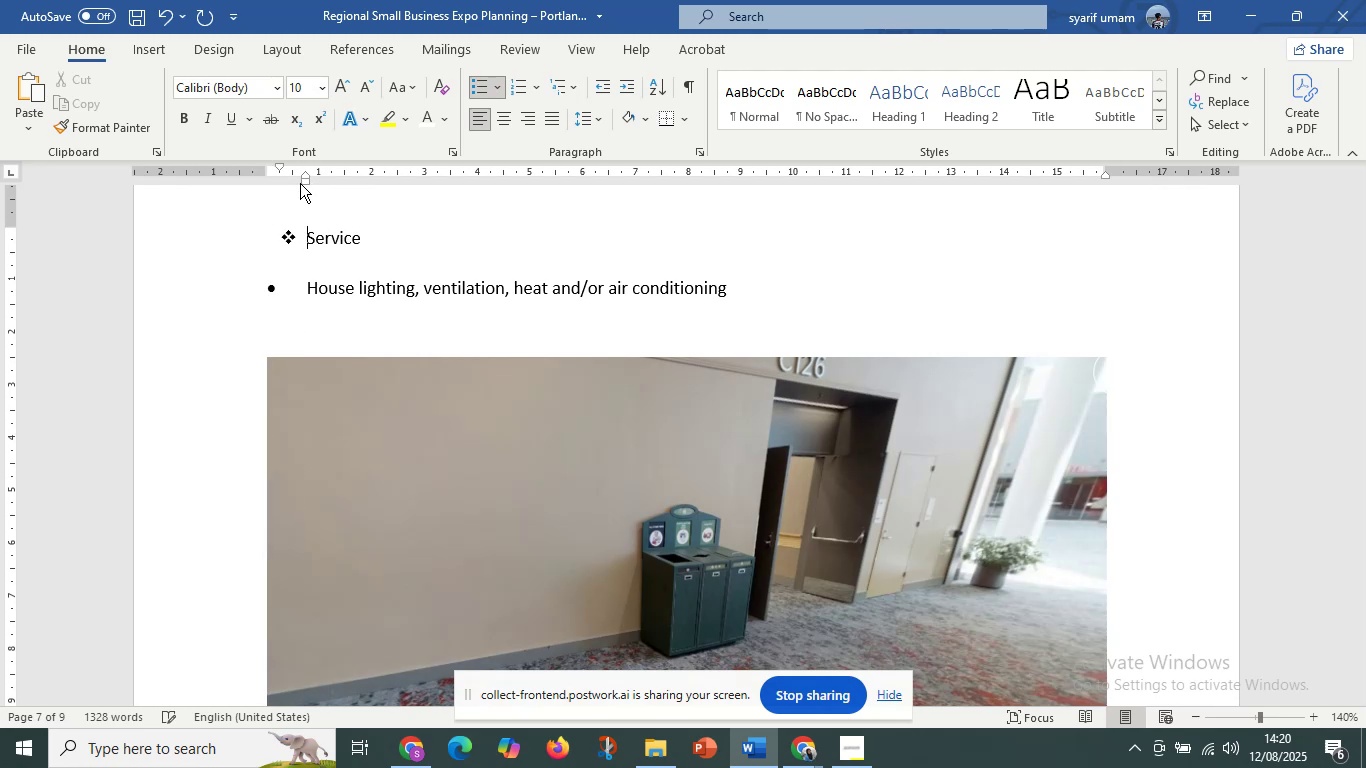 
key(Control+Z)
 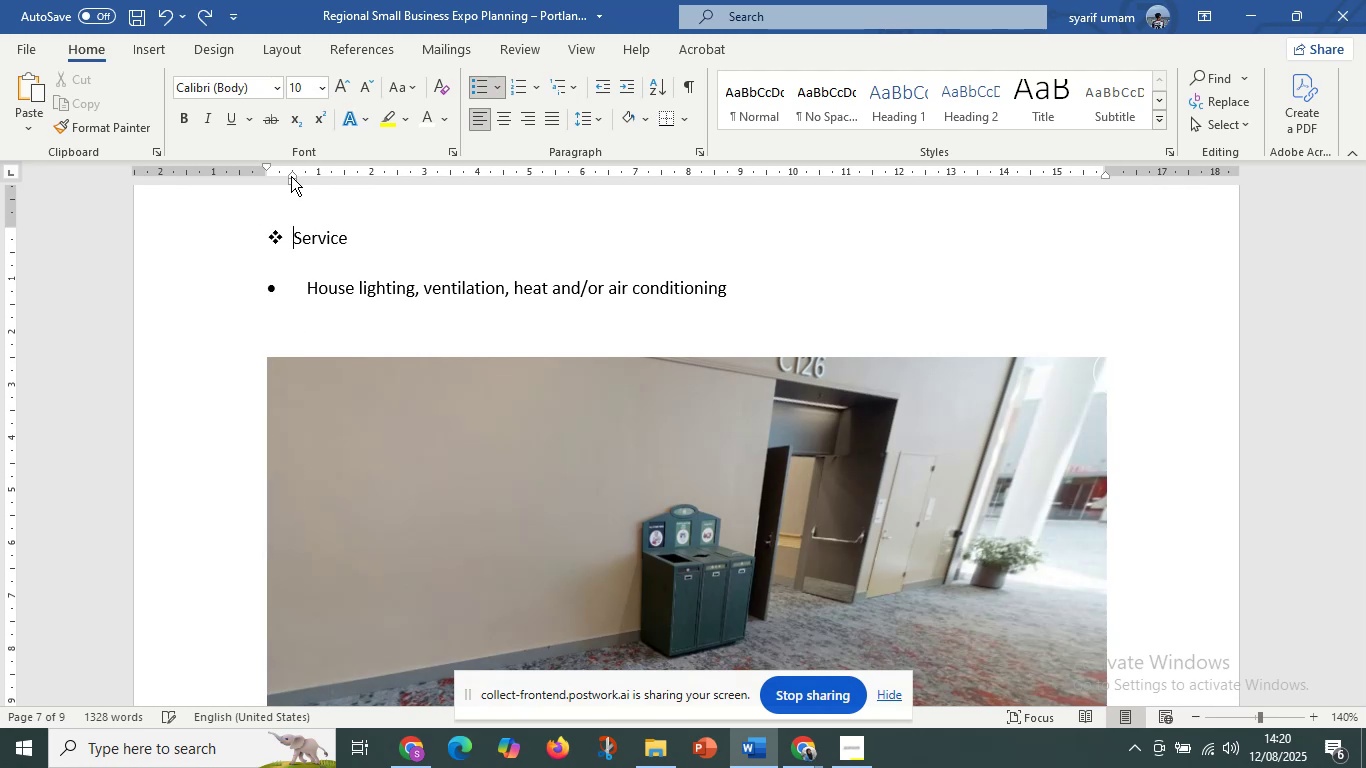 
left_click_drag(start_coordinate=[291, 176], to_coordinate=[302, 173])
 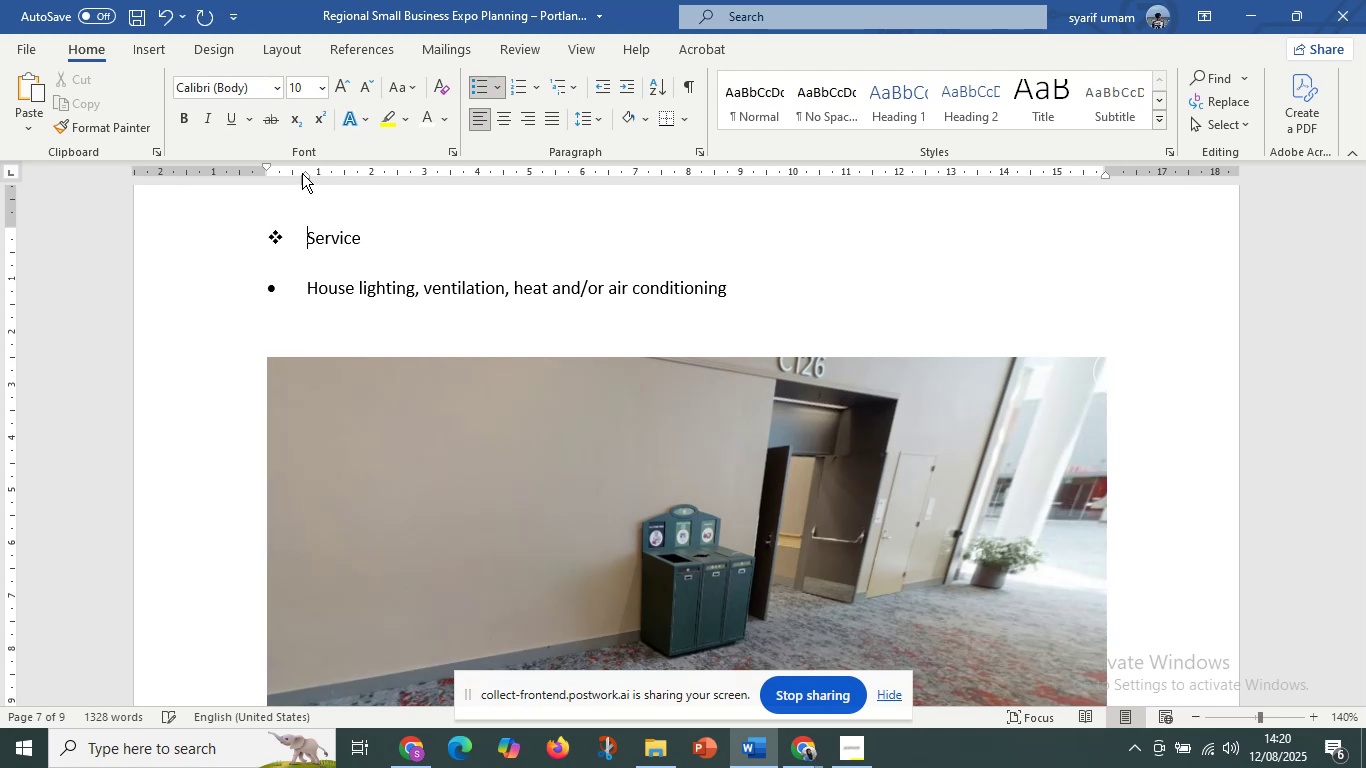 
hold_key(key=ControlLeft, duration=0.45)
scroll: coordinate [494, 258], scroll_direction: down, amount: 4.0
 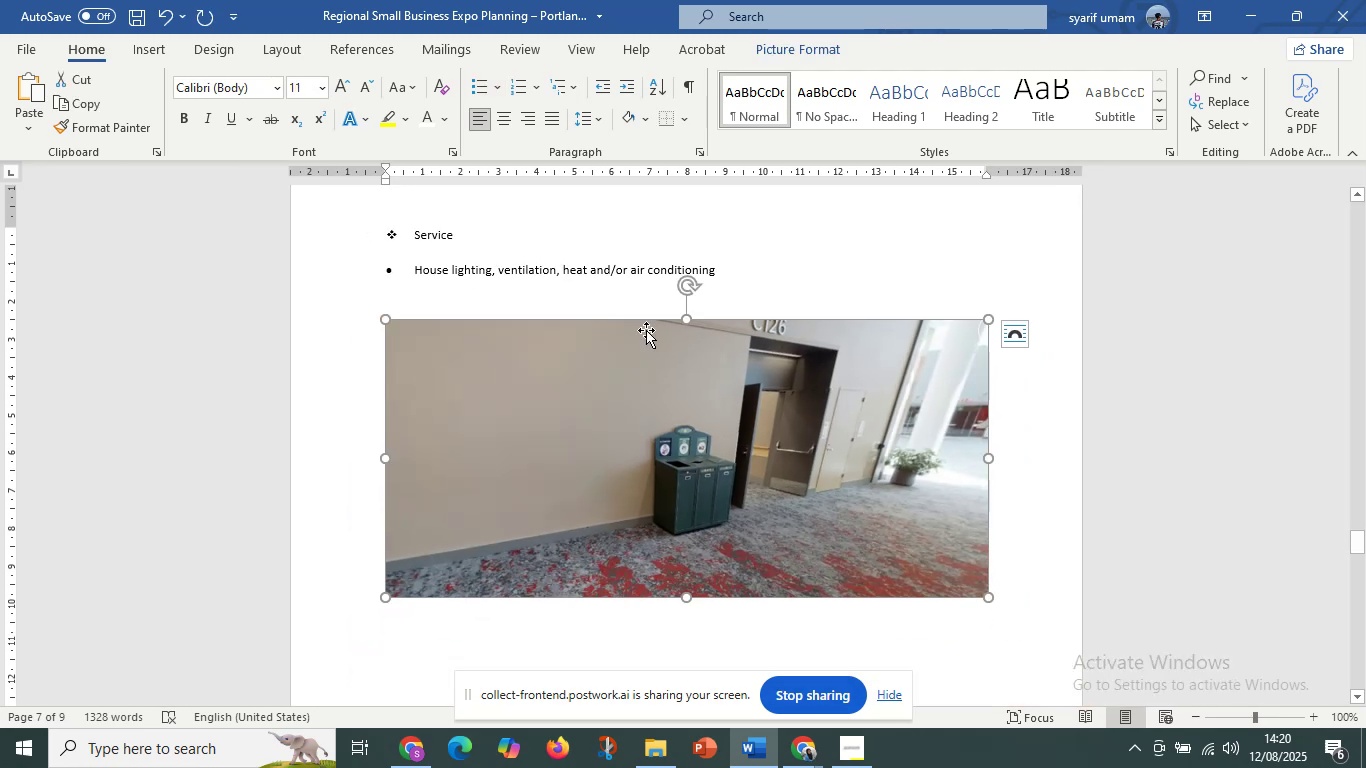 
left_click_drag(start_coordinate=[722, 268], to_coordinate=[435, 274])
 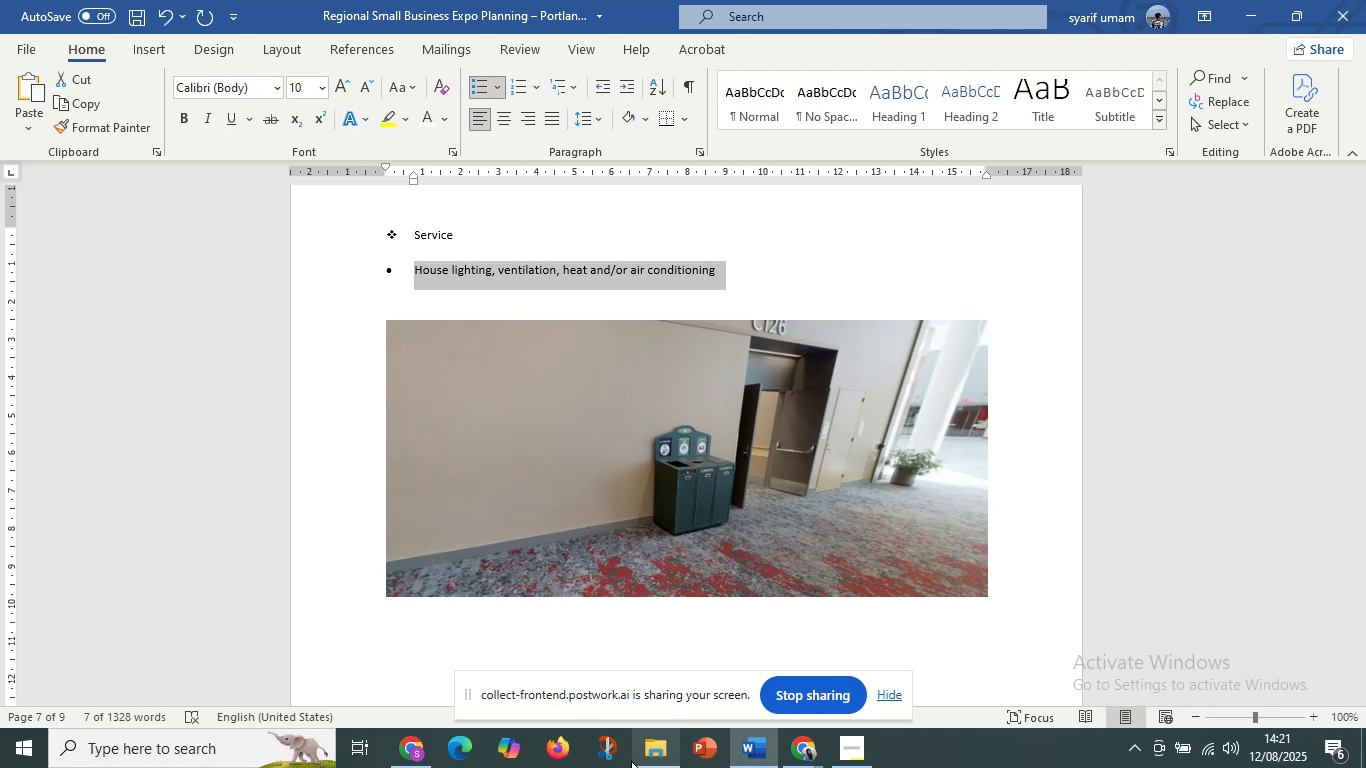 
left_click([406, 757])
 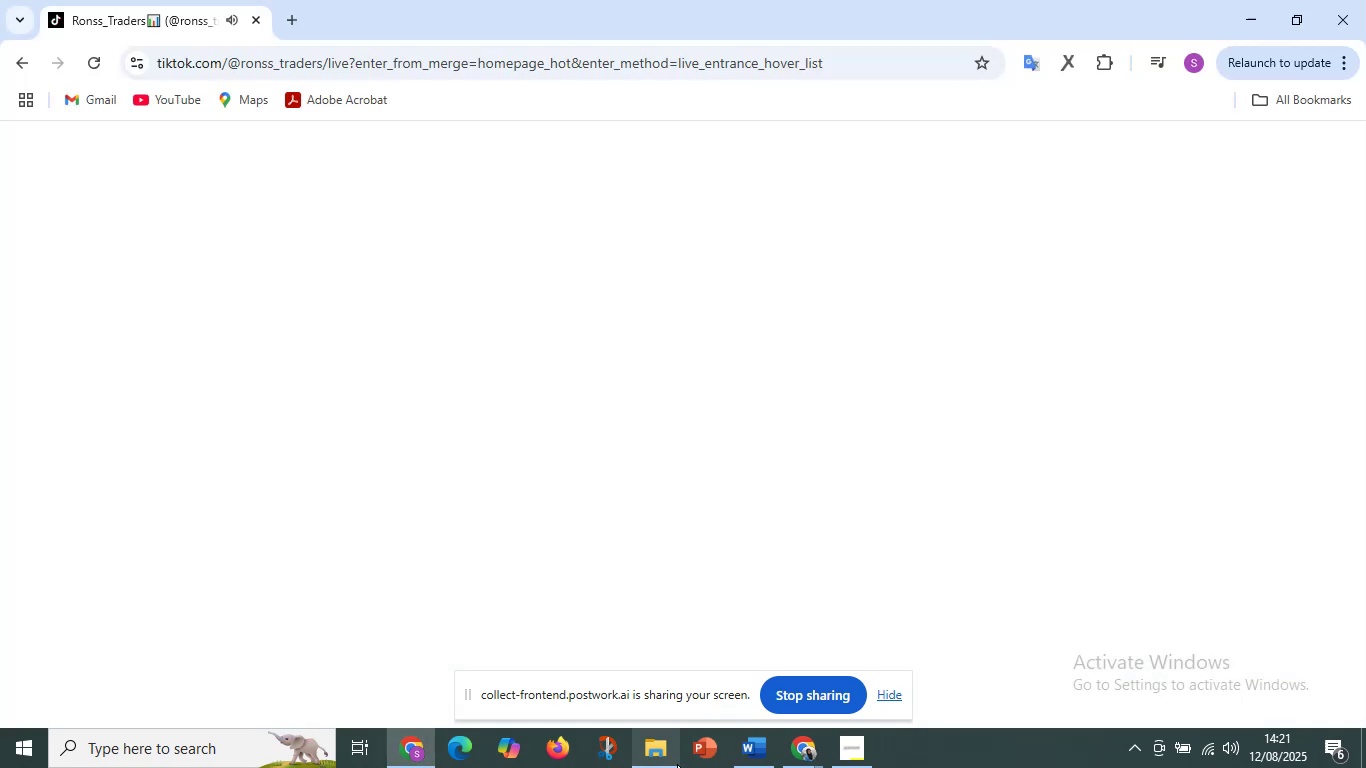 
left_click([714, 758])
 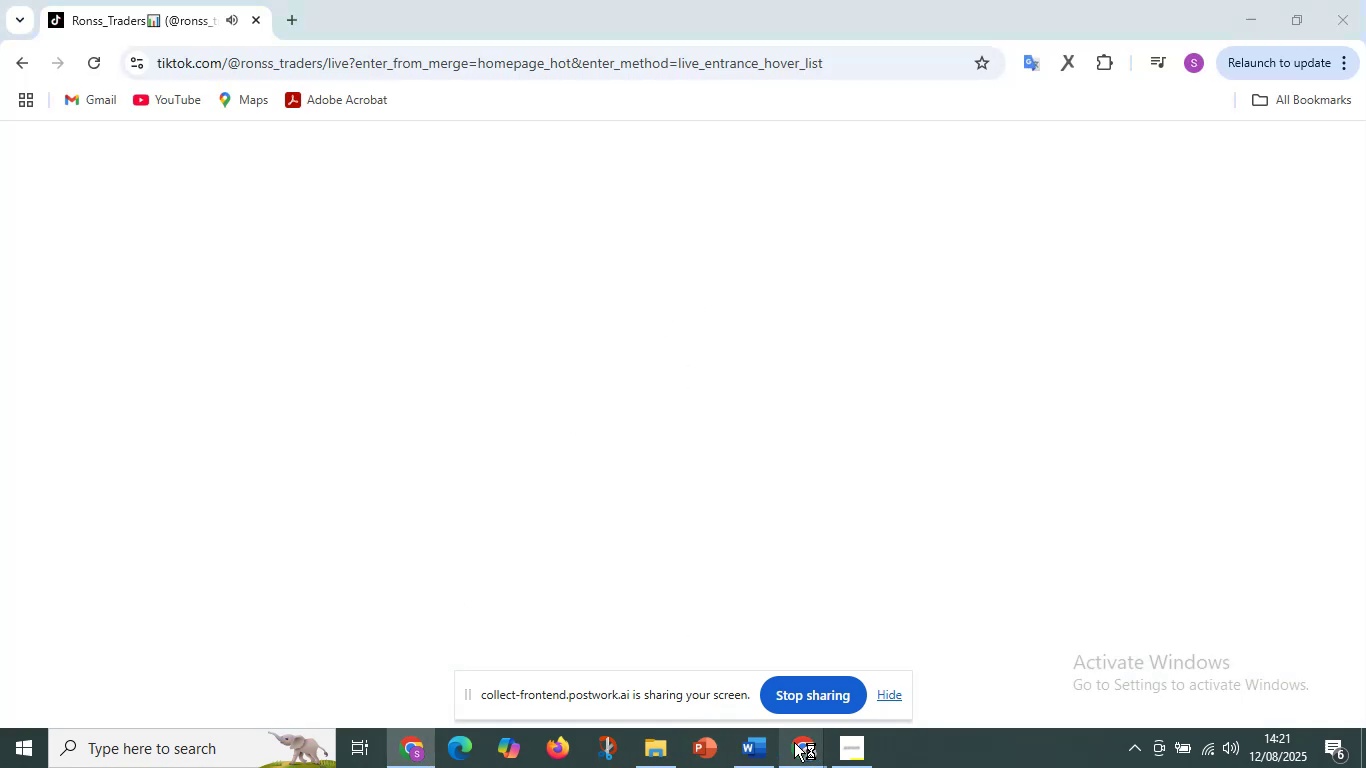 
left_click([794, 742])
 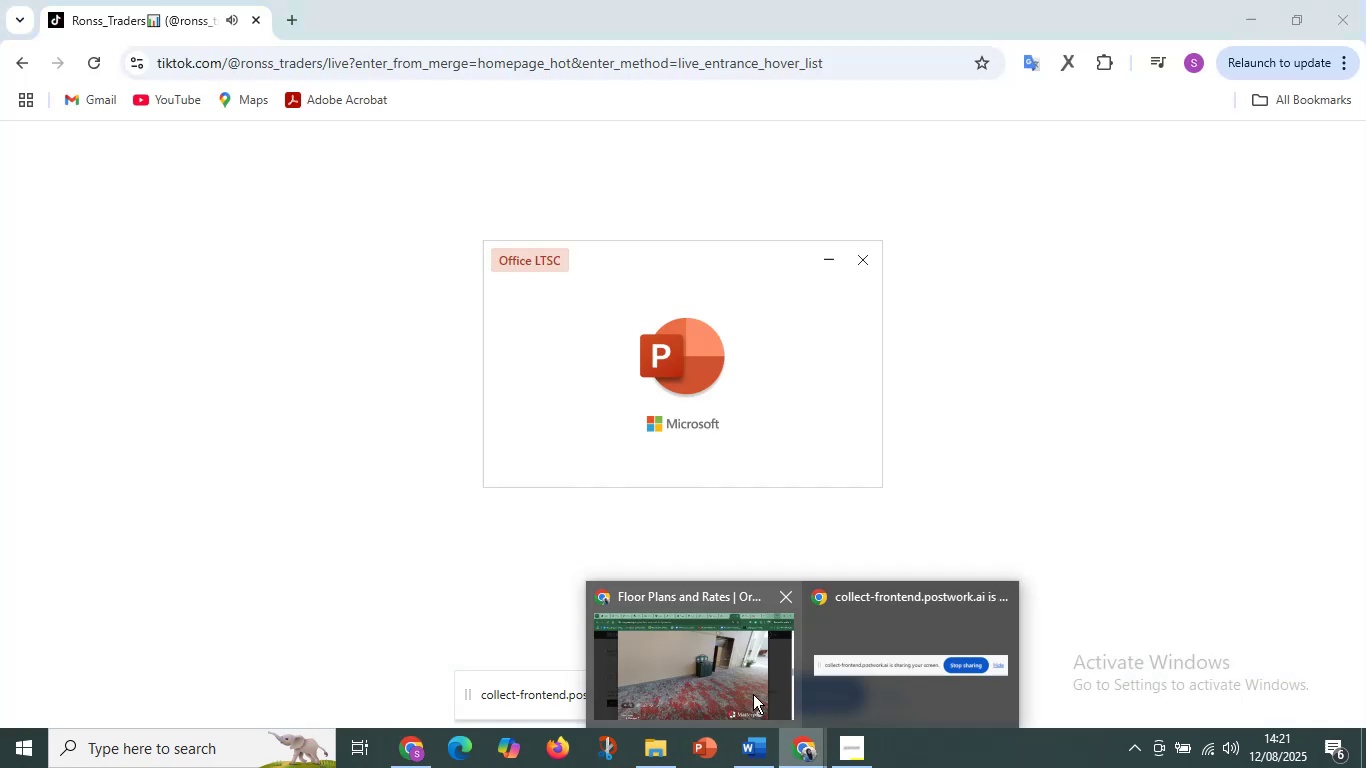 
left_click([746, 691])
 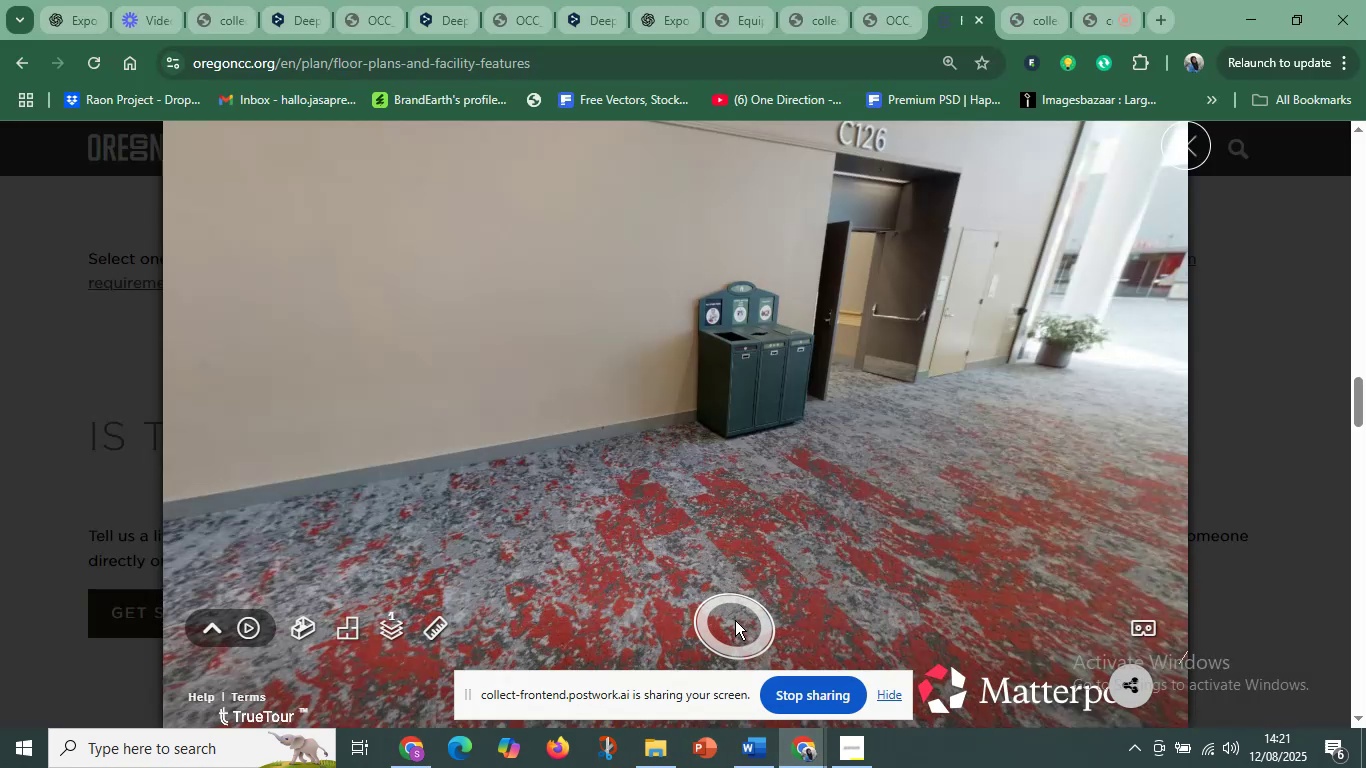 
mouse_move([777, 749])
 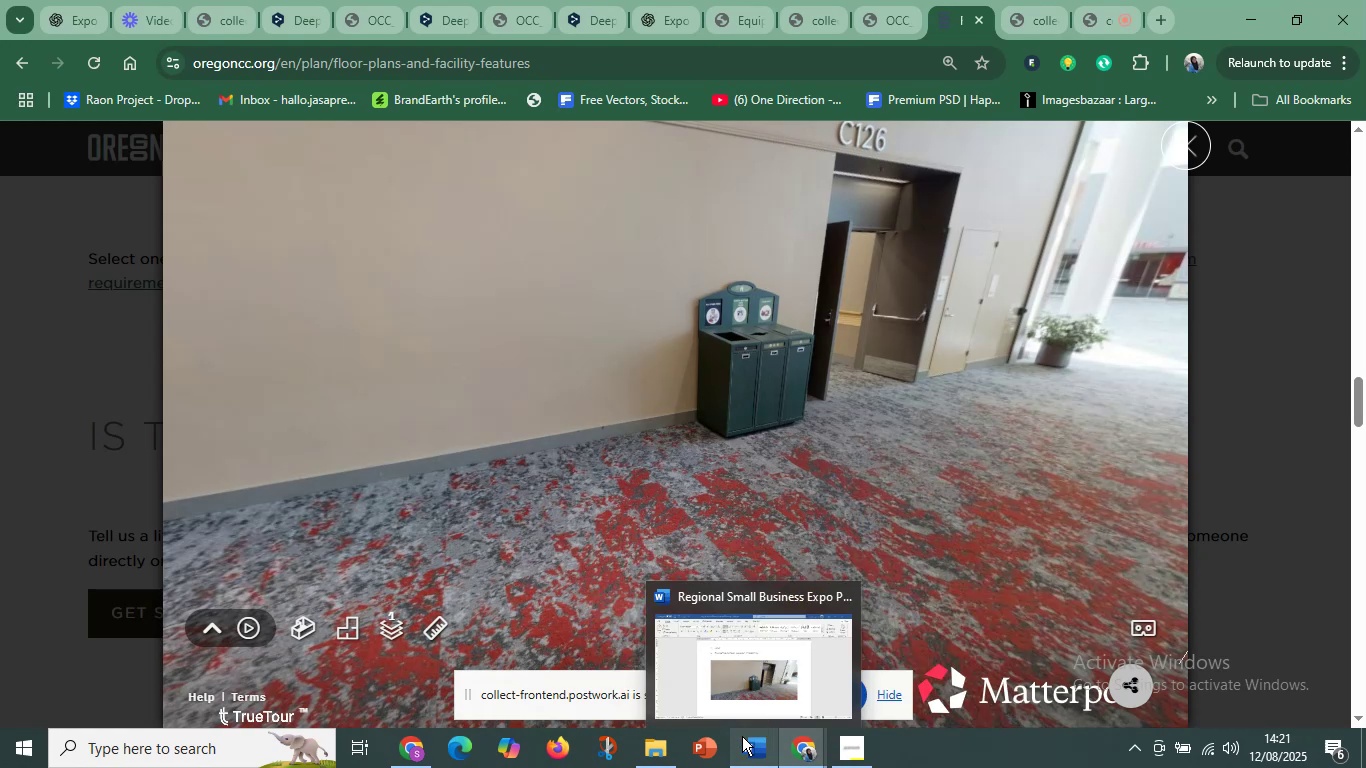 
left_click([738, 683])
 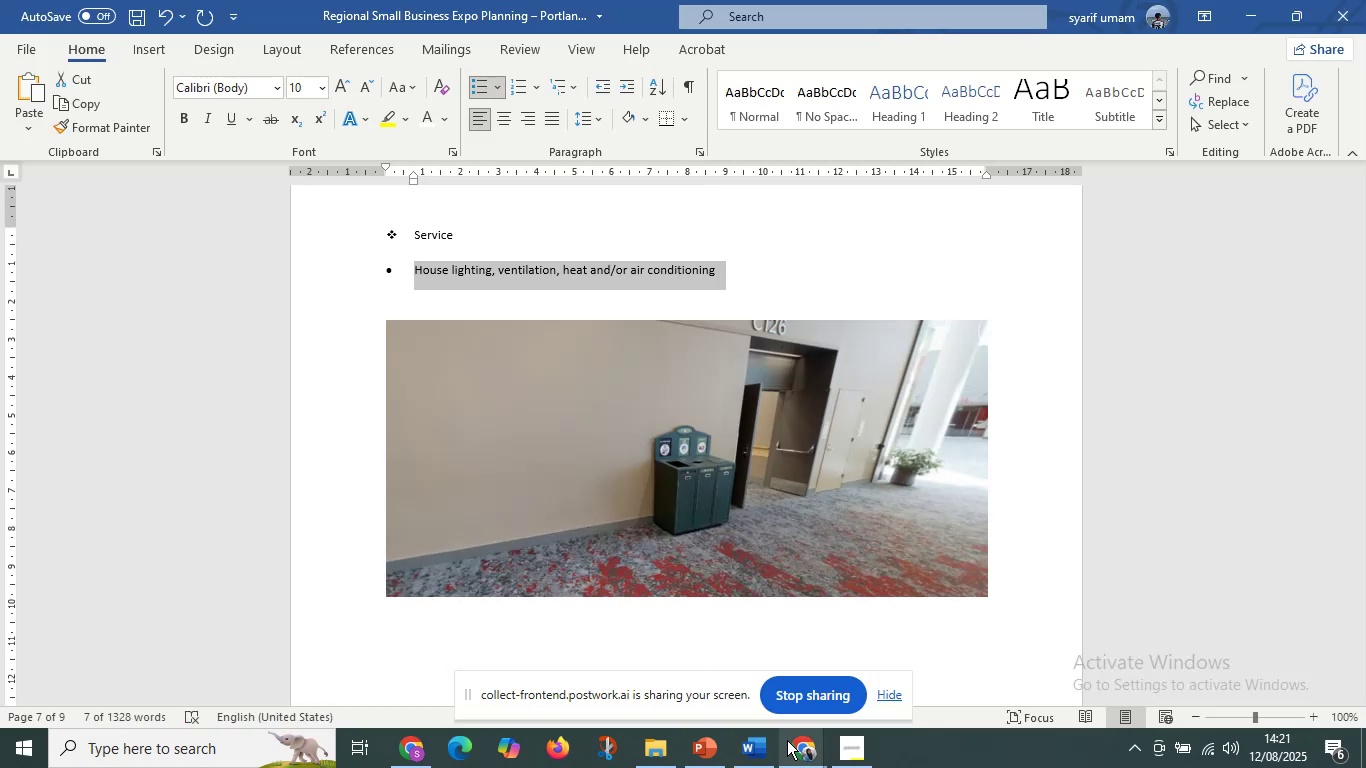 
left_click([793, 740])
 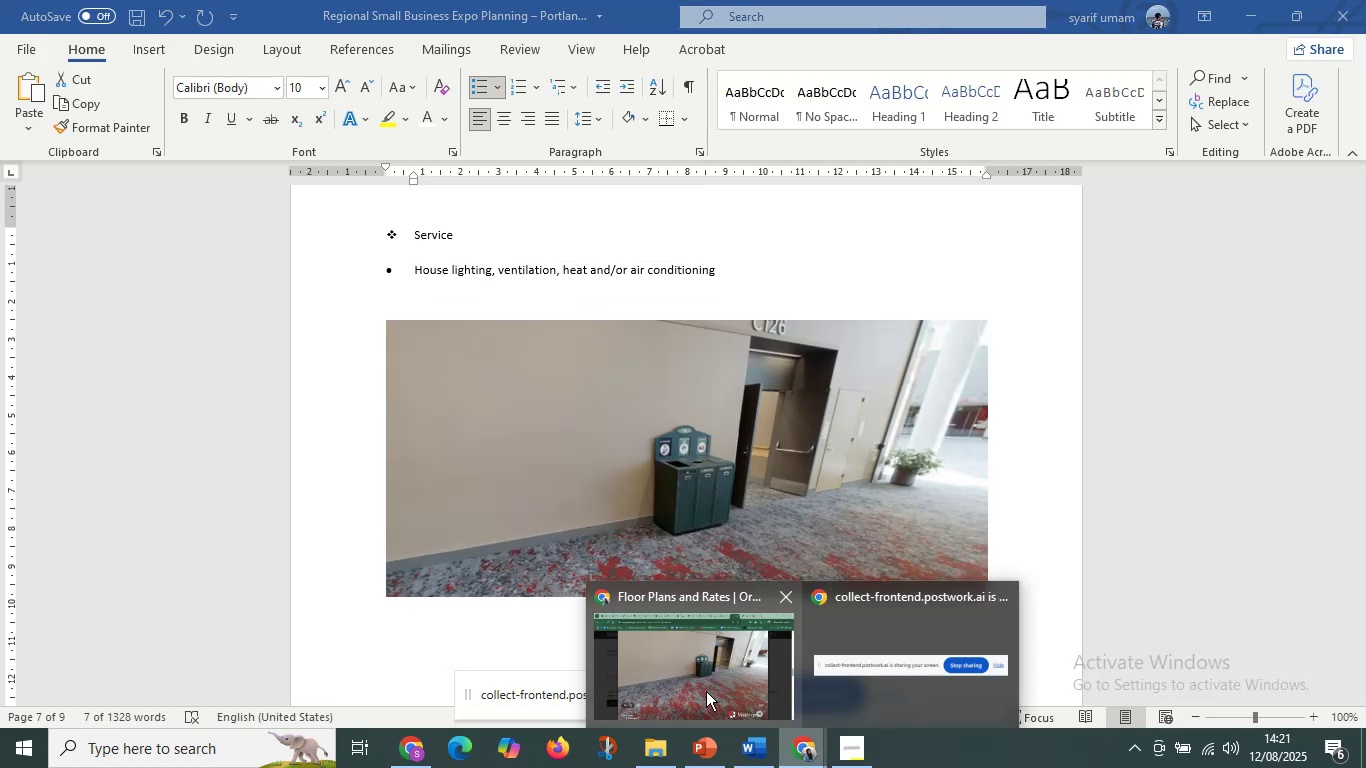 
left_click([706, 691])
 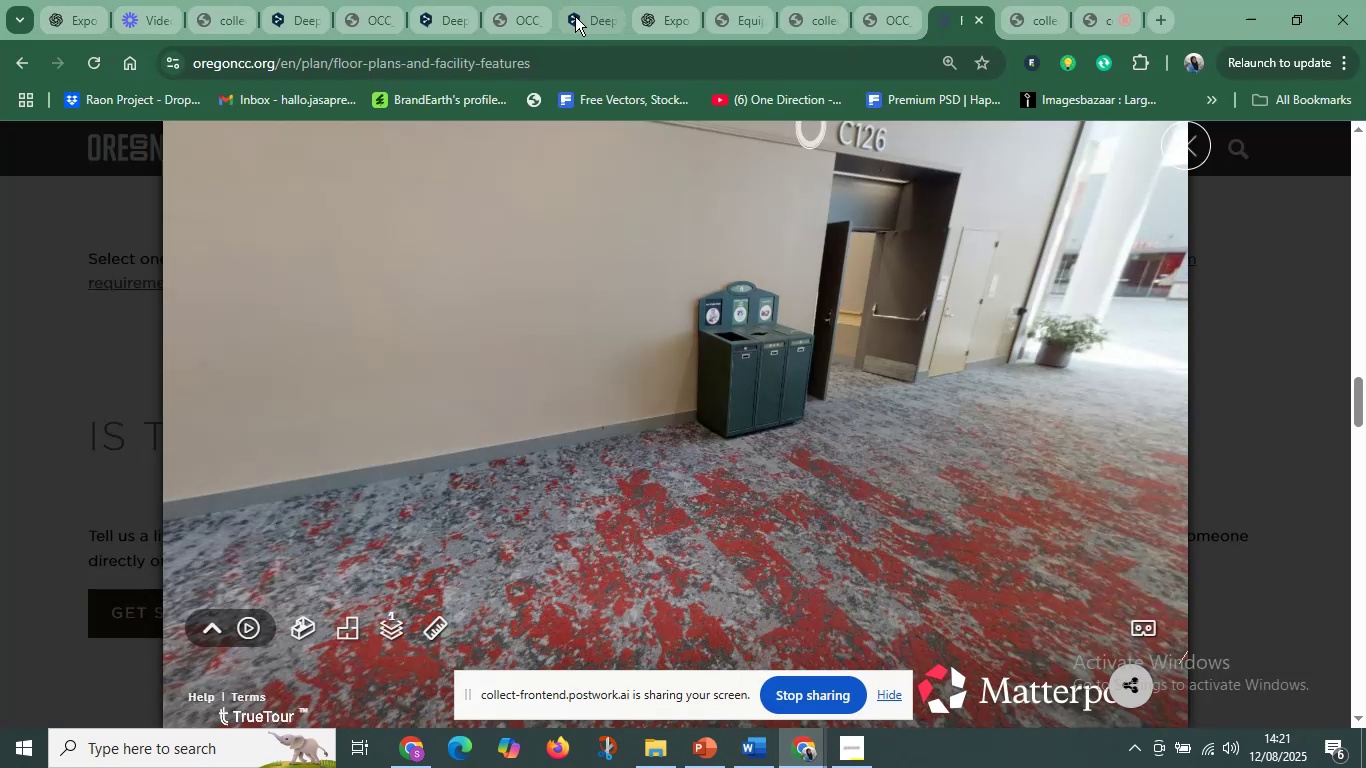 
left_click([575, 15])
 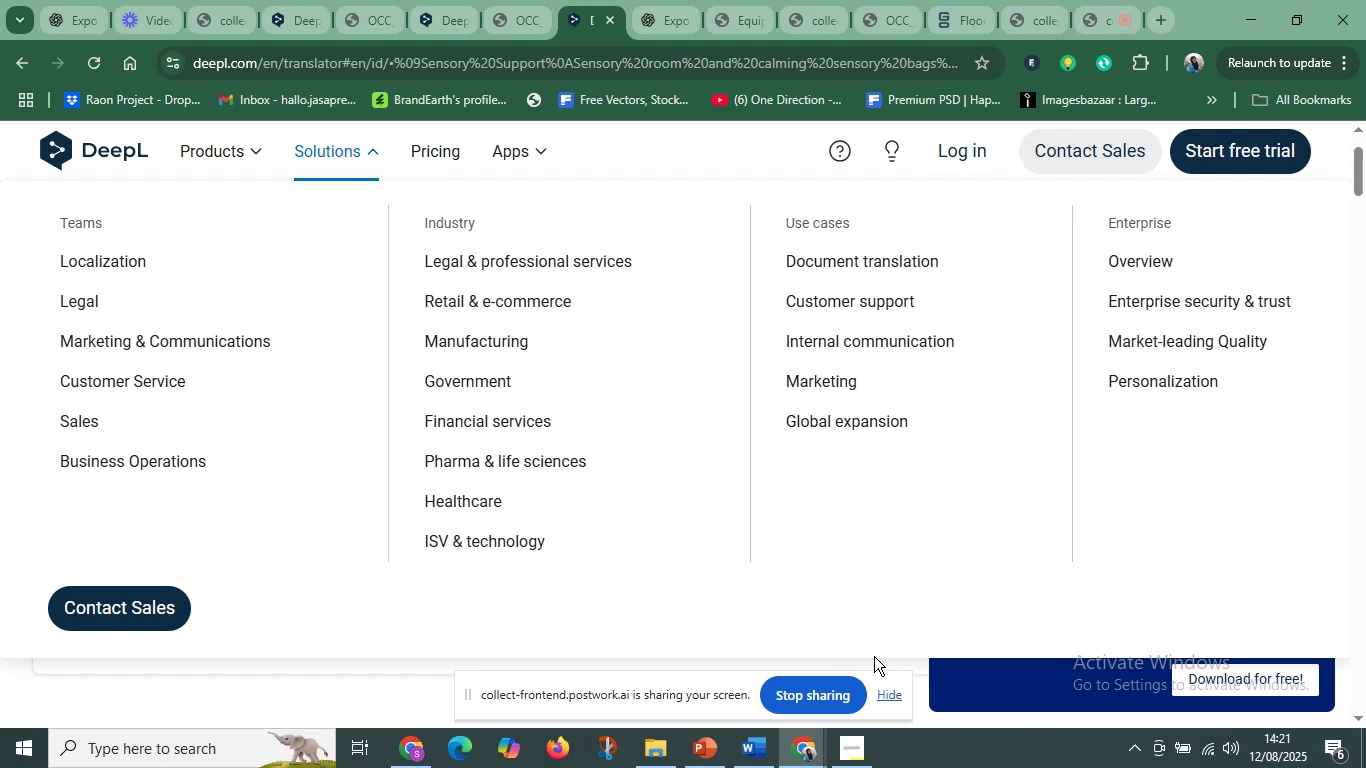 
left_click_drag(start_coordinate=[605, 319], to_coordinate=[0, 247])
 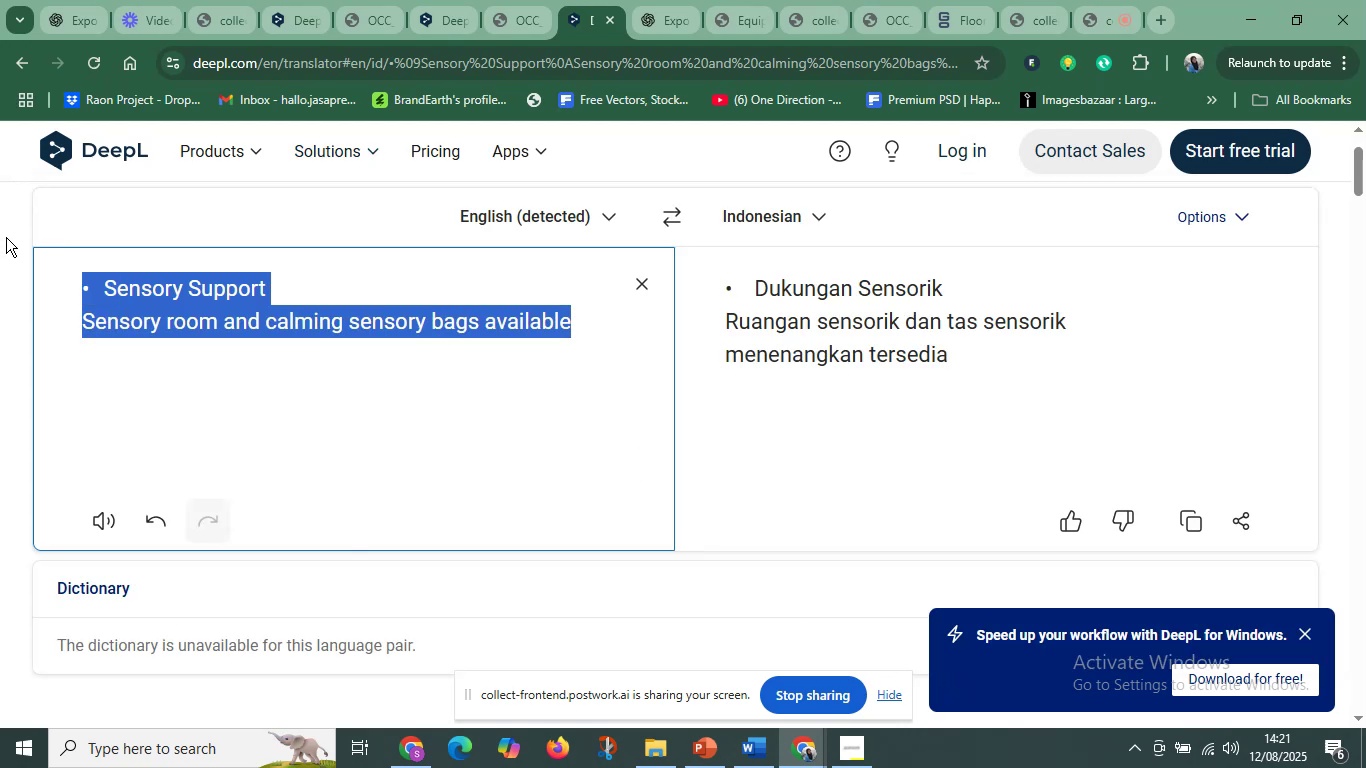 
type(bak sampah )
 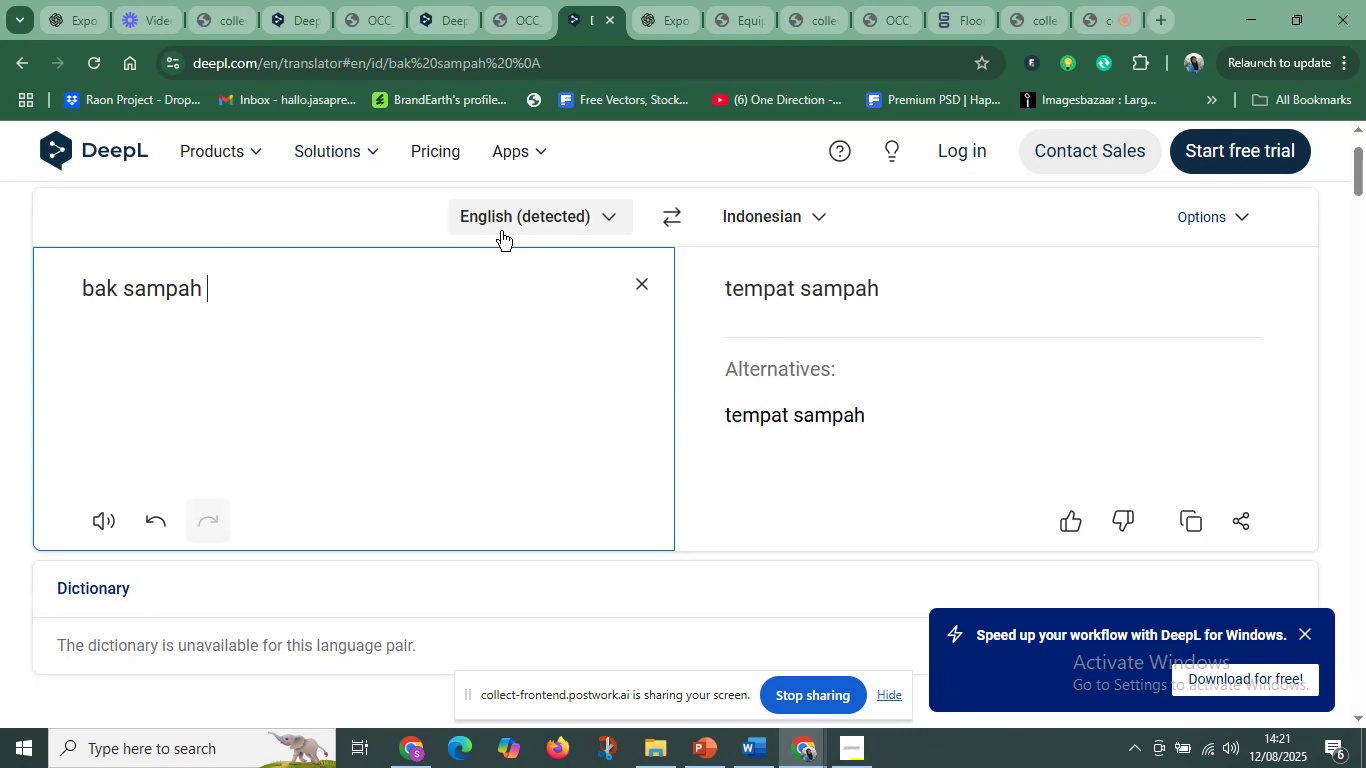 
left_click([687, 215])
 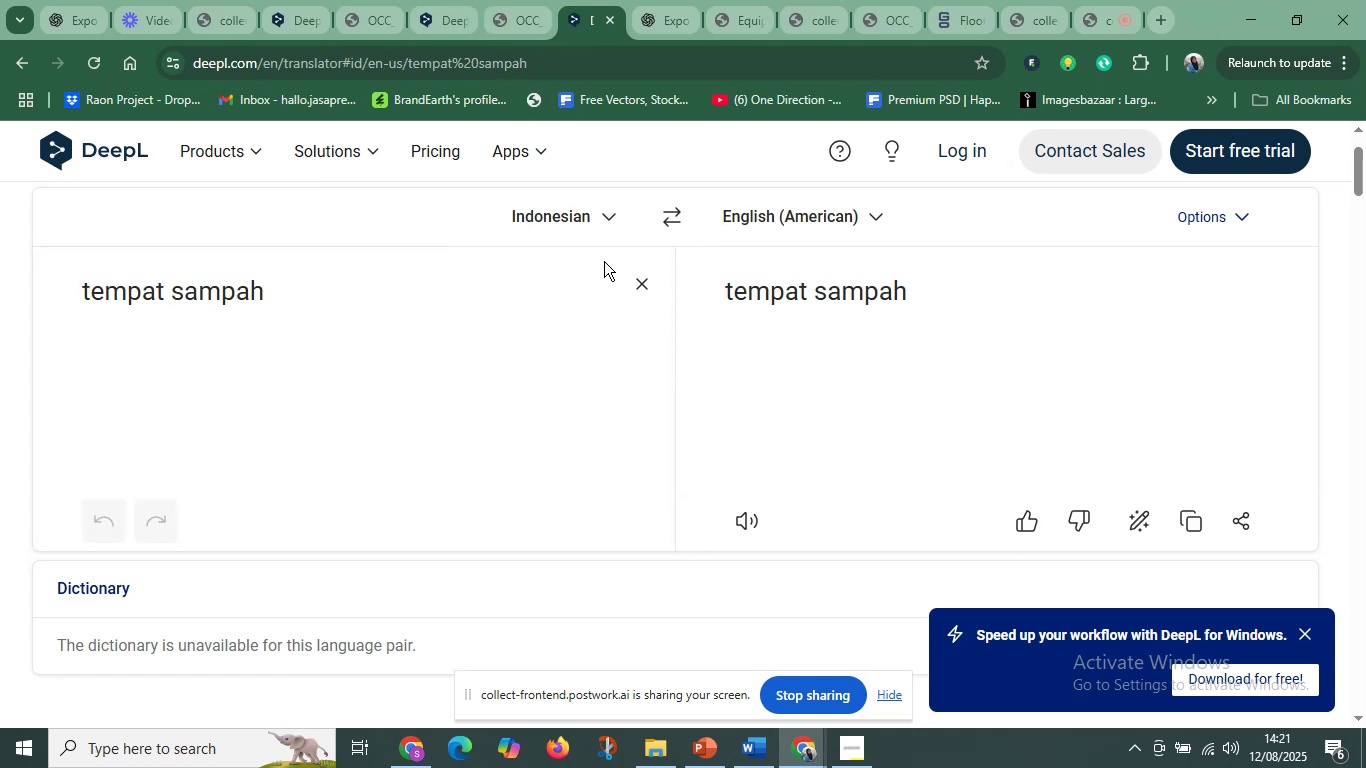 
left_click([798, 280])
 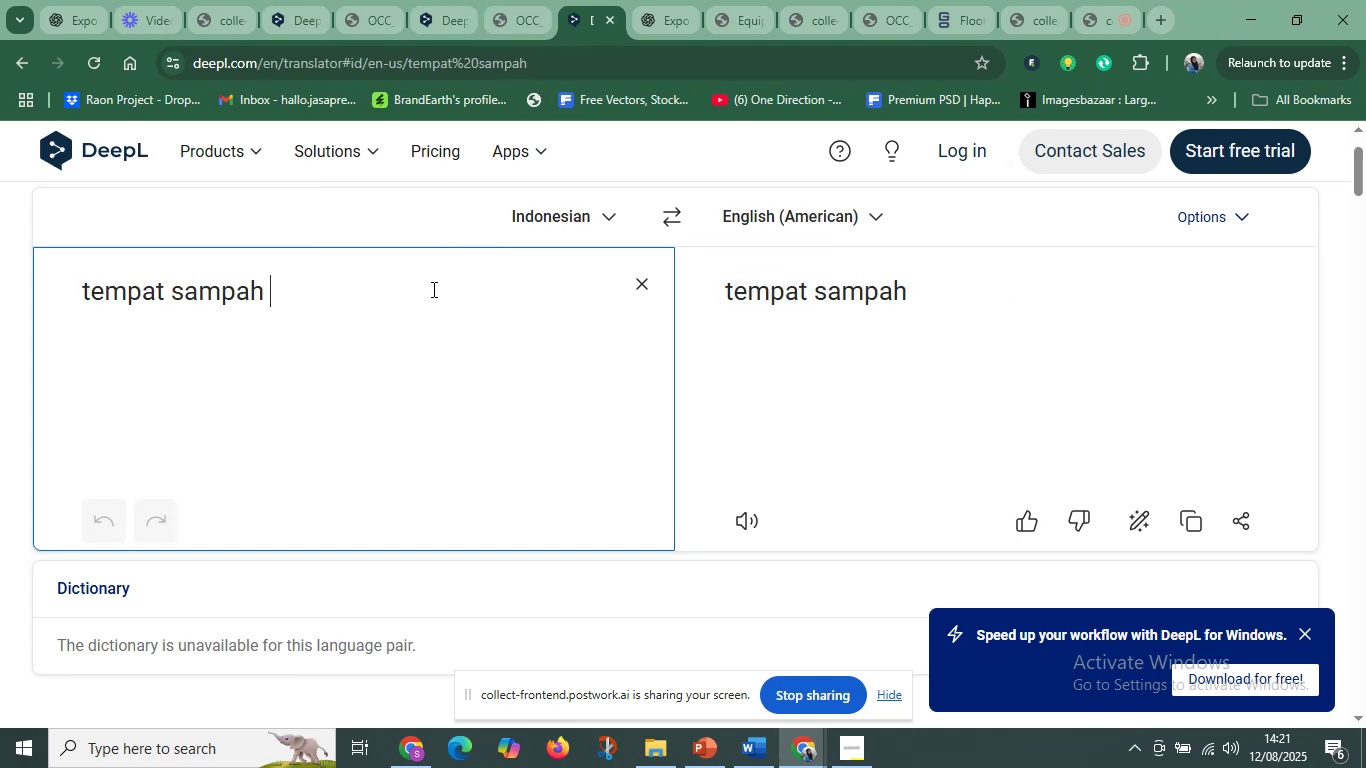 
left_click_drag(start_coordinate=[493, 289], to_coordinate=[20, 357])
 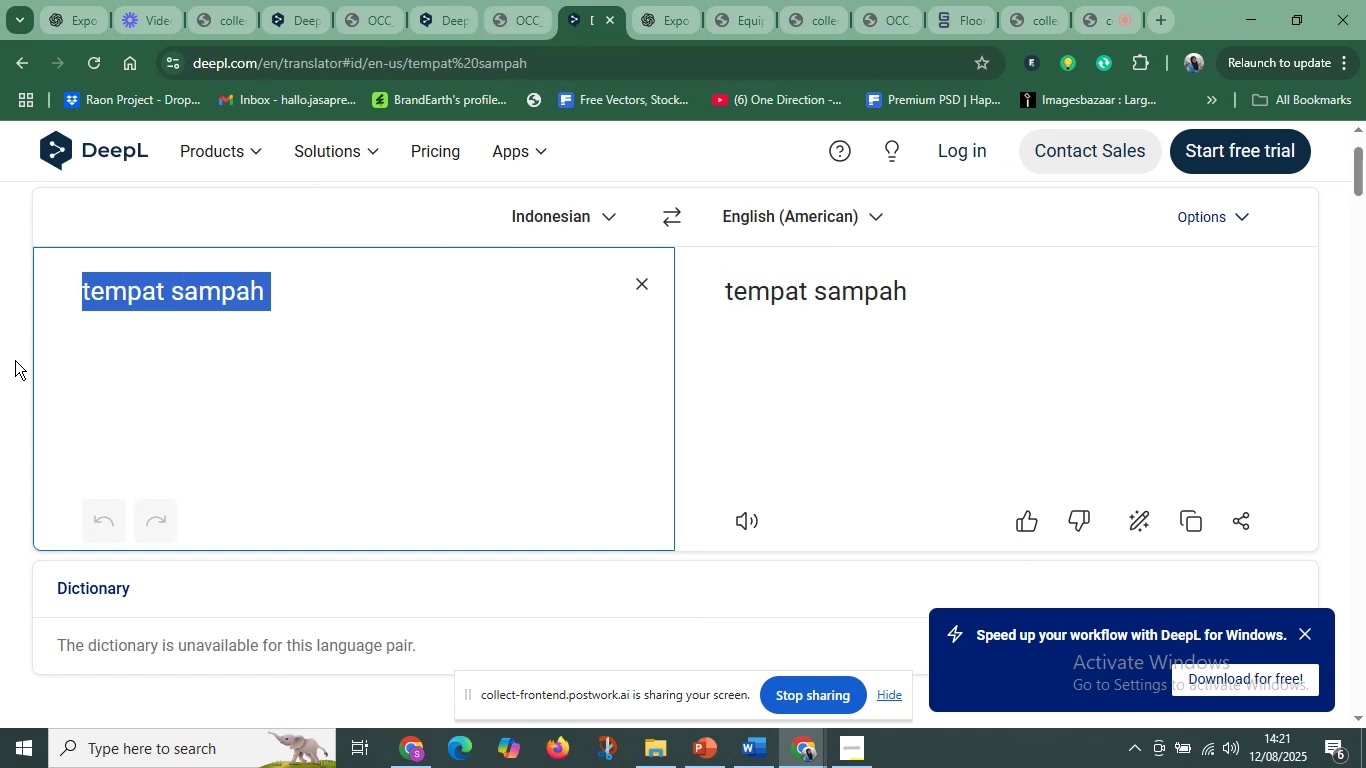 
type(bak sampah)
 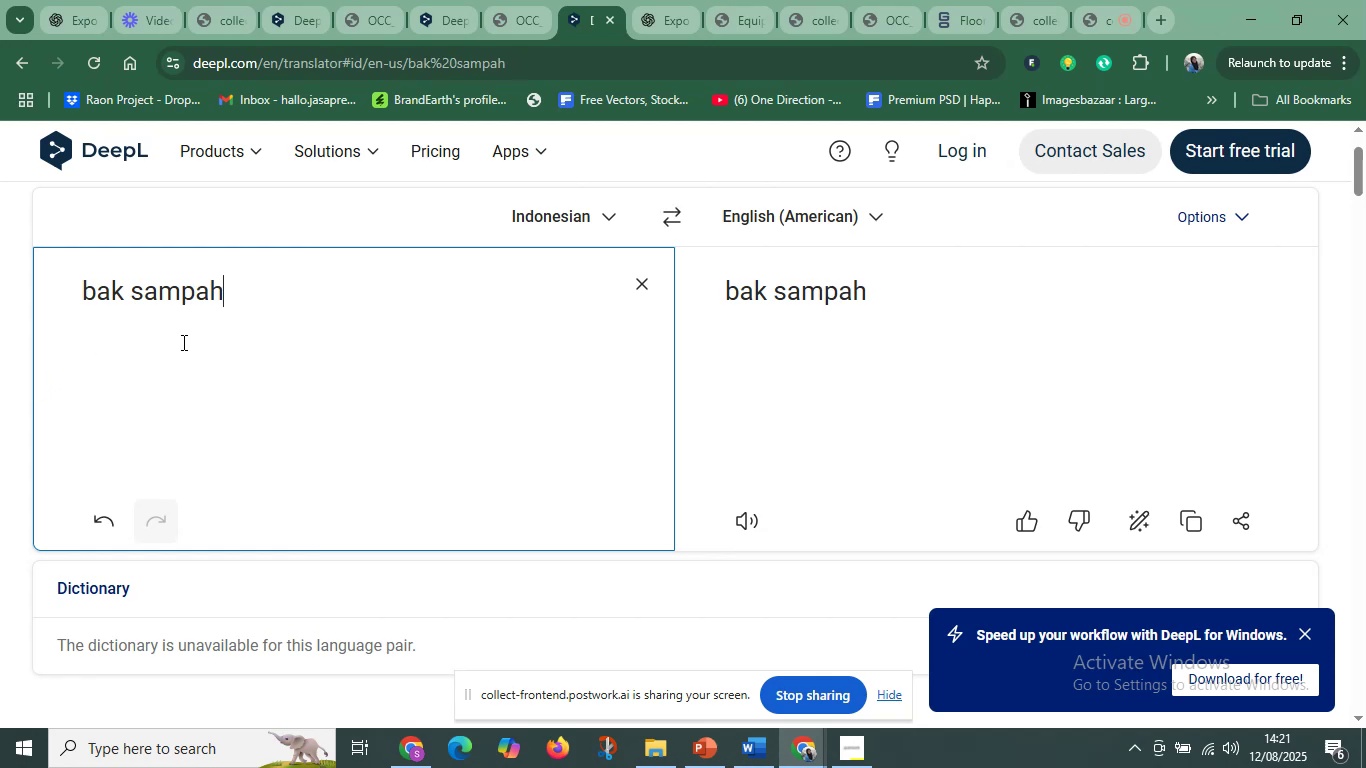 
left_click([702, 287])
 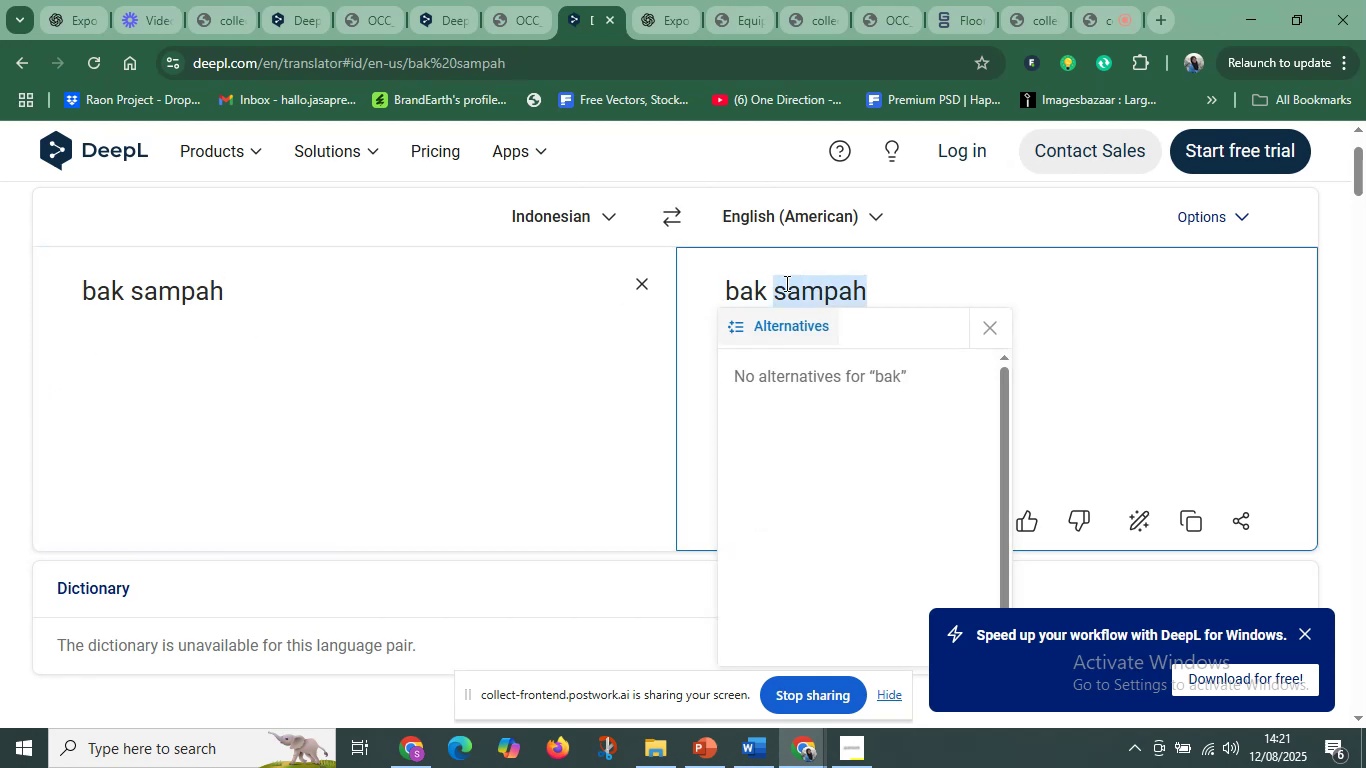 
left_click([785, 283])
 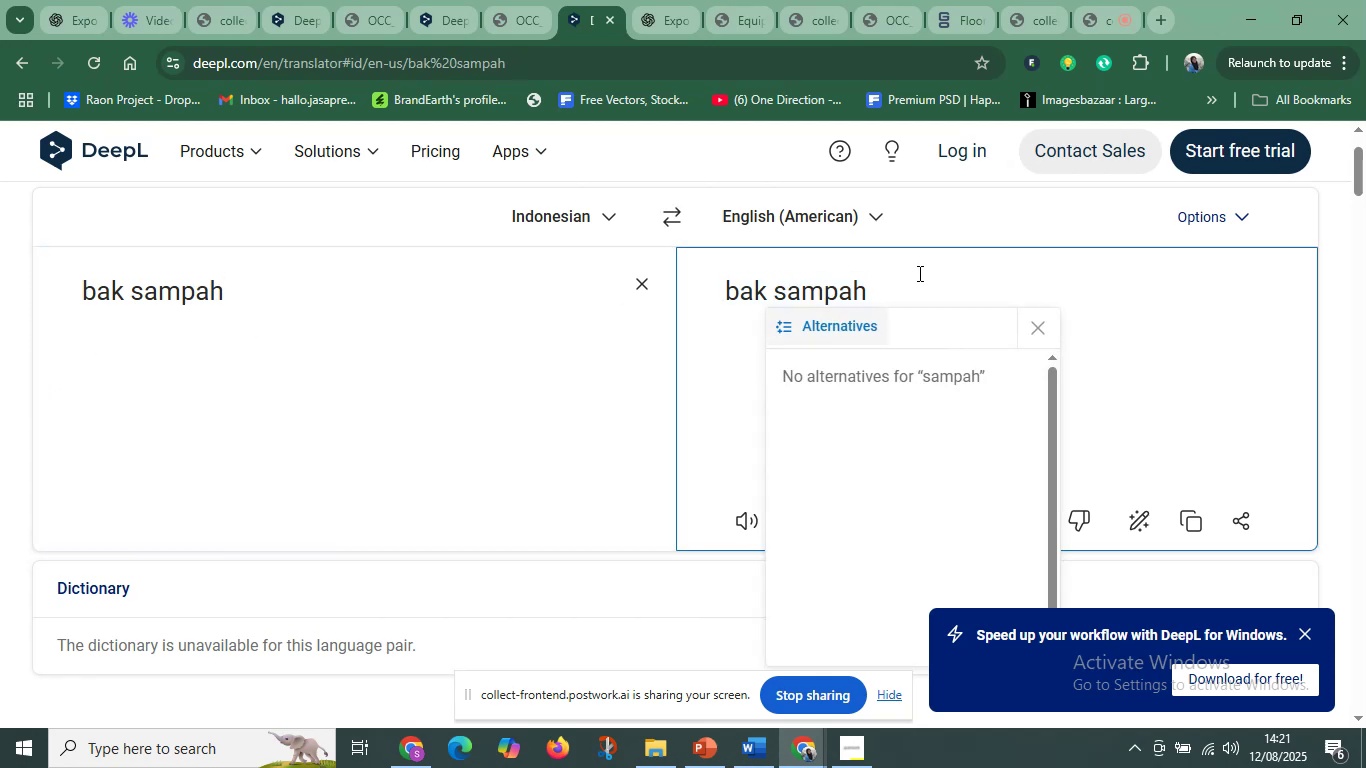 
left_click([918, 273])
 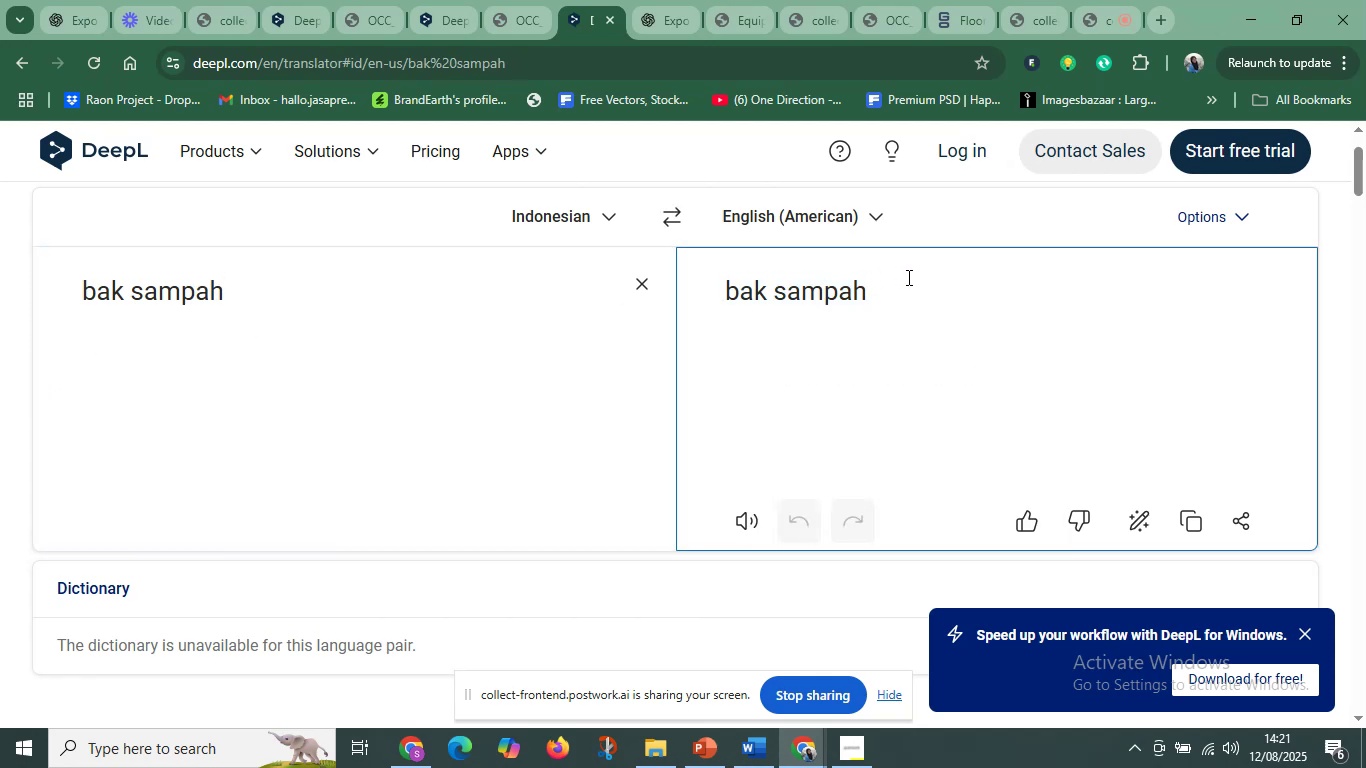 
left_click_drag(start_coordinate=[907, 277], to_coordinate=[239, 280])
 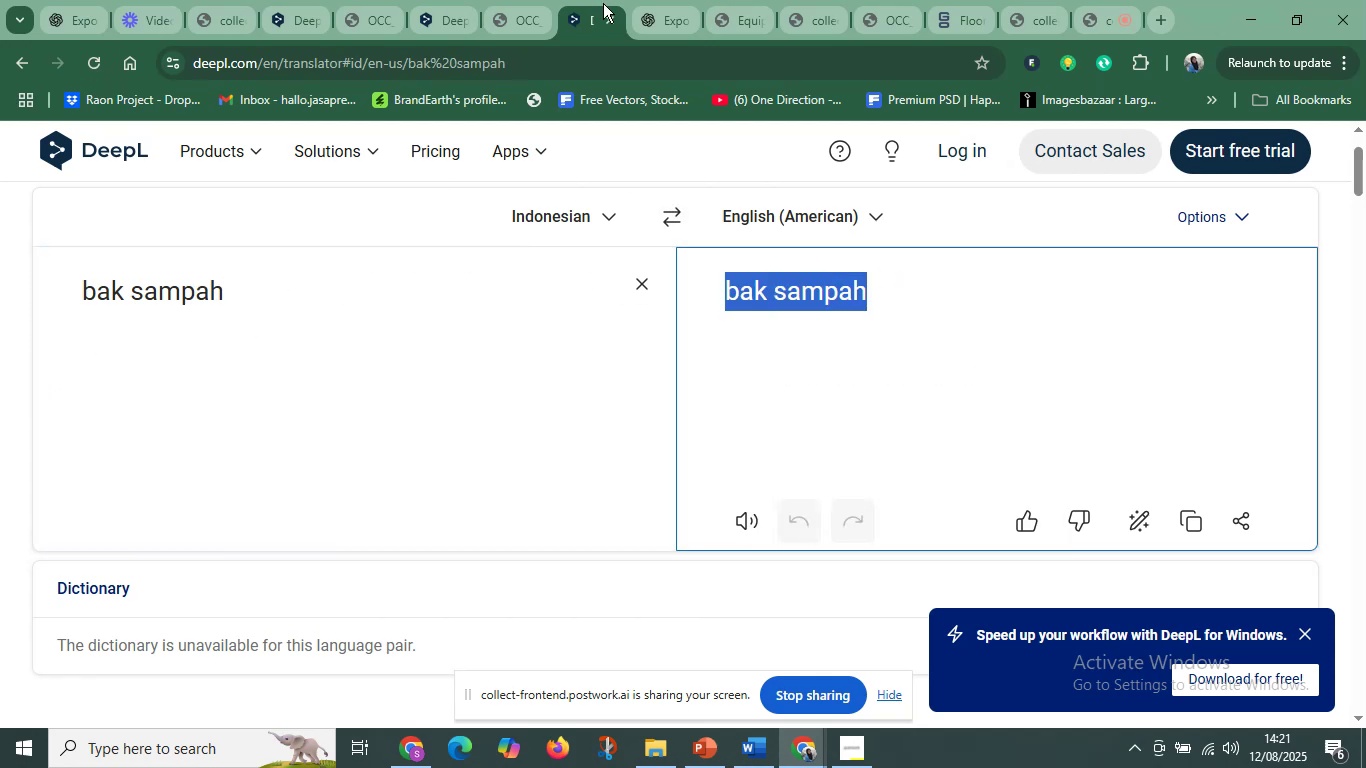 
left_click([611, 17])
 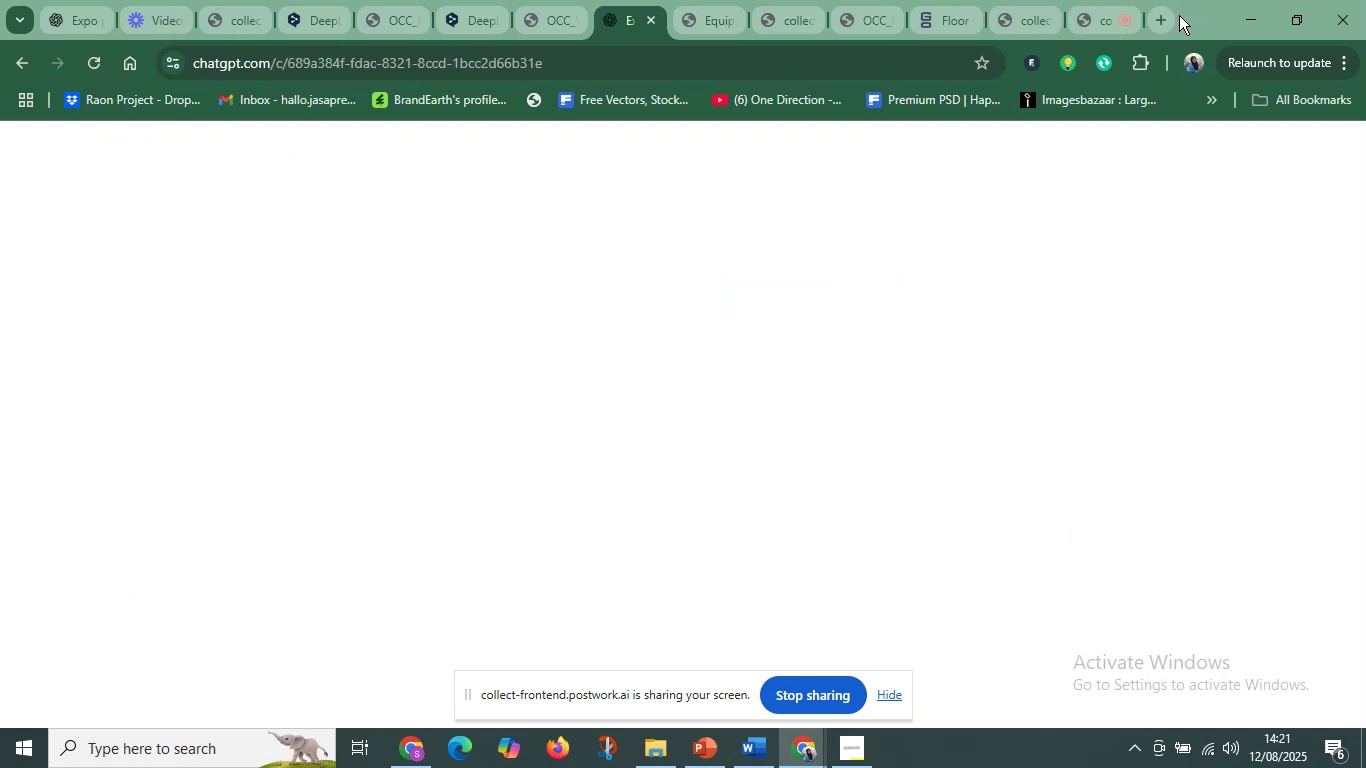 
left_click([1177, 16])
 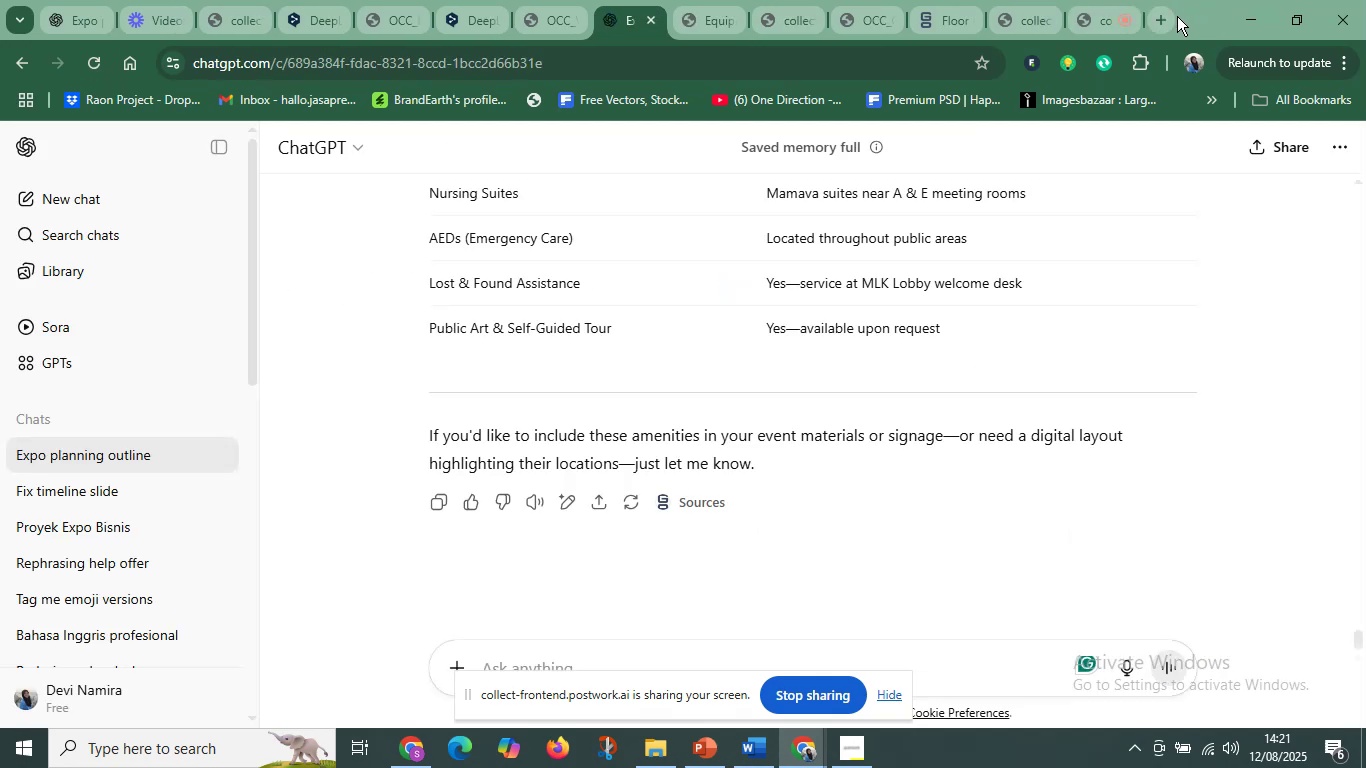 
type(deepl)
 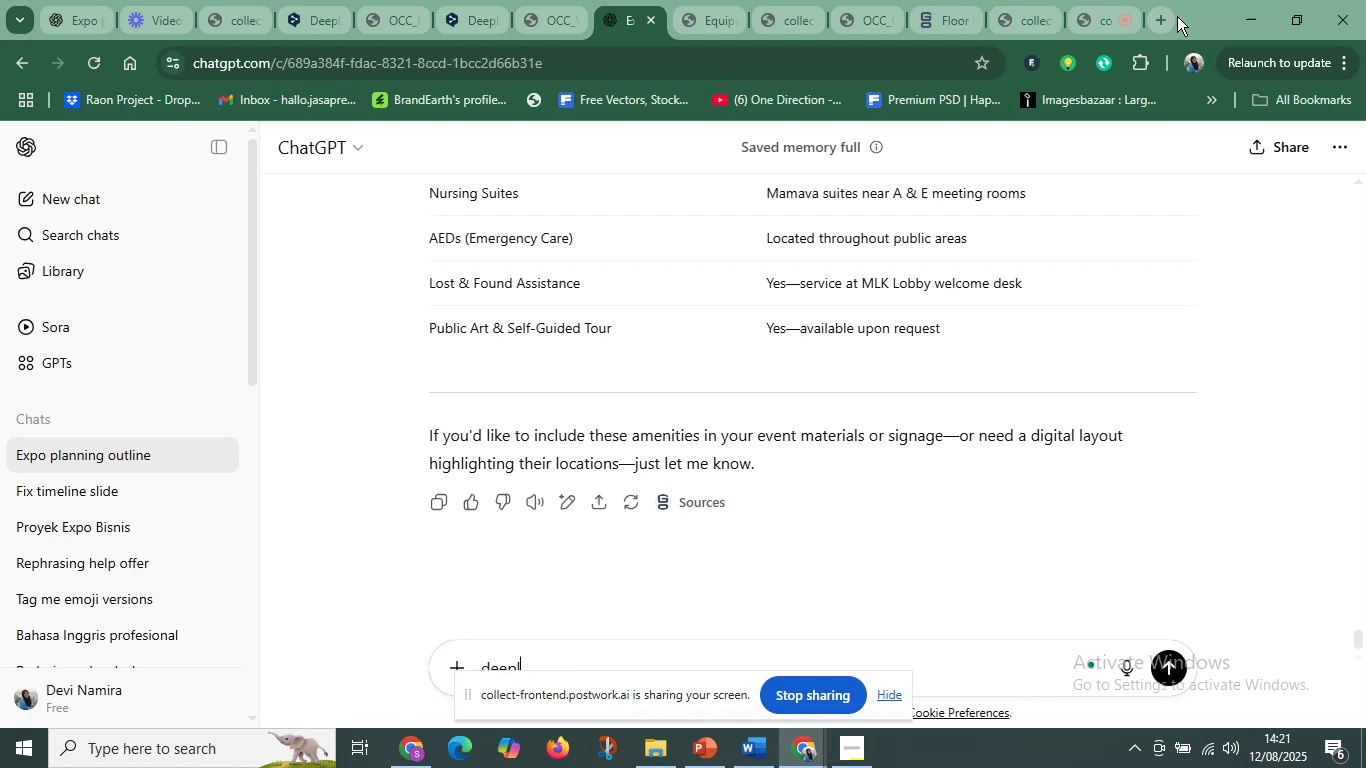 
key(Enter)
 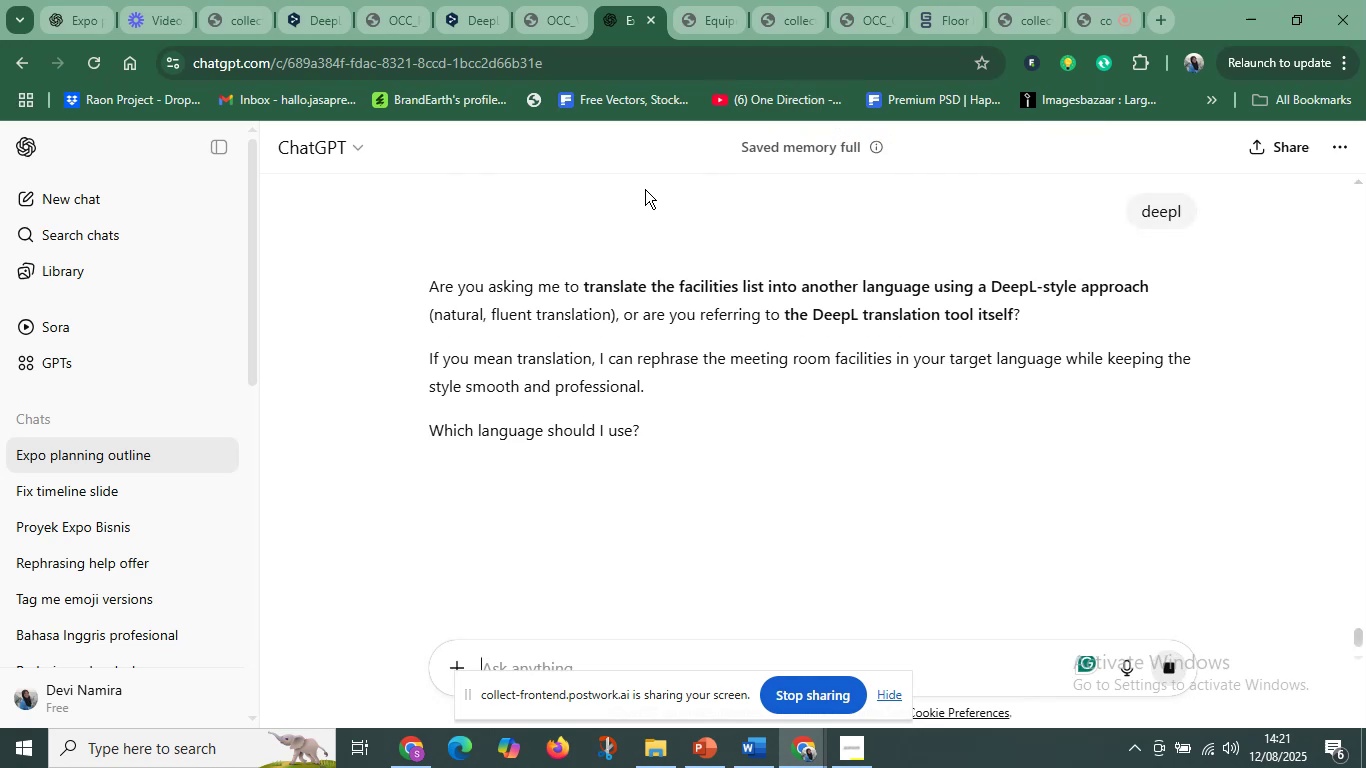 
wait(5.53)
 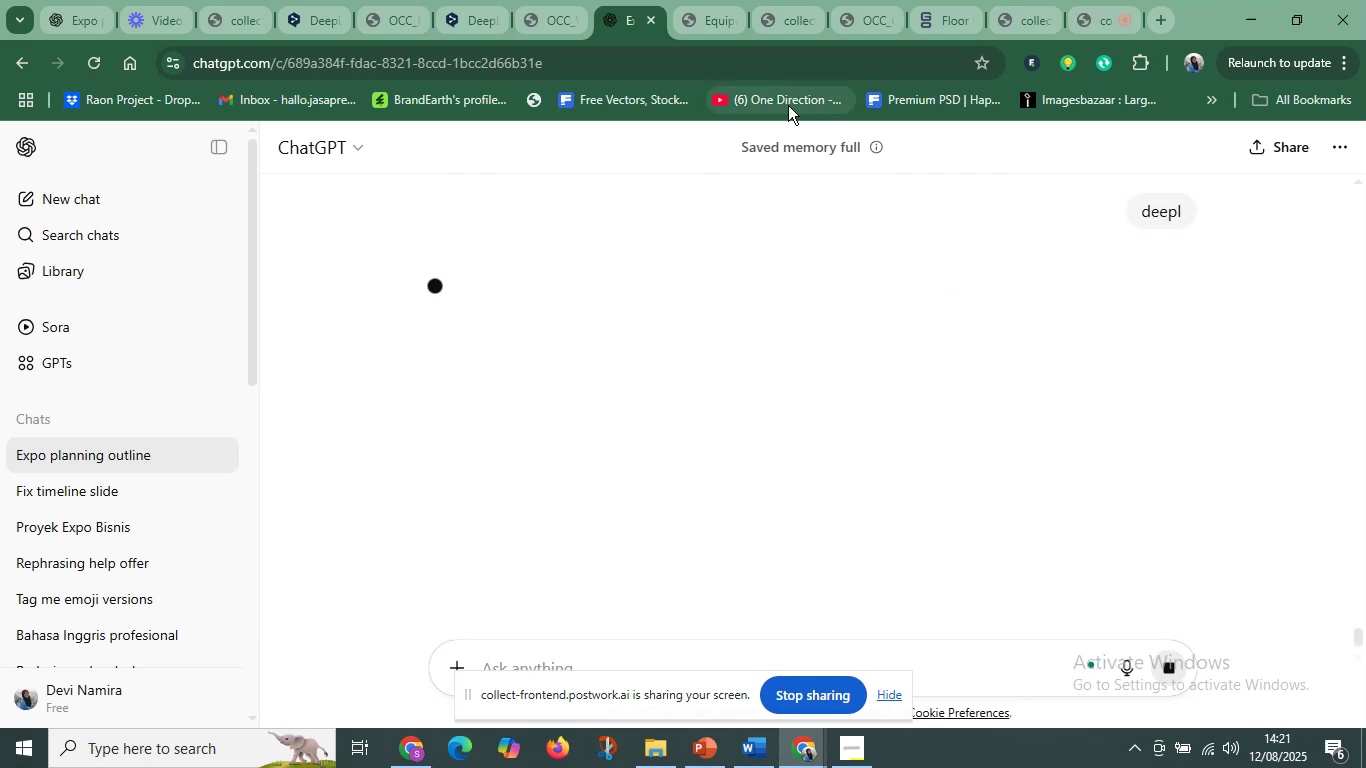 
scroll: coordinate [1020, 264], scroll_direction: up, amount: 3.0
 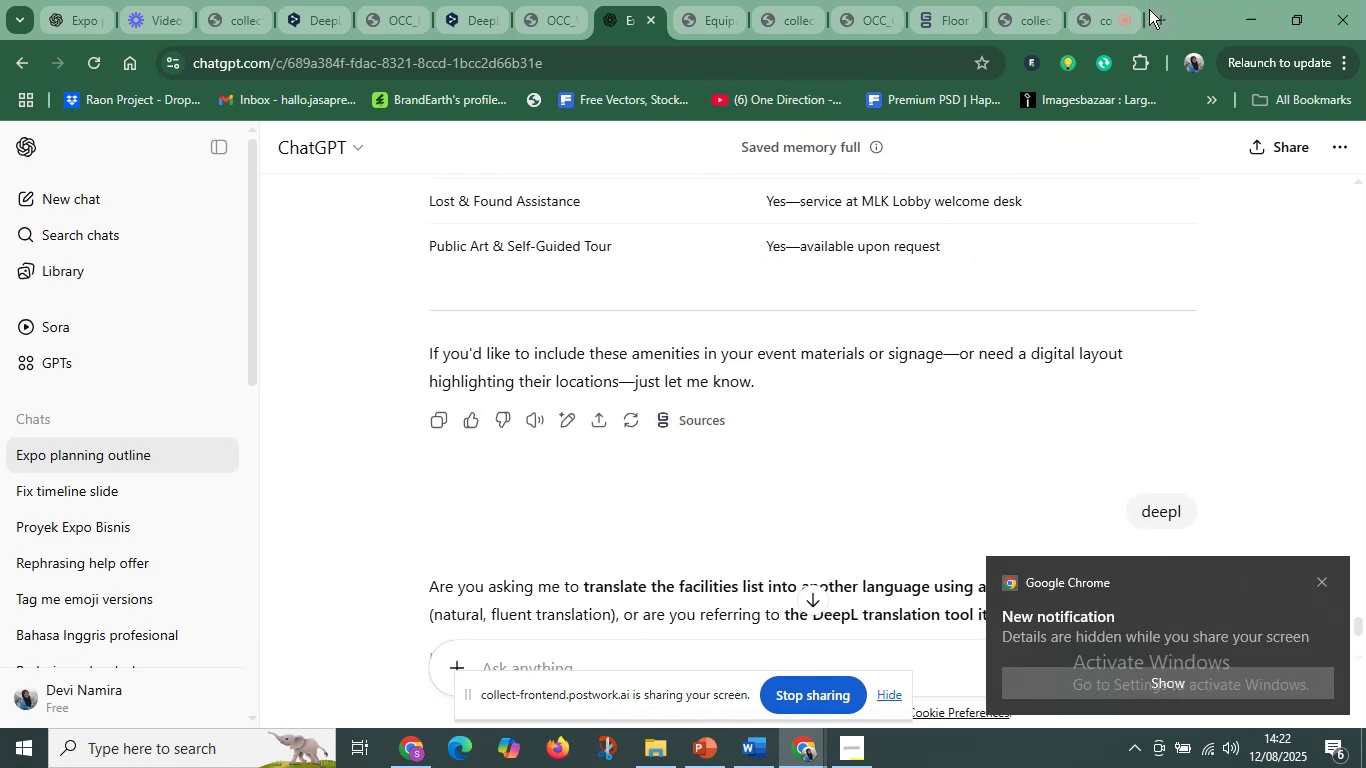 
left_click([1159, 15])
 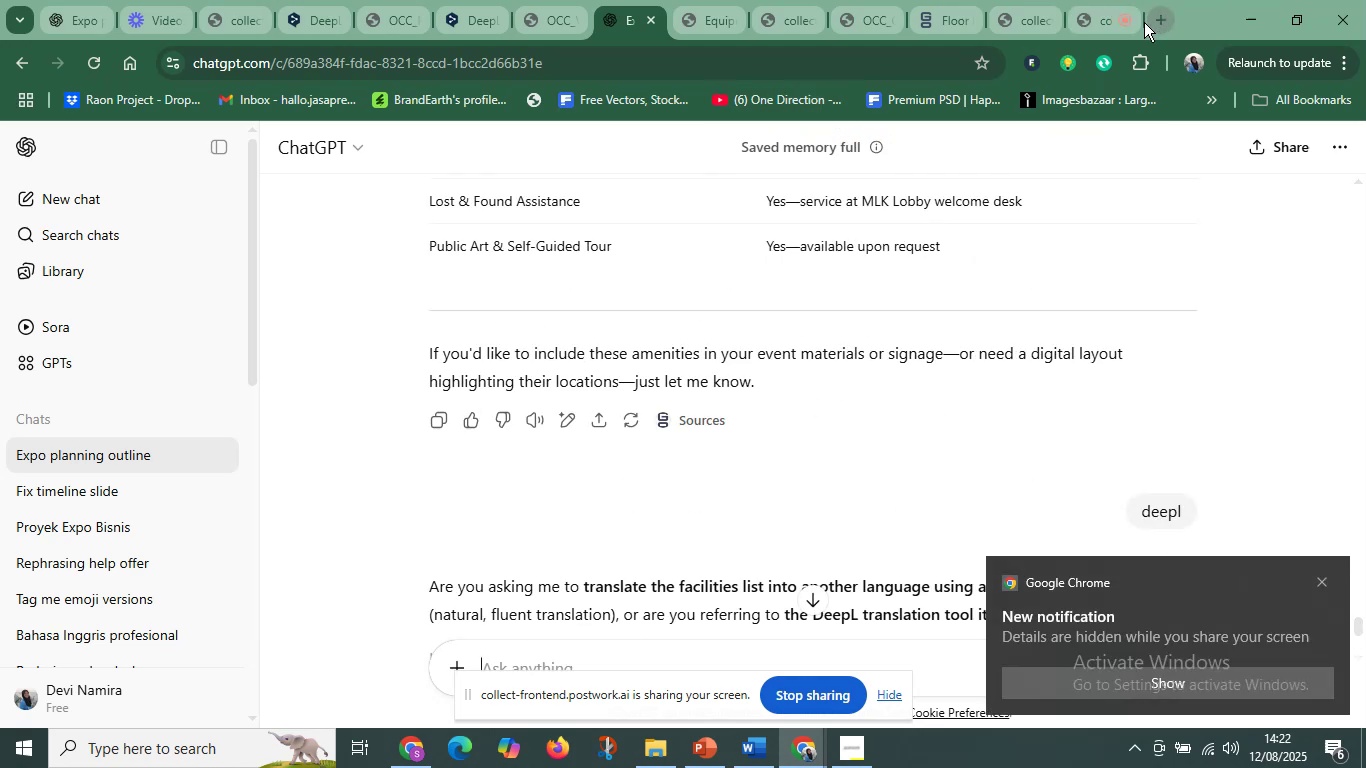 
hold_key(key=D, duration=0.33)
 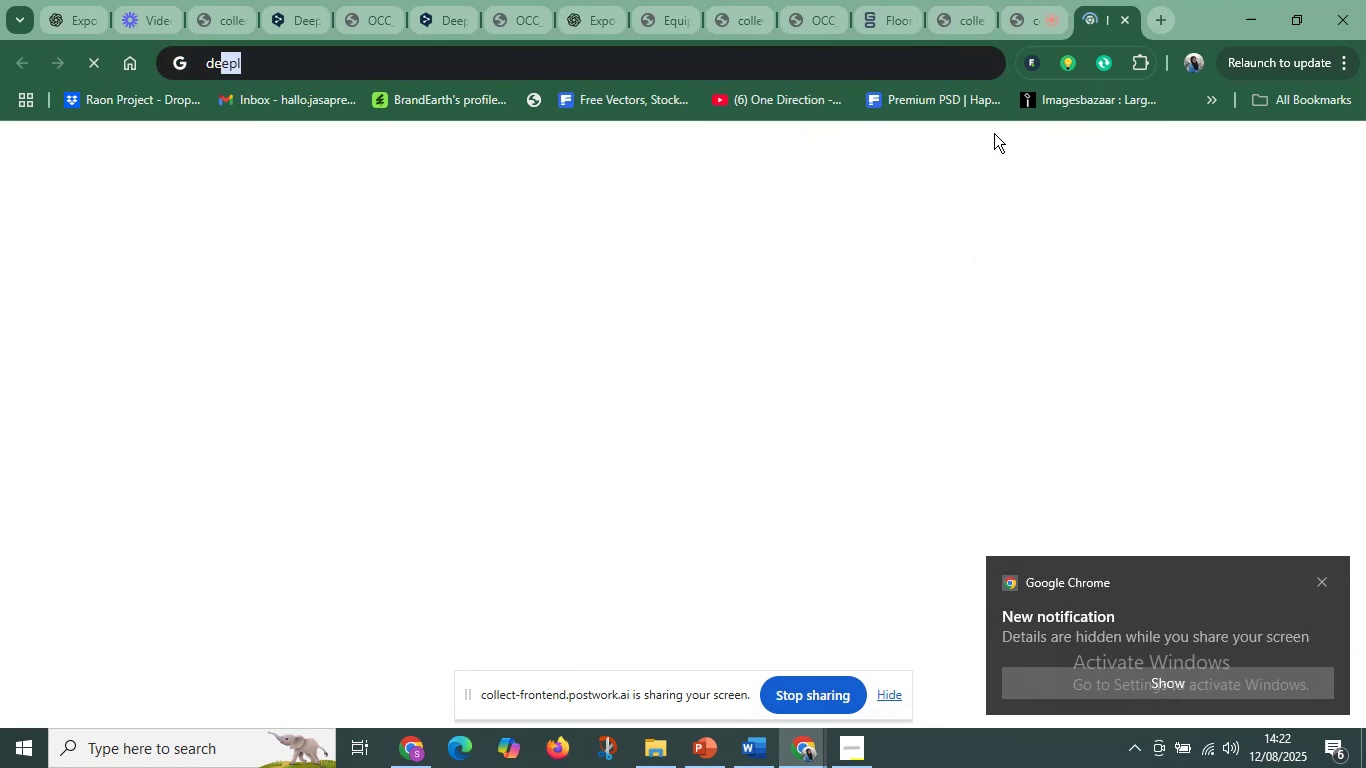 
type(eep)
 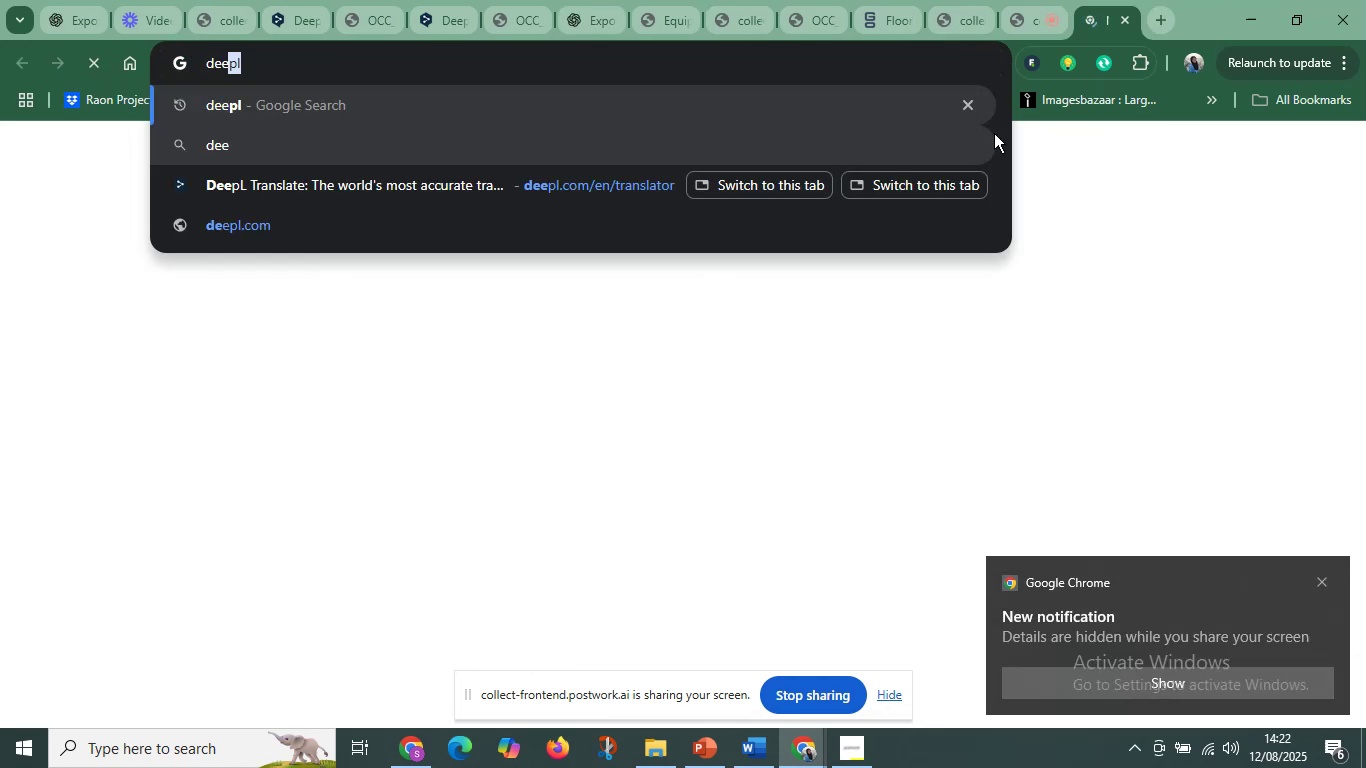 
key(Enter)
 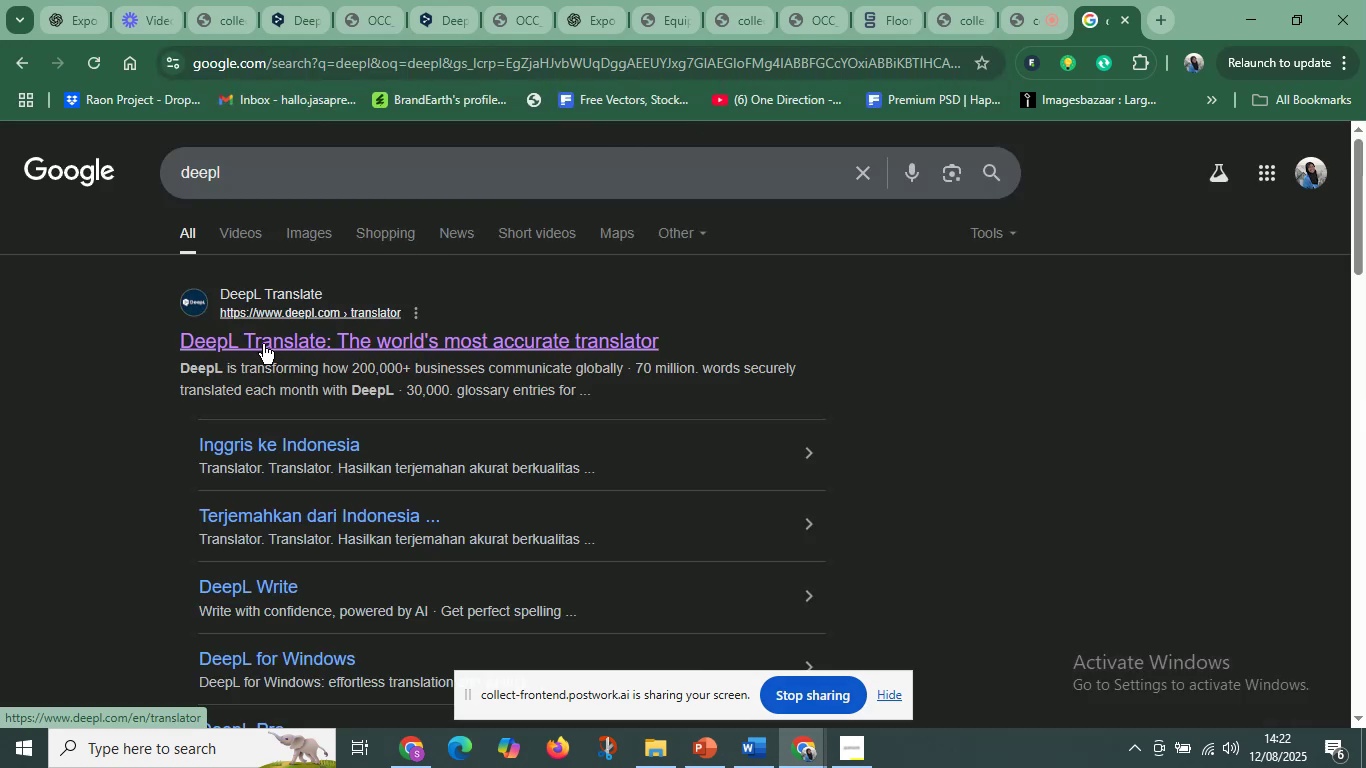 
wait(13.43)
 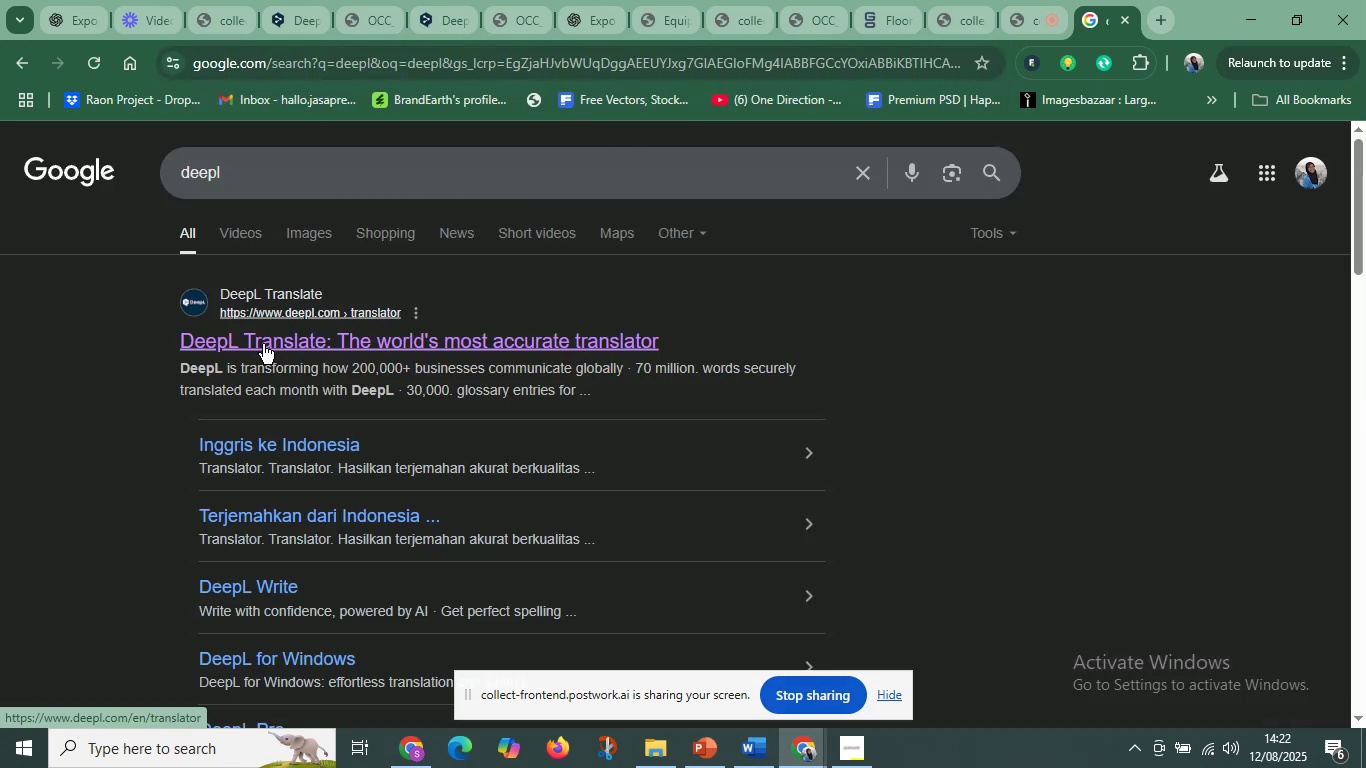 
left_click([233, 378])
 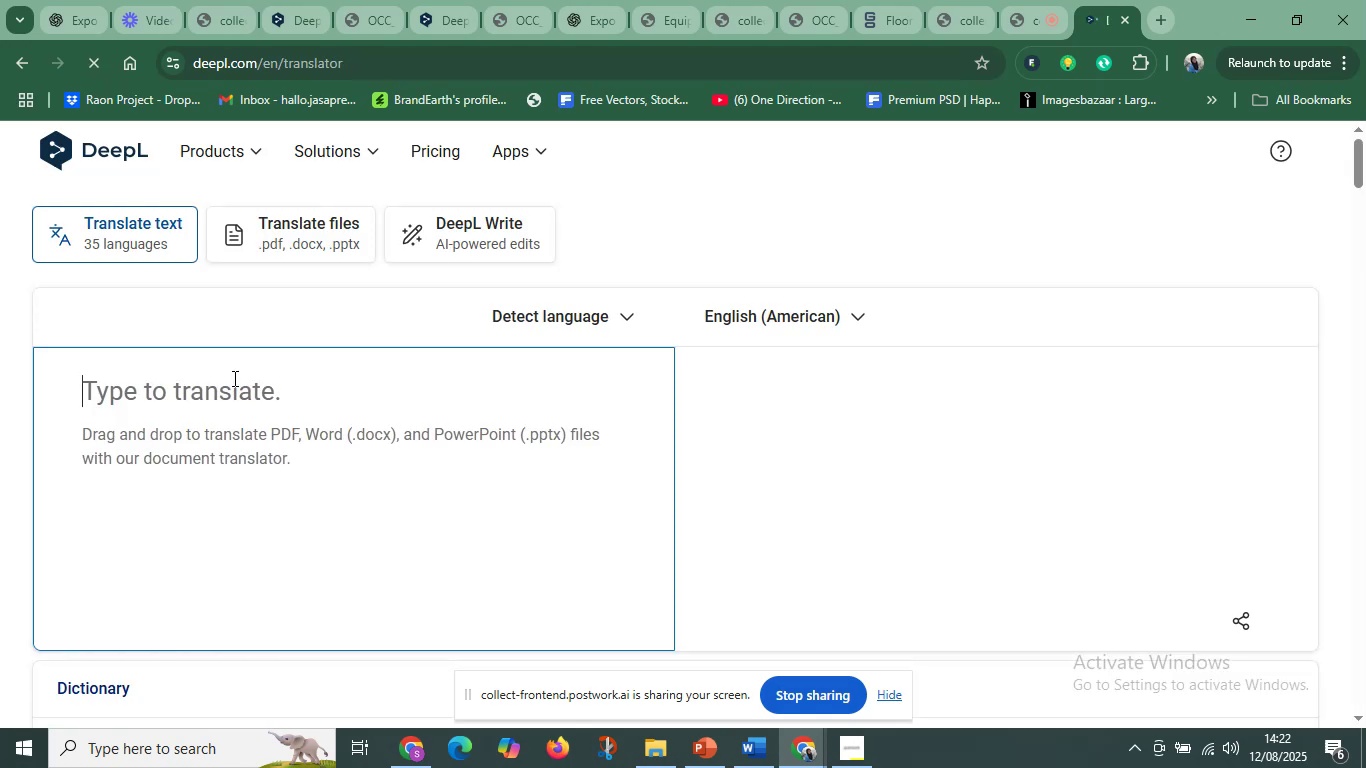 
type(bak sampah)
 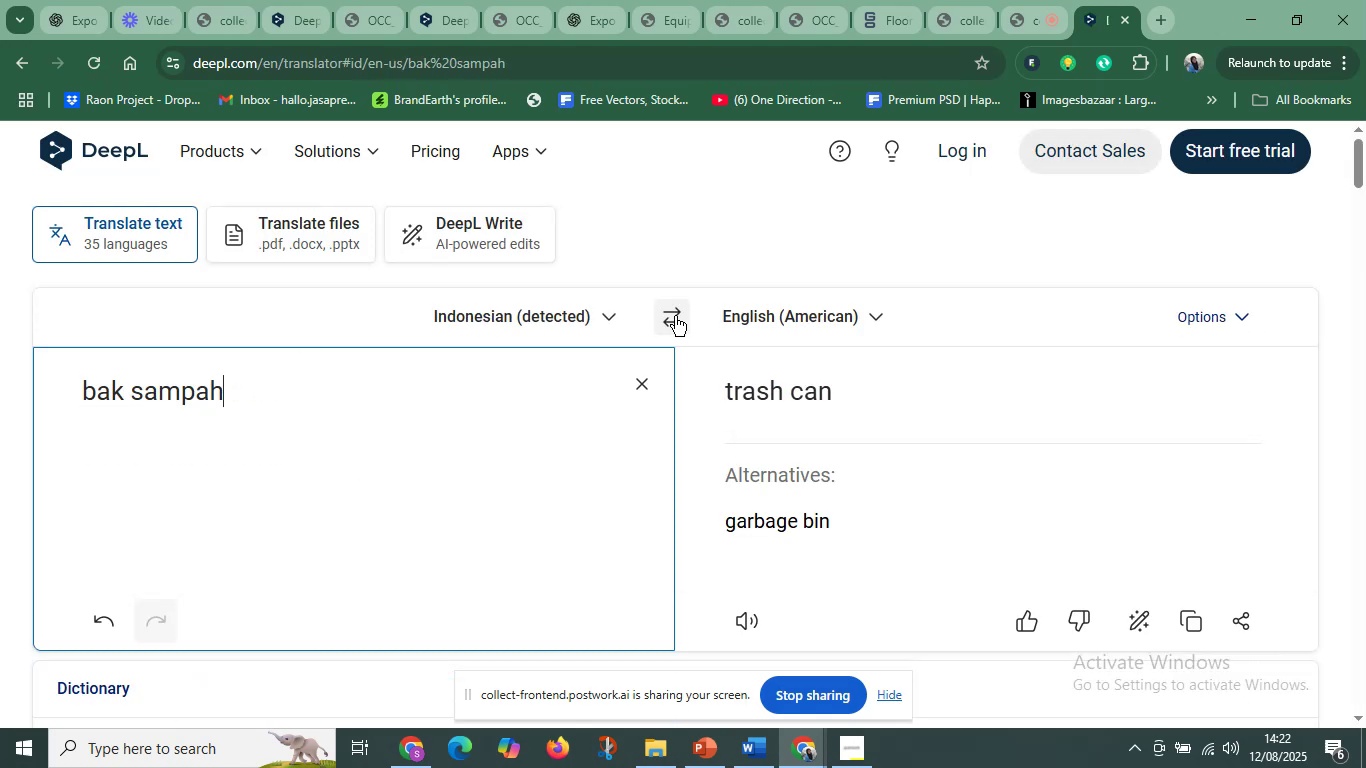 
wait(8.23)
 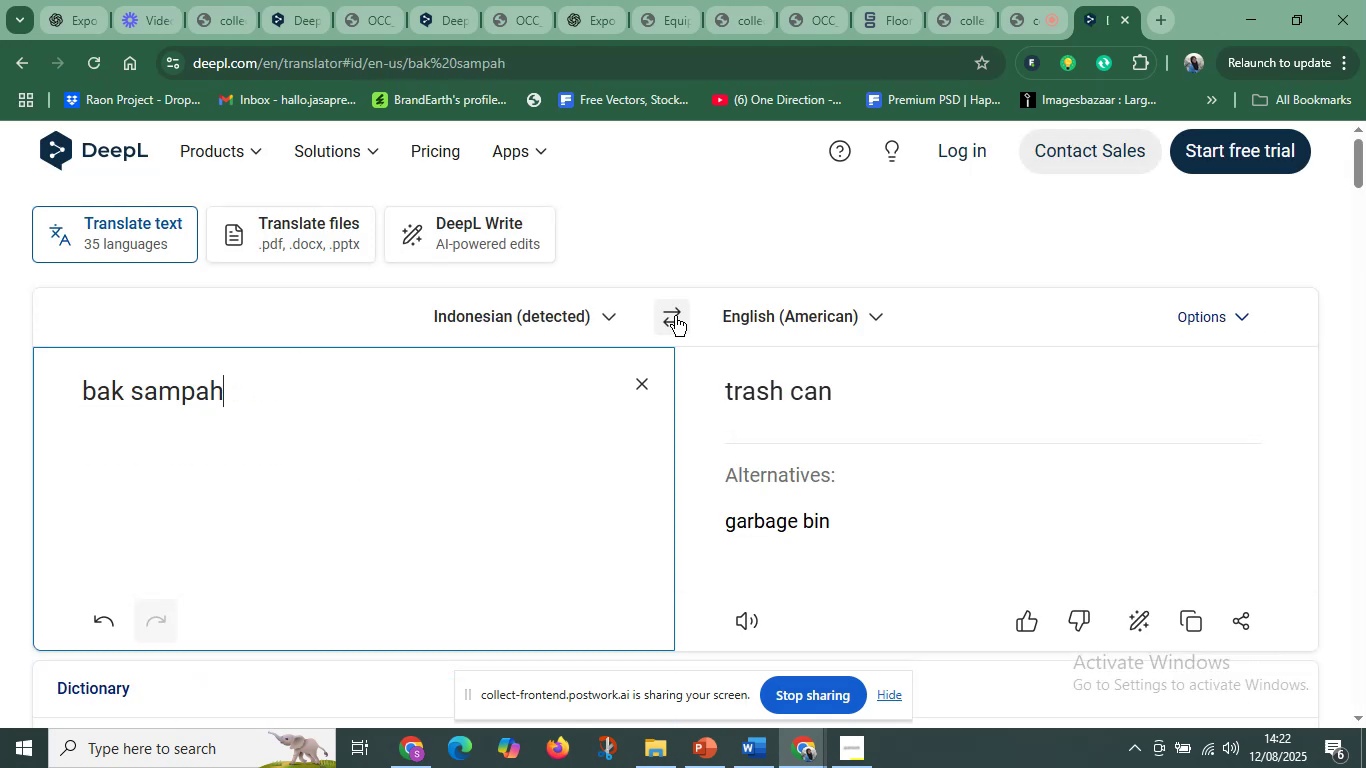 
left_click([832, 521])
 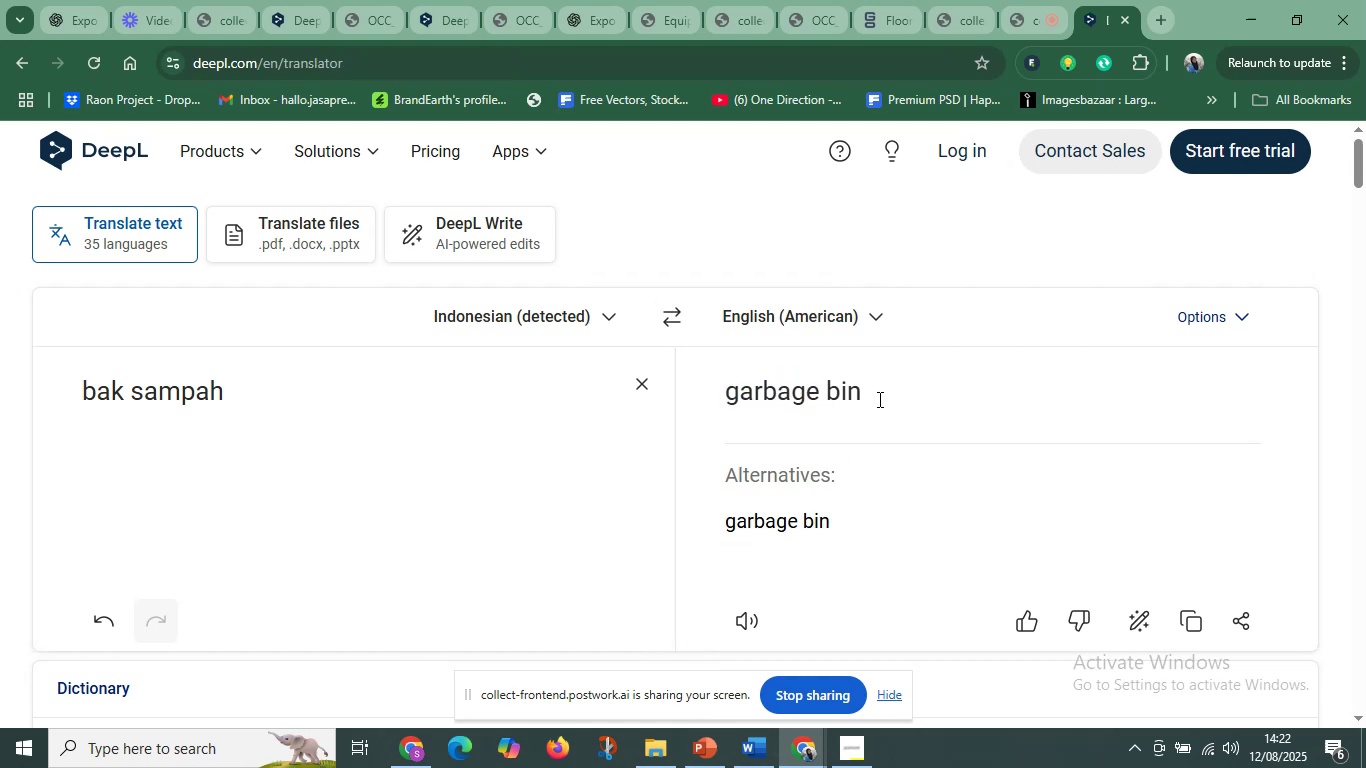 
left_click_drag(start_coordinate=[870, 396], to_coordinate=[675, 387])
 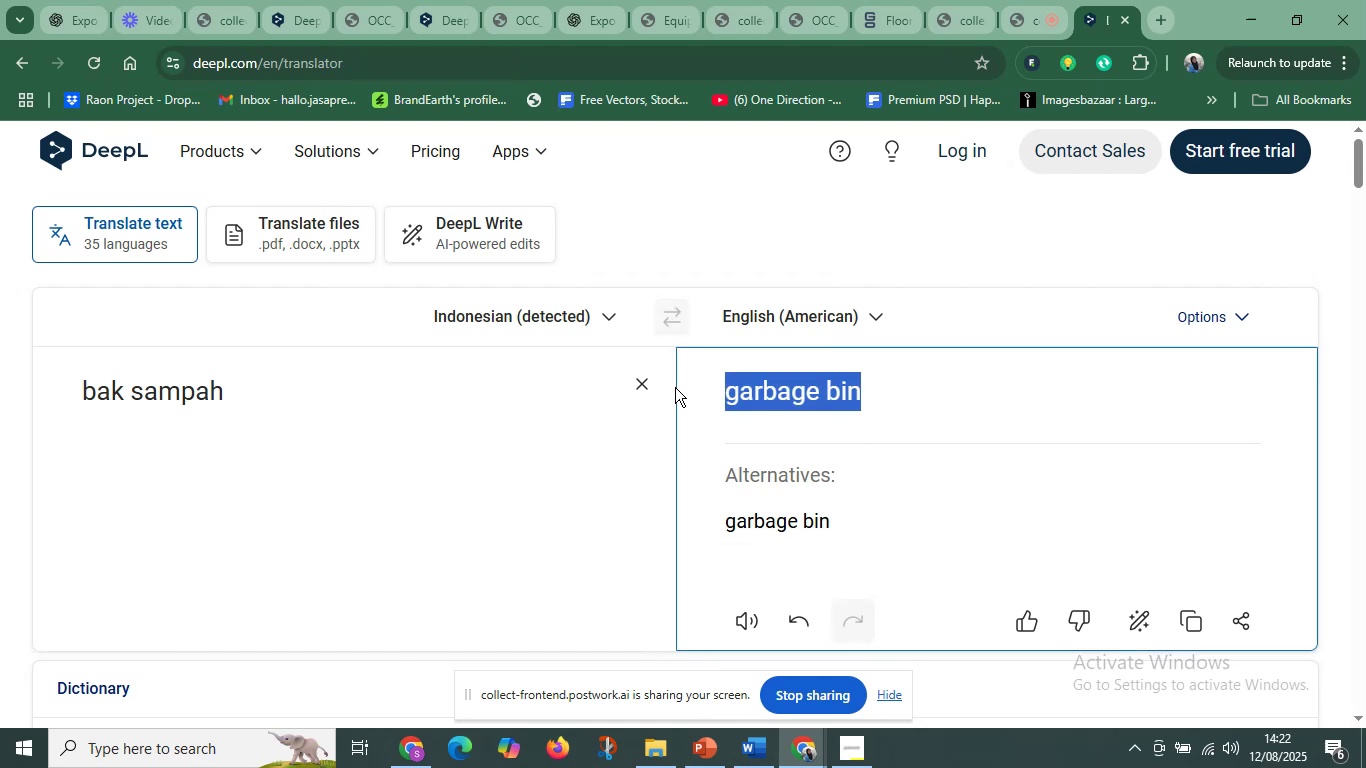 
key(Control+C)
 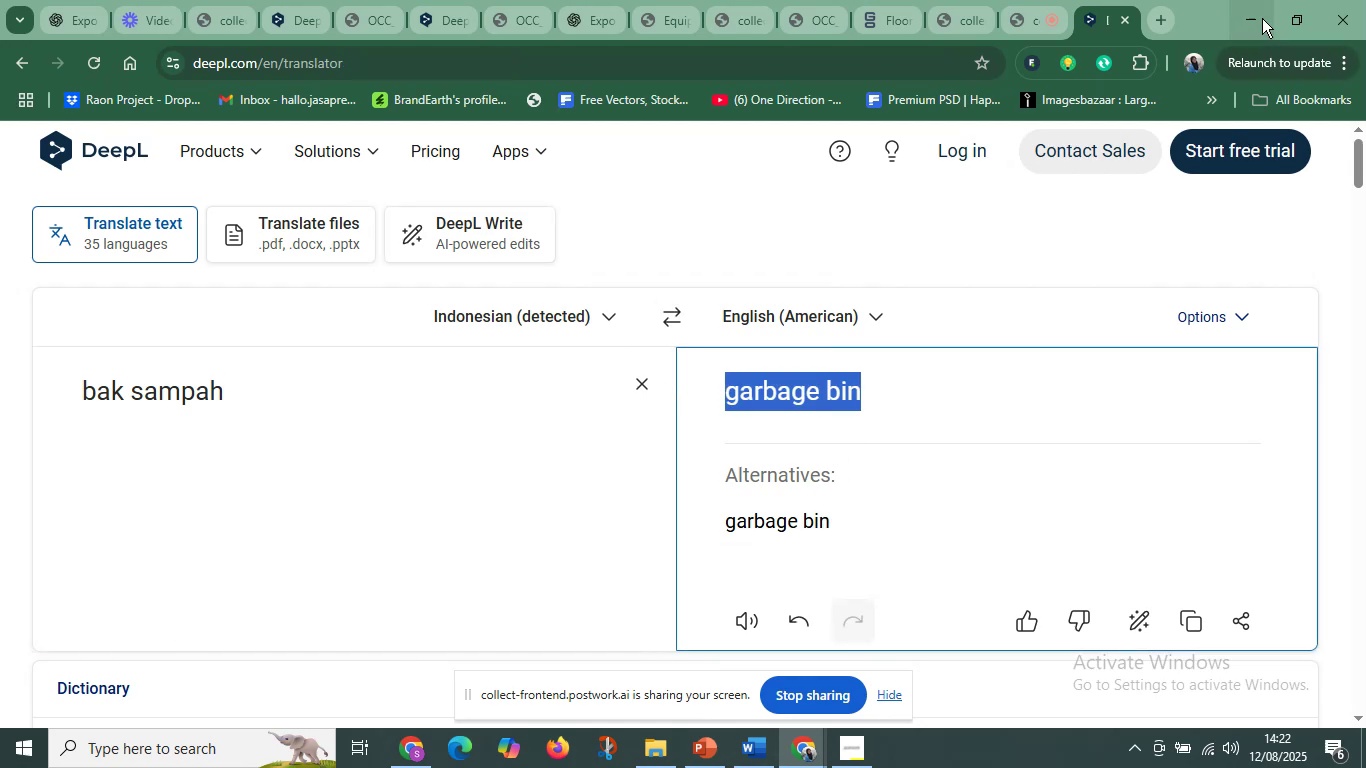 
left_click([1261, 10])
 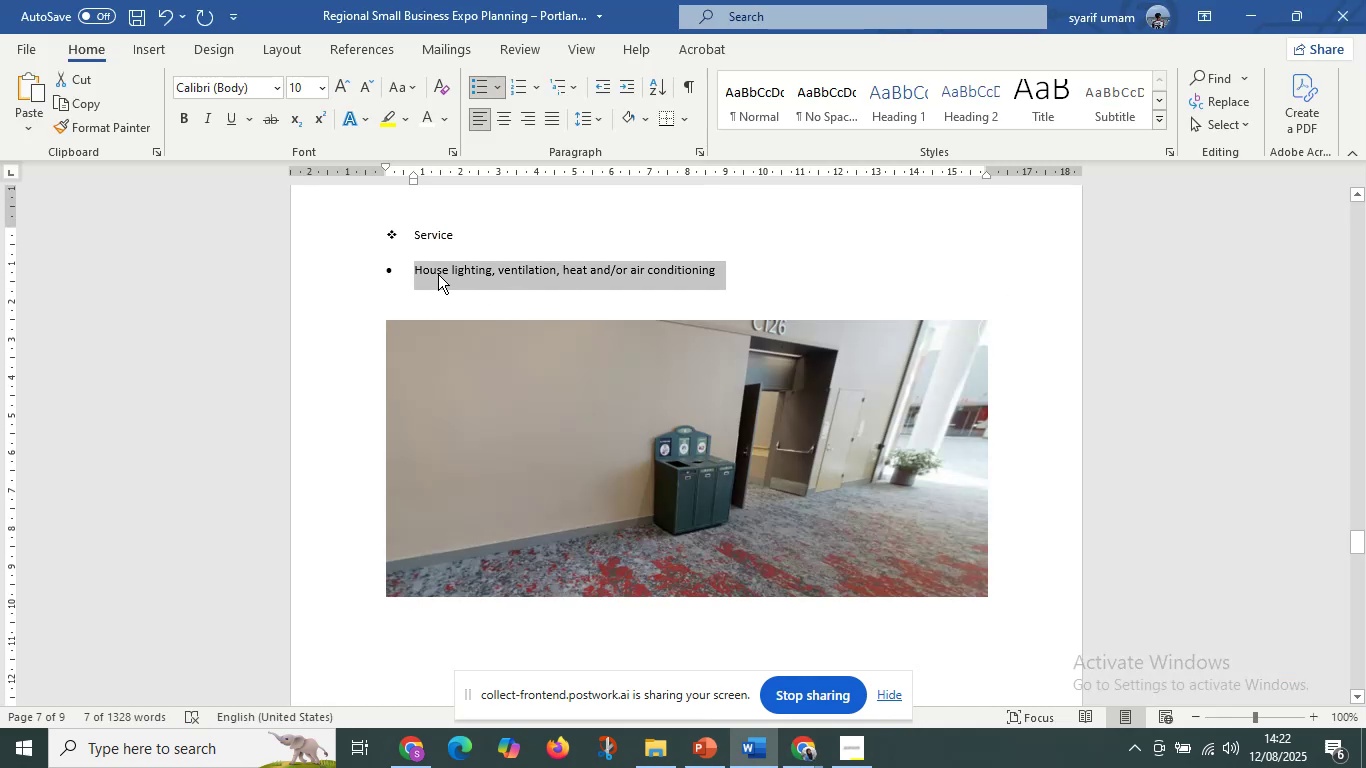 
right_click([438, 271])
 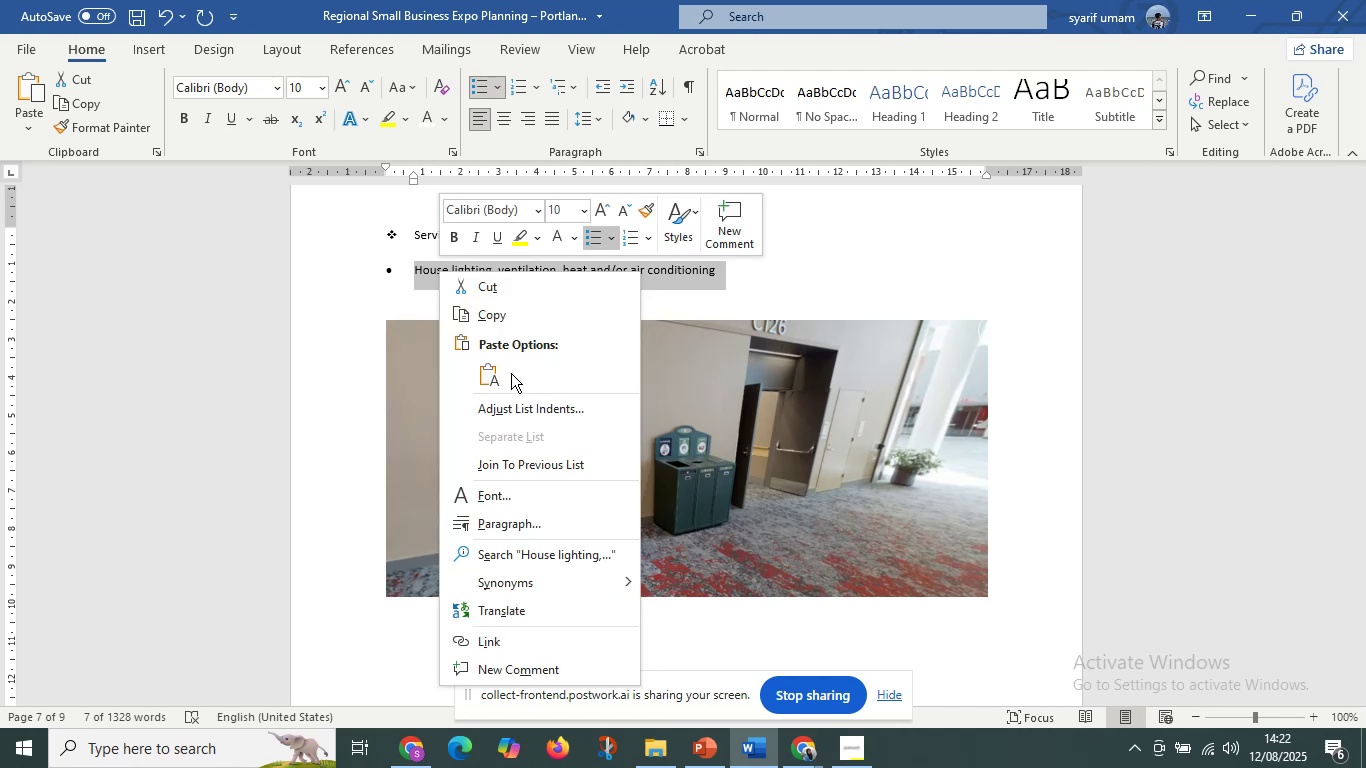 
left_click([501, 376])
 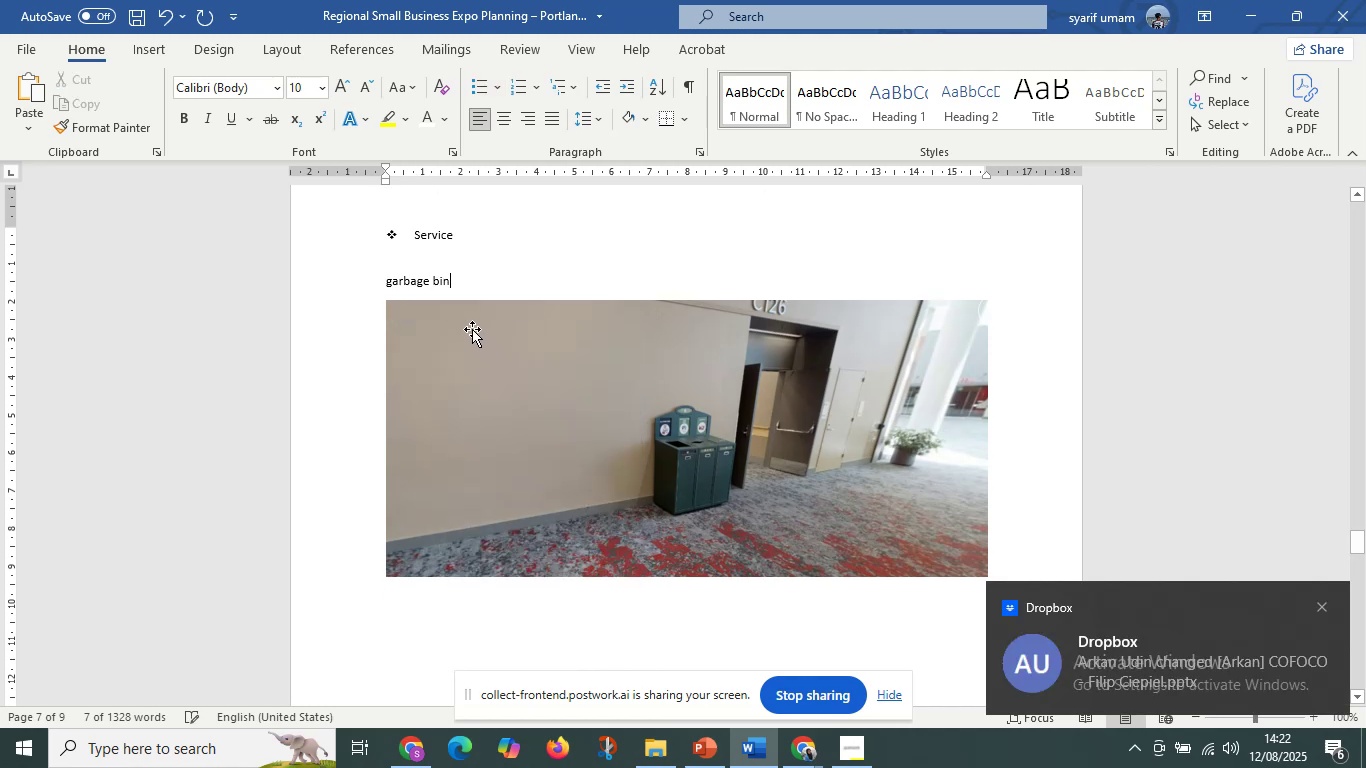 
key(Control+Z)
 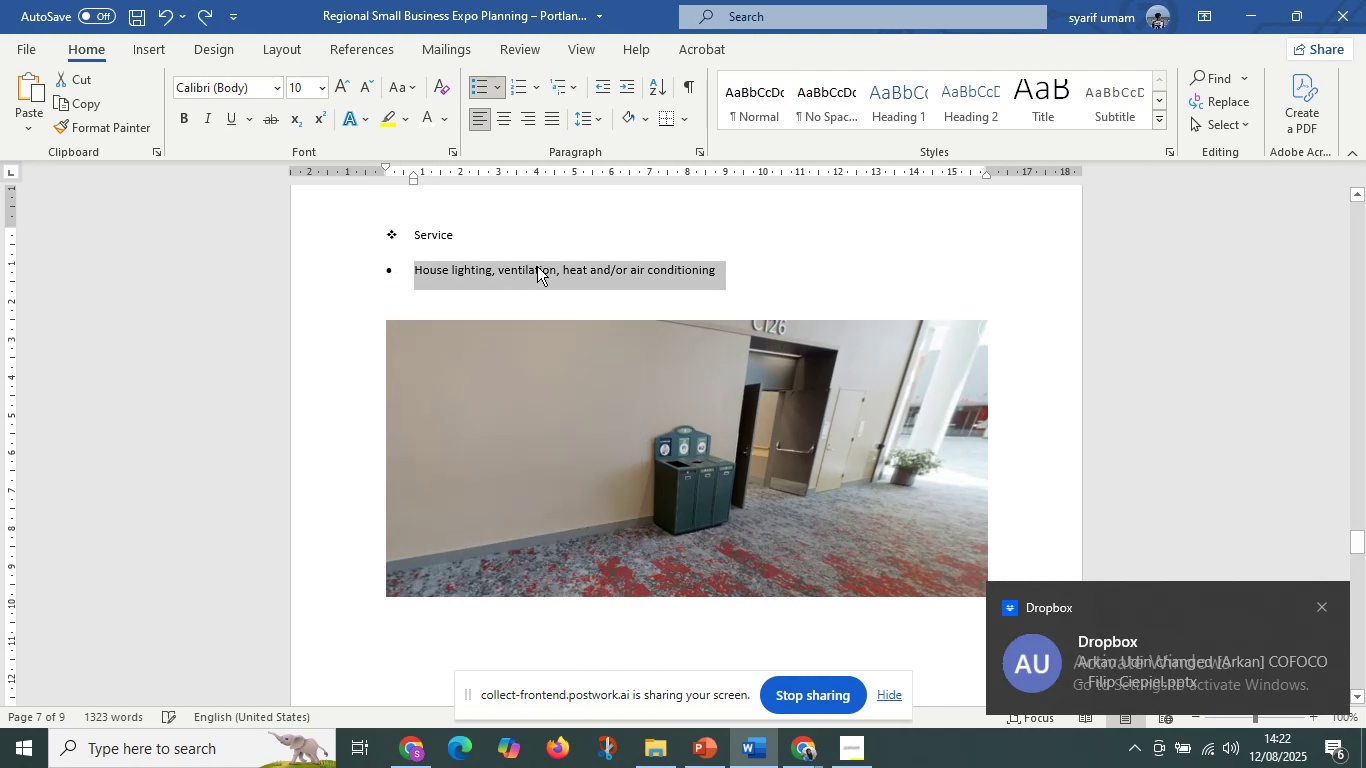 
left_click([537, 266])
 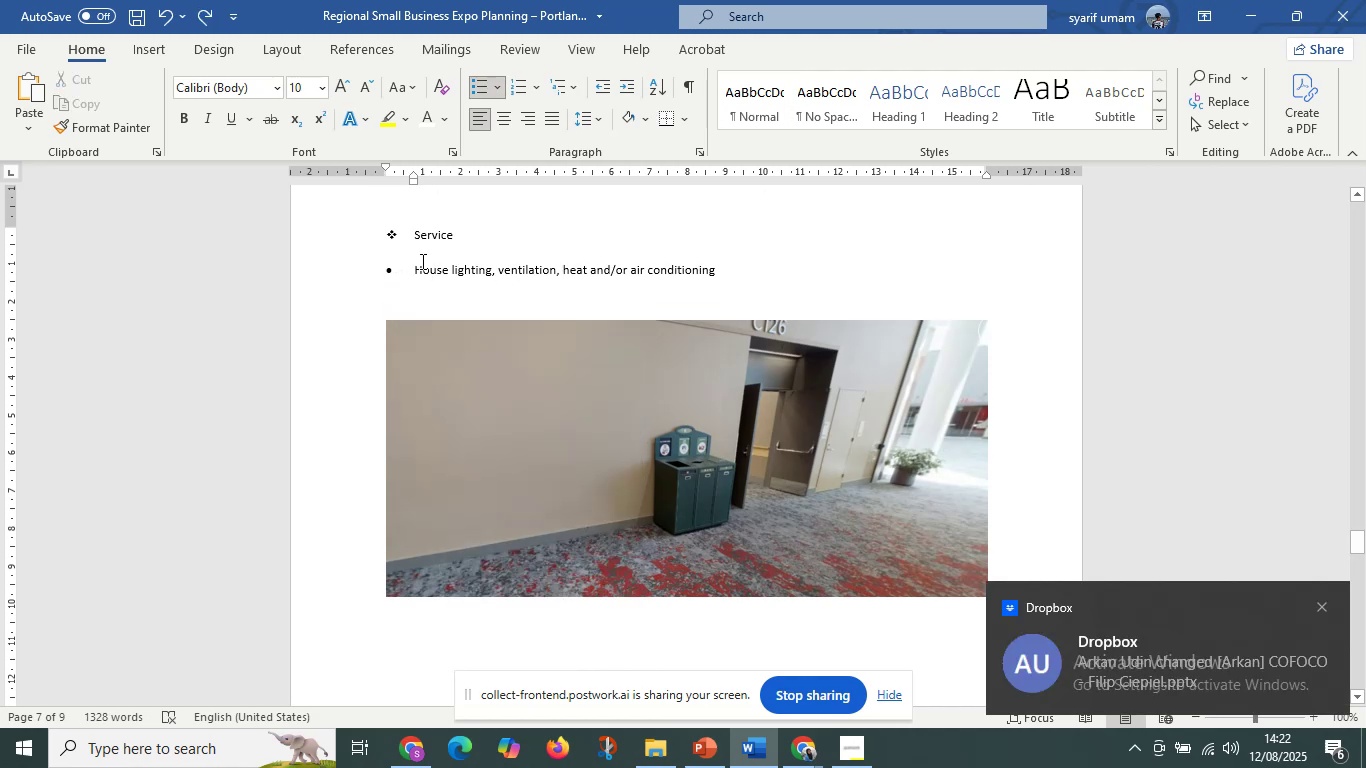 
left_click_drag(start_coordinate=[423, 269], to_coordinate=[757, 266])
 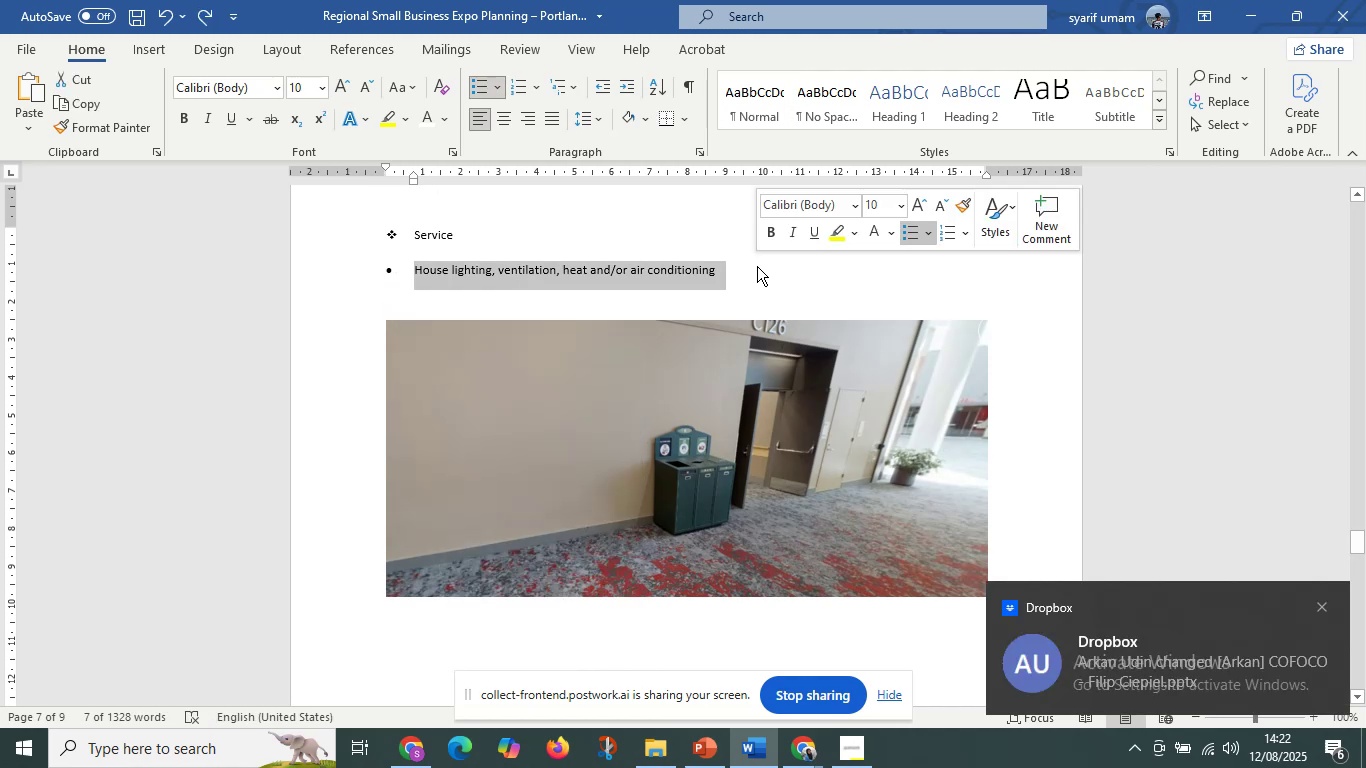 
type(gr)
key(Backspace)
key(Backspace)
type(Garbage bin)
 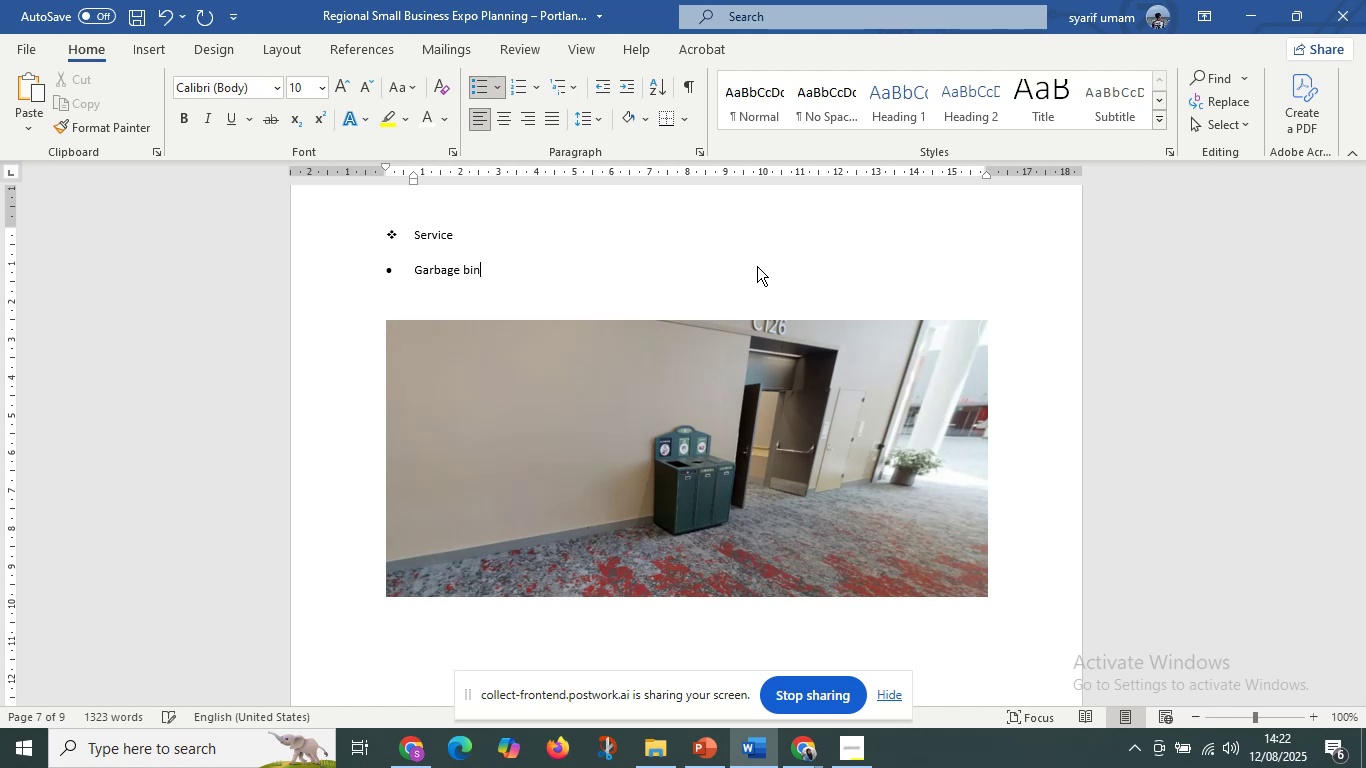 
scroll: coordinate [661, 280], scroll_direction: up, amount: 27.0
 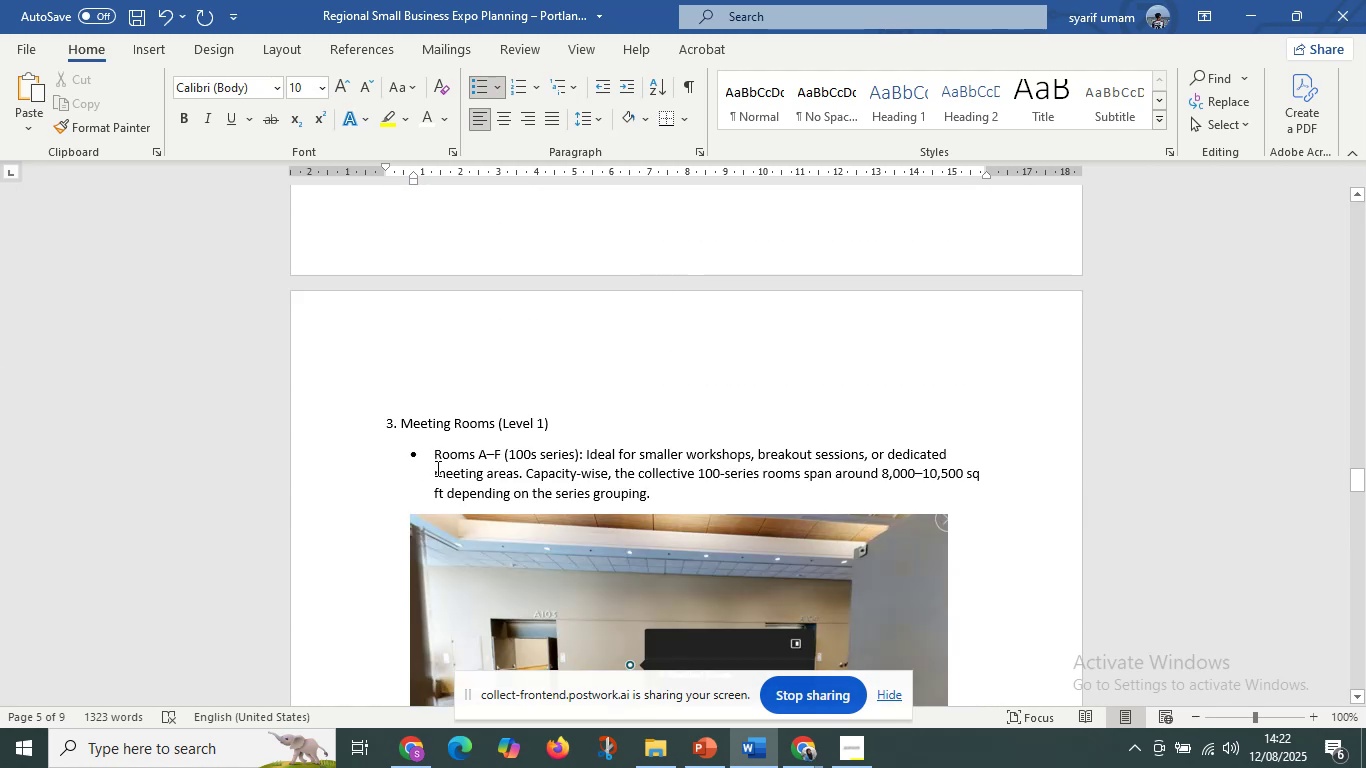 
left_click_drag(start_coordinate=[435, 472], to_coordinate=[721, 491])
 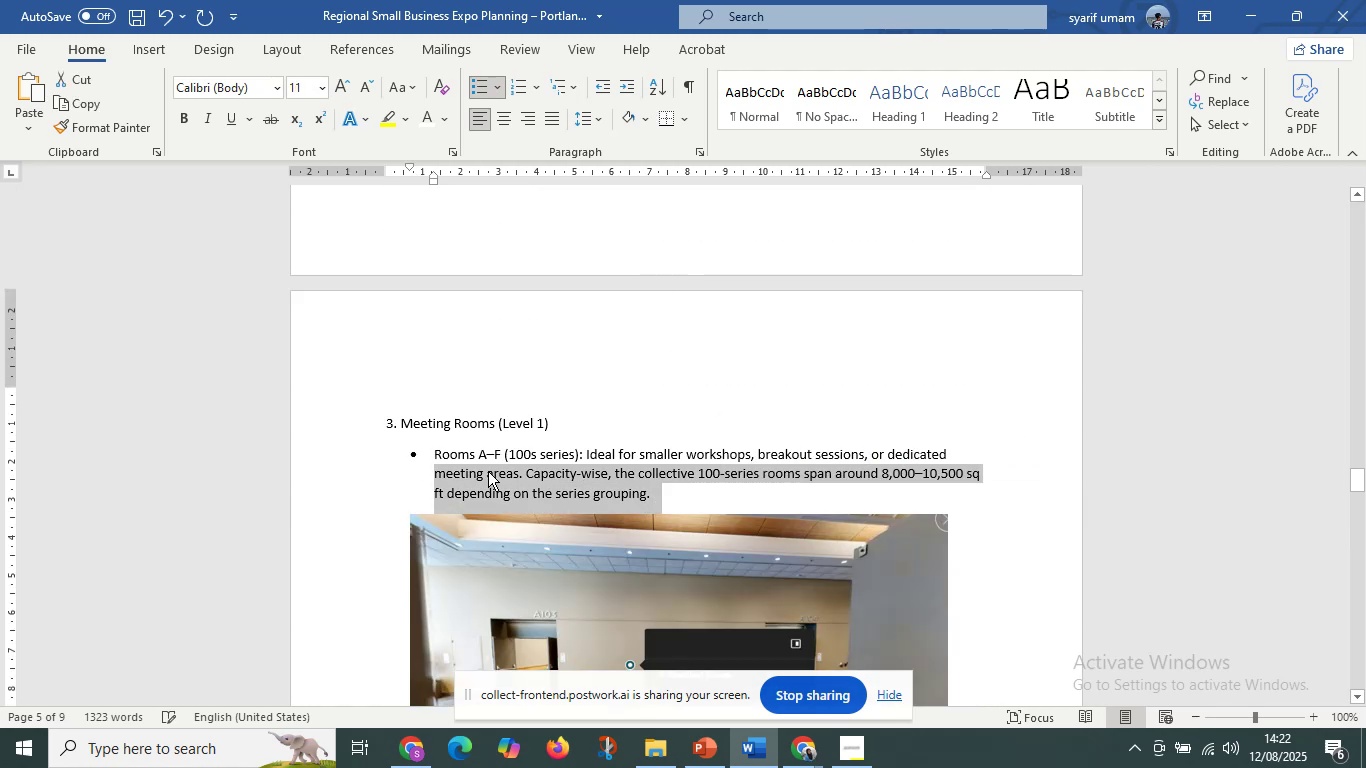 
scroll: coordinate [497, 440], scroll_direction: up, amount: 12.0
 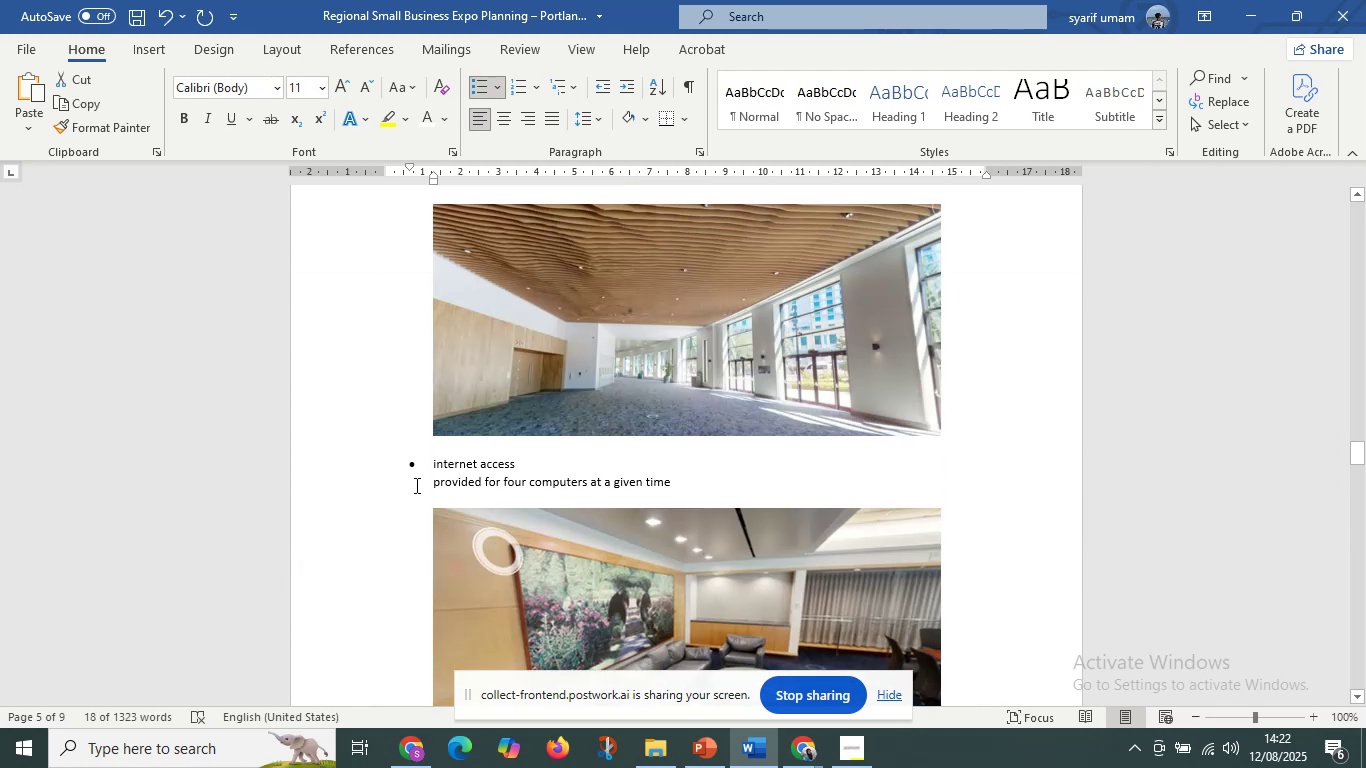 
left_click_drag(start_coordinate=[419, 481], to_coordinate=[676, 478])
 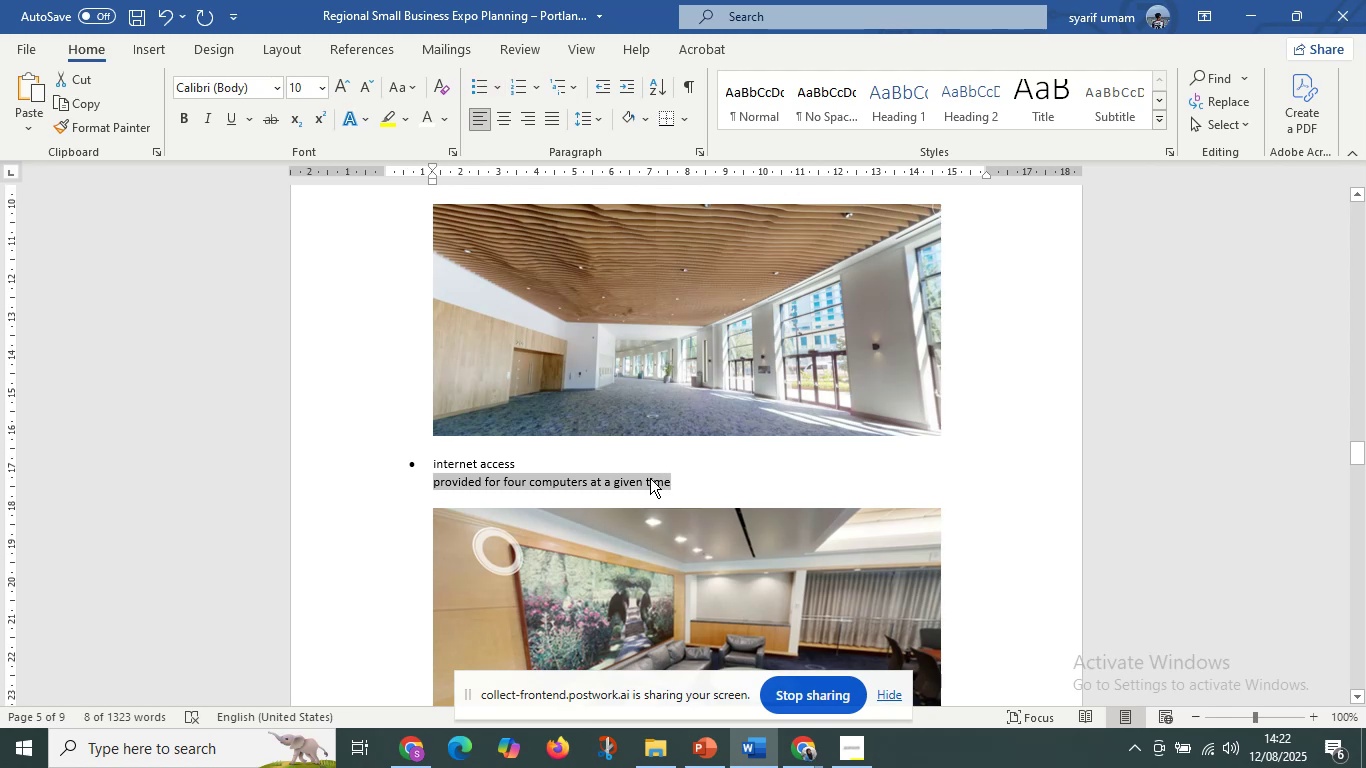 
key(Control+ControlLeft)
 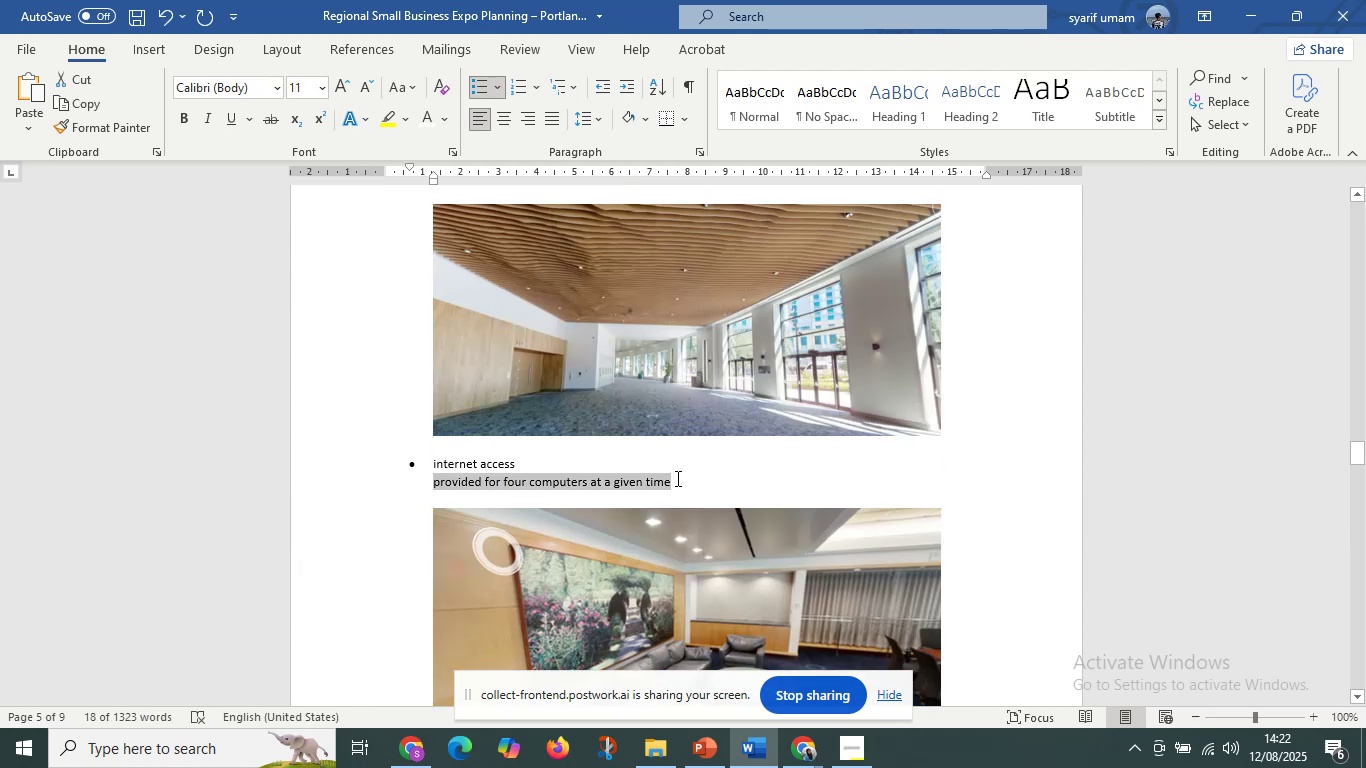 
key(Control+C)
 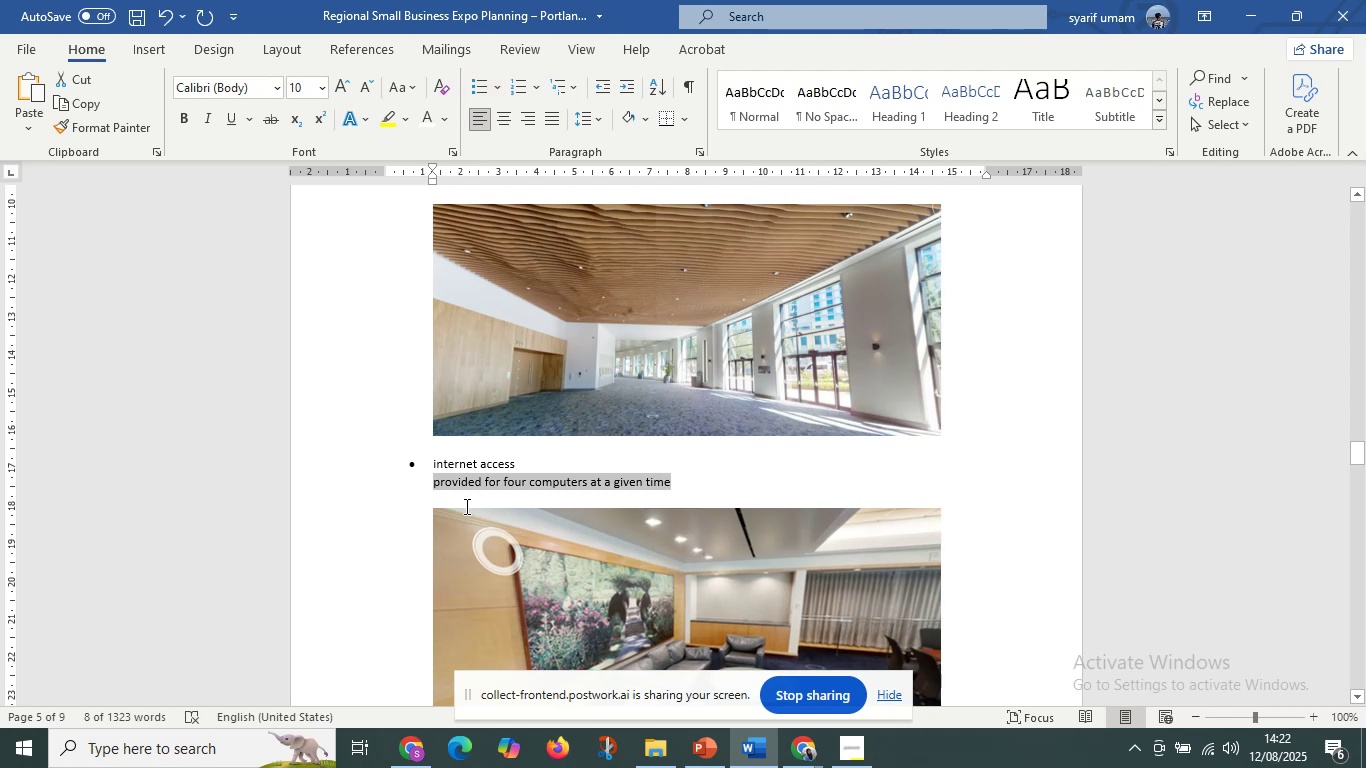 
scroll: coordinate [493, 530], scroll_direction: down, amount: 37.0
 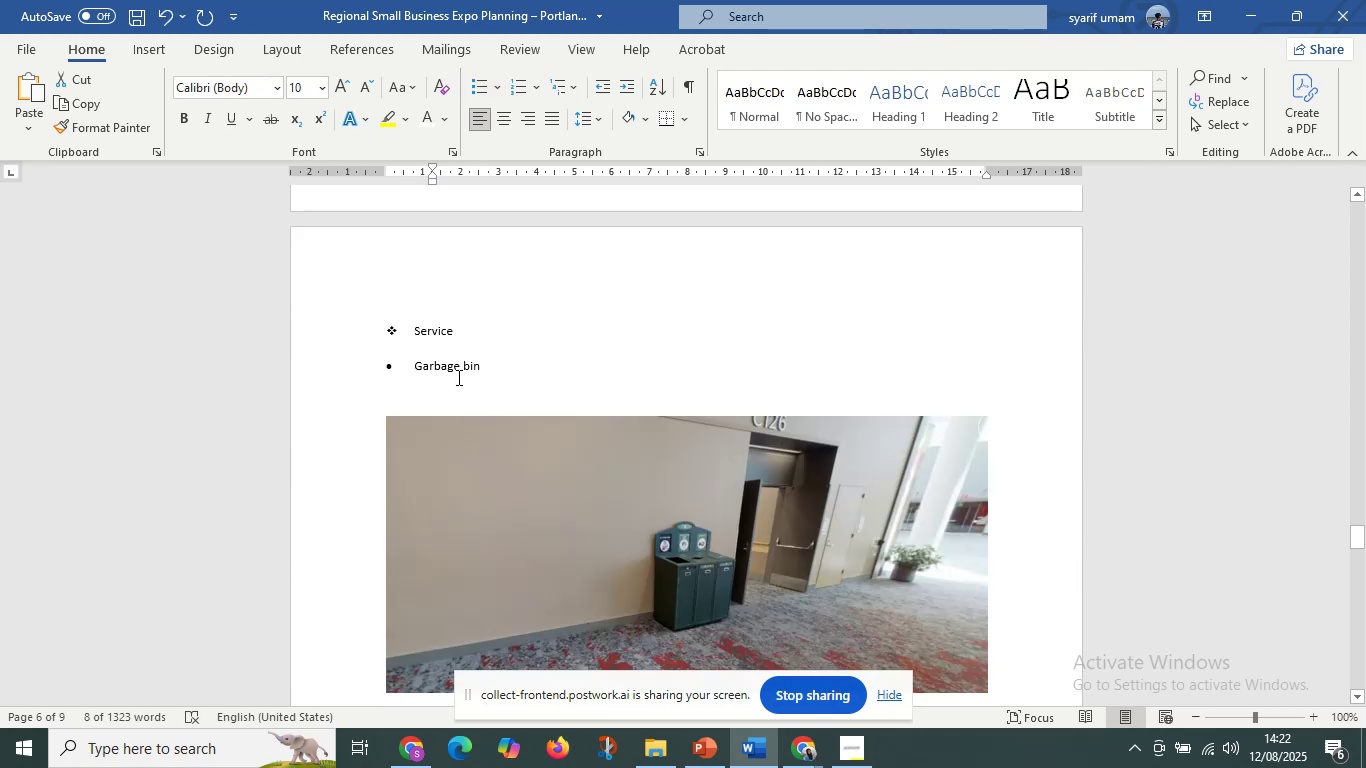 
left_click([455, 368])
 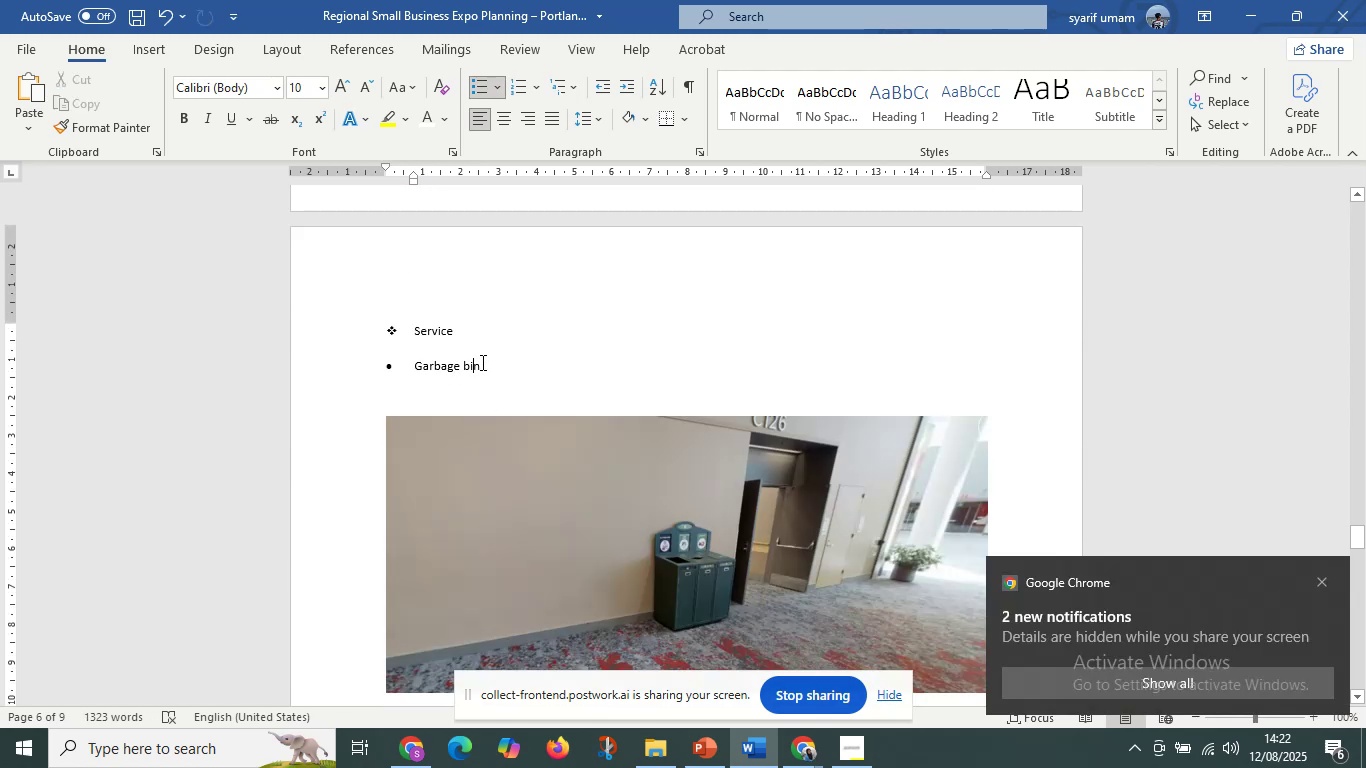 
double_click([482, 362])
 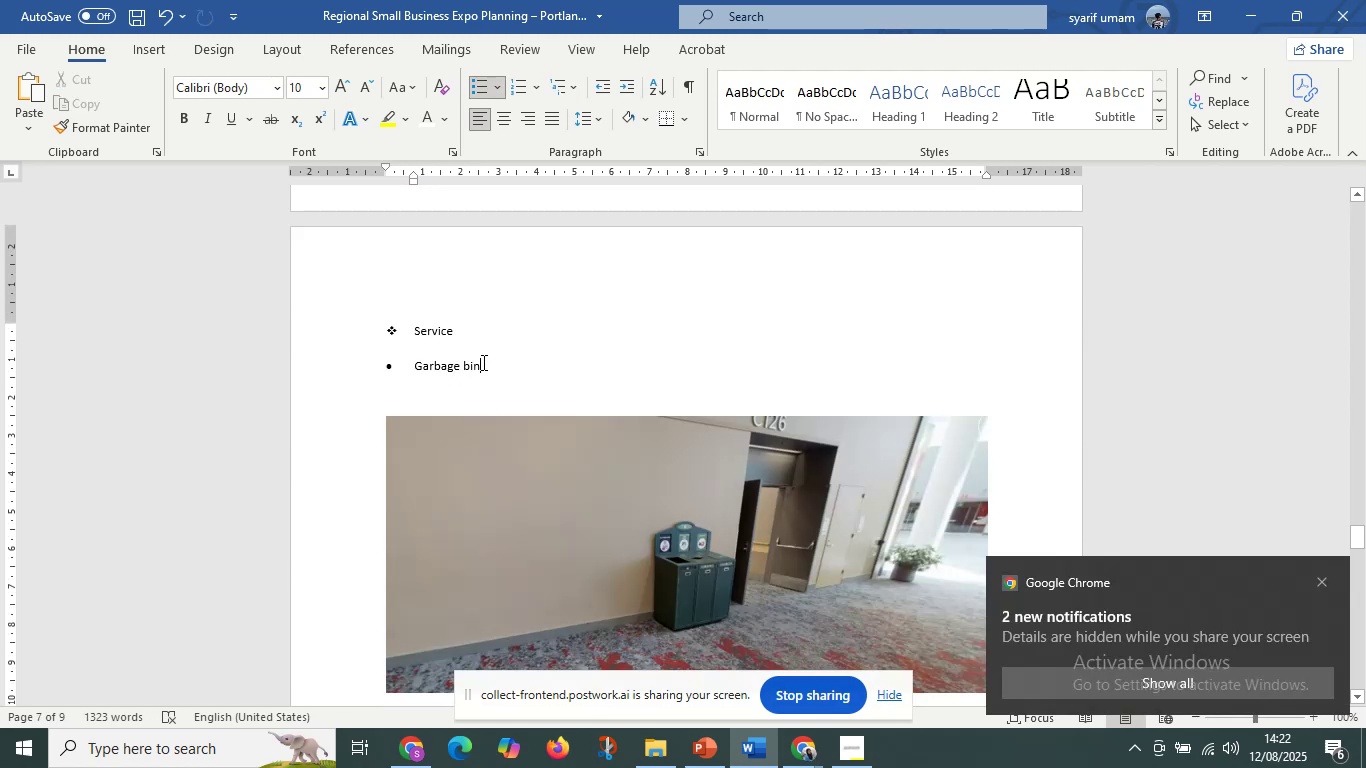 
key(Enter)
 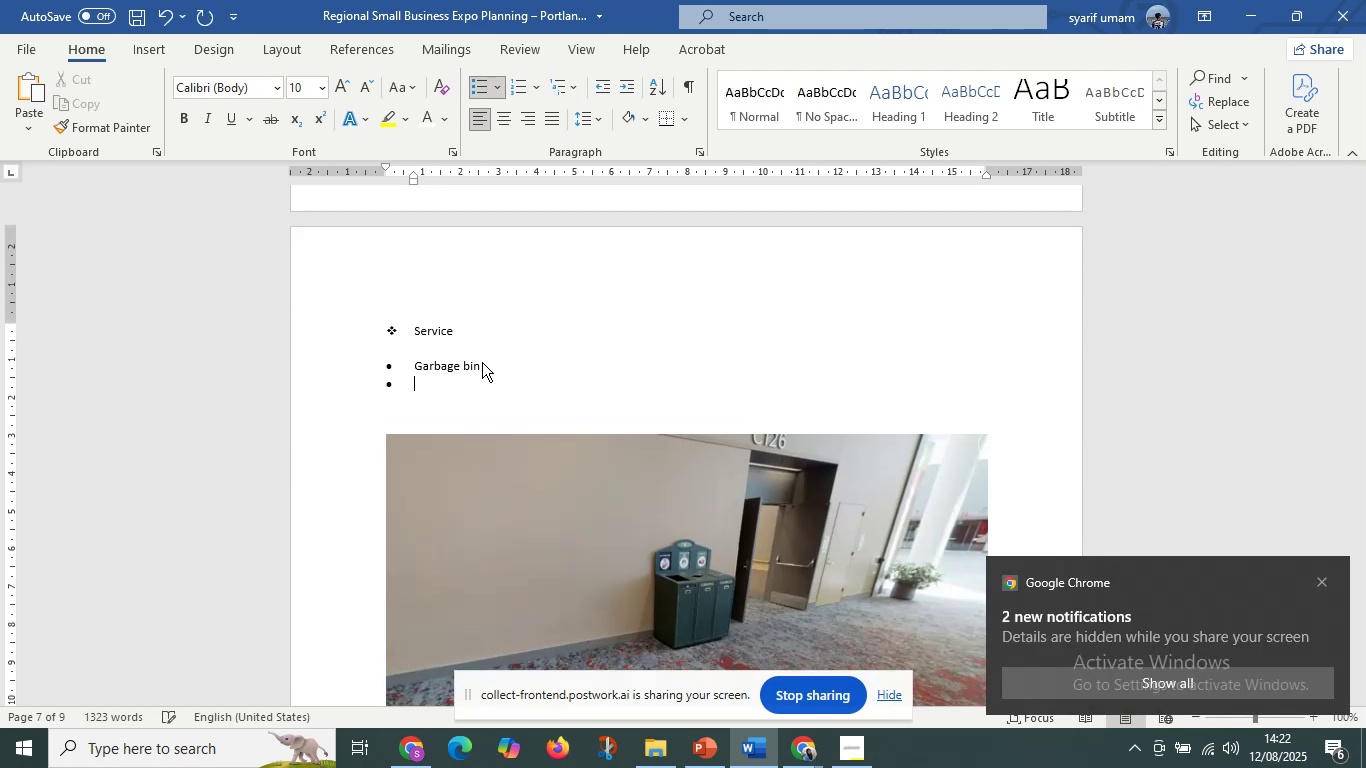 
key(Control+V)
 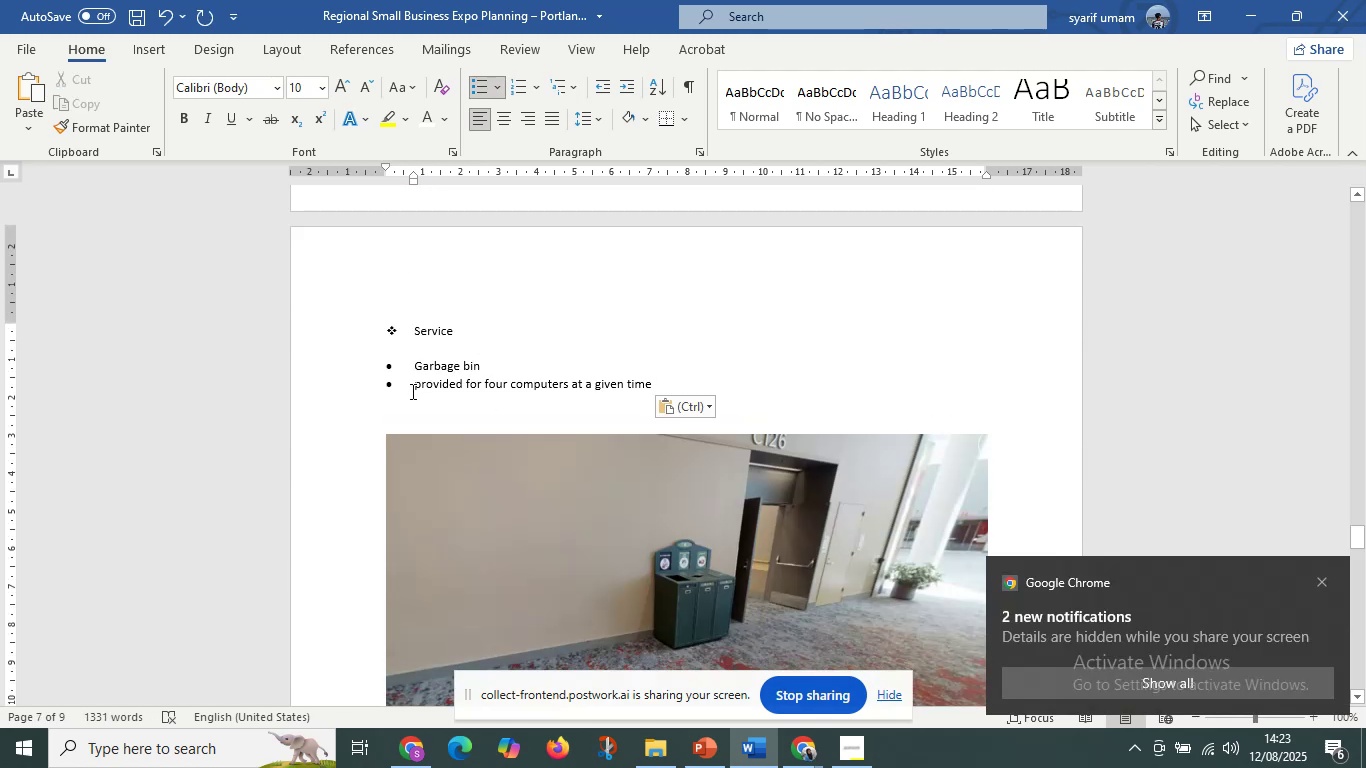 
left_click([413, 389])
 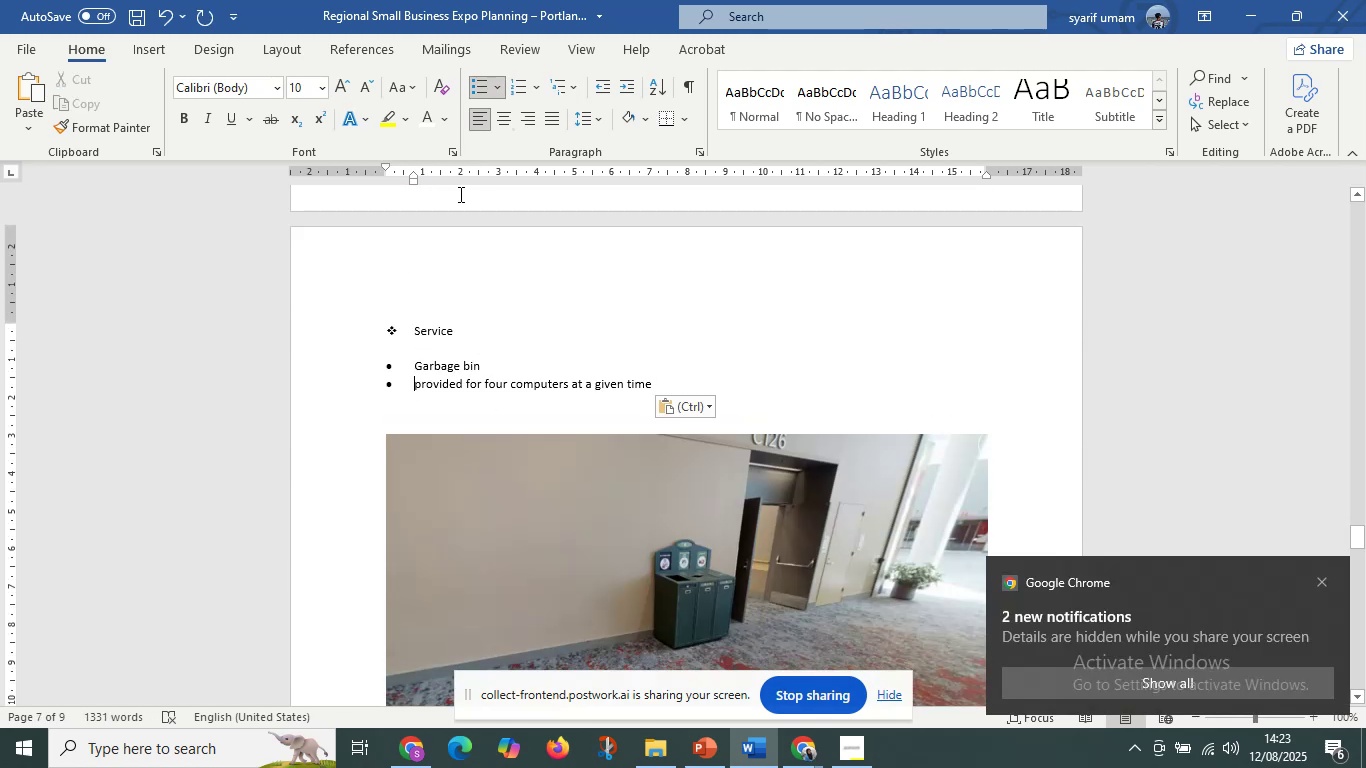 
key(Backspace)
 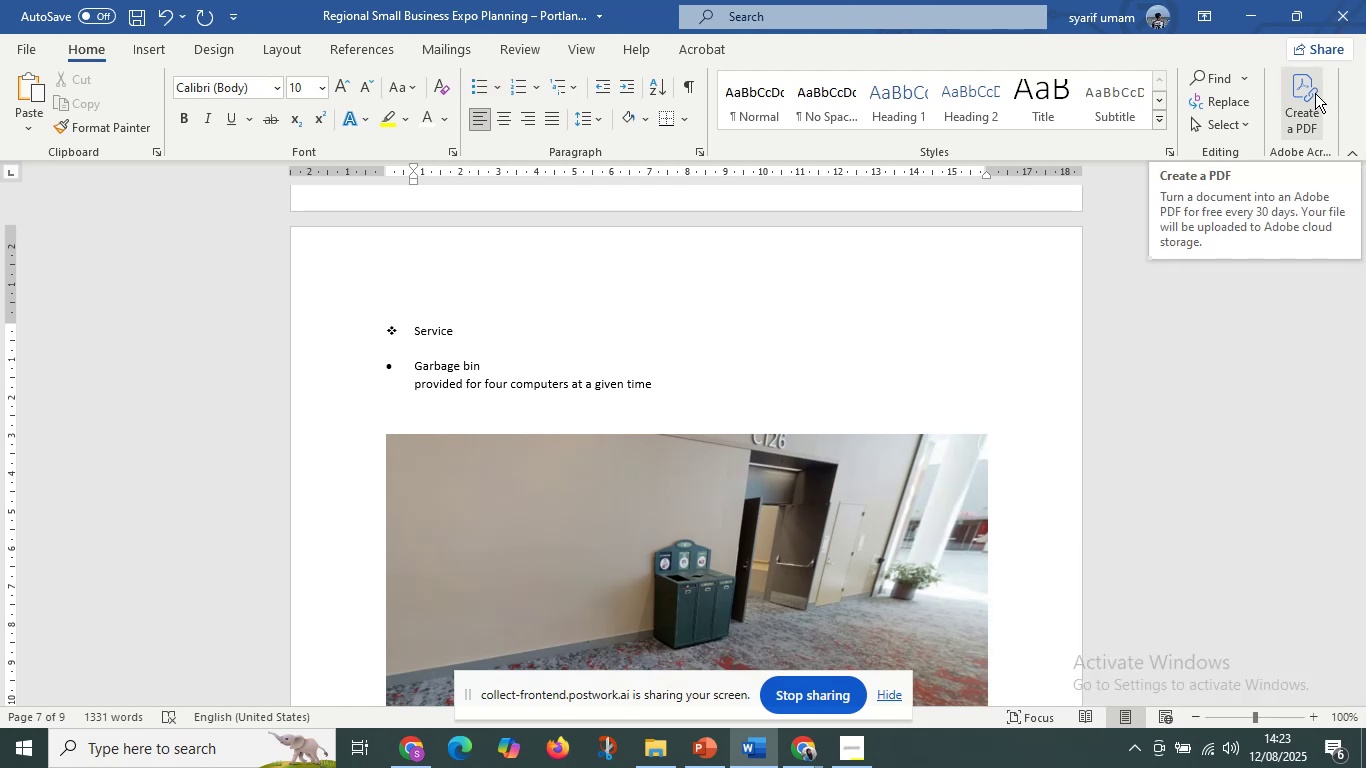 
wait(12.73)
 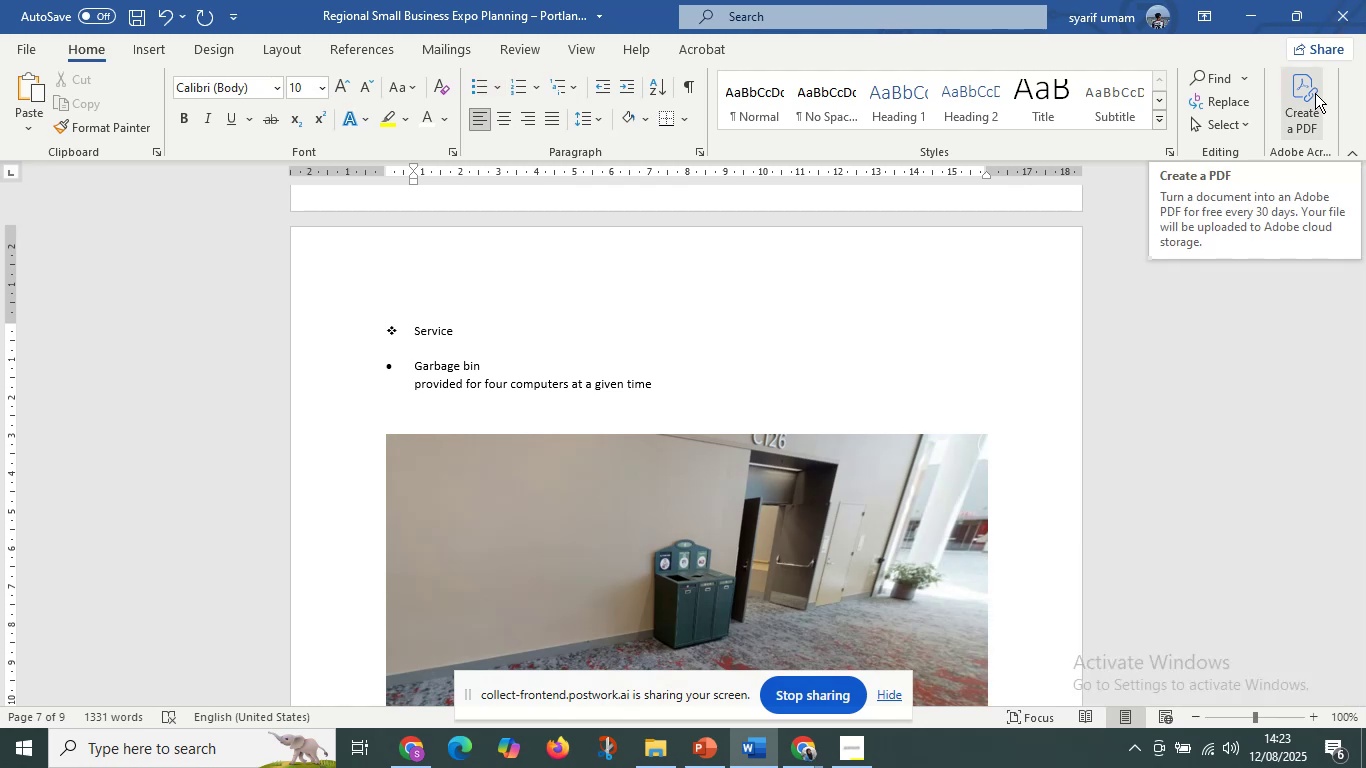 
scroll: coordinate [1037, 357], scroll_direction: down, amount: 1.0
 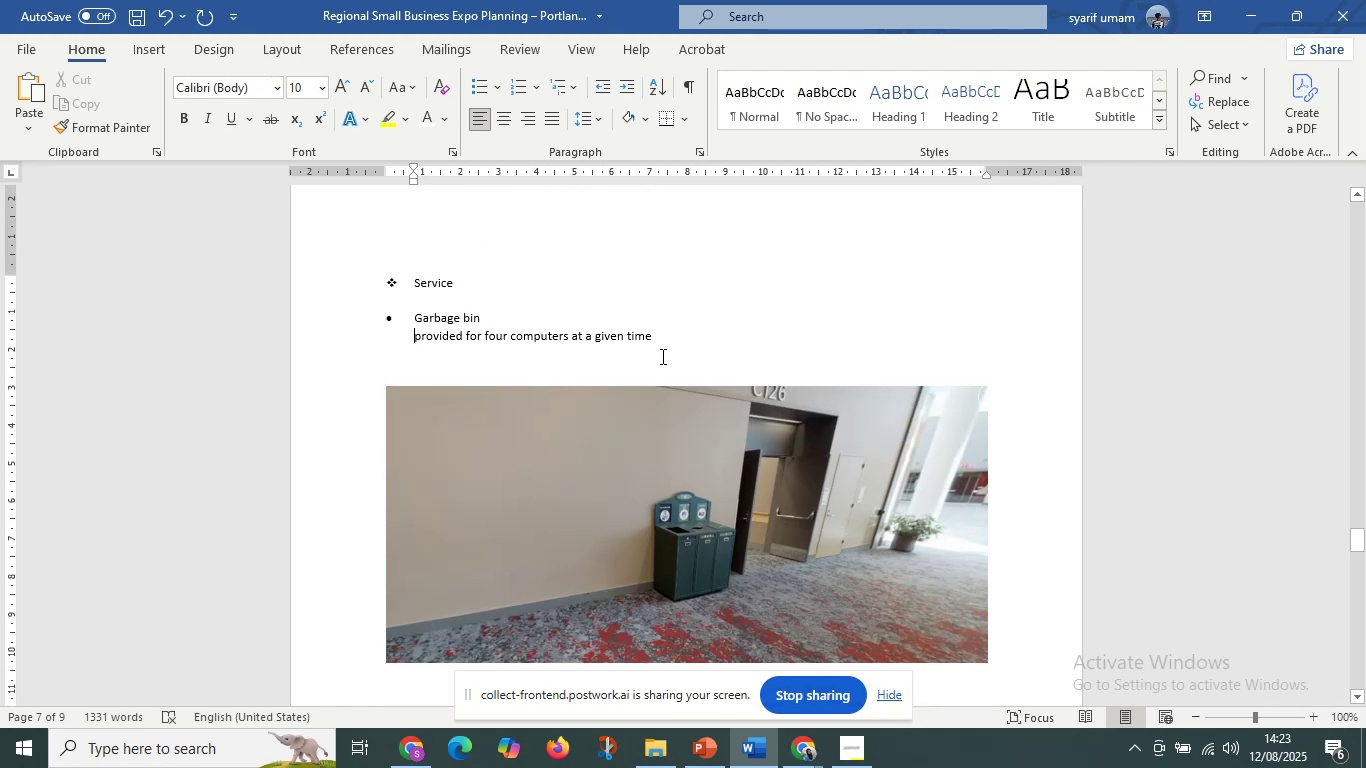 
left_click([661, 356])
 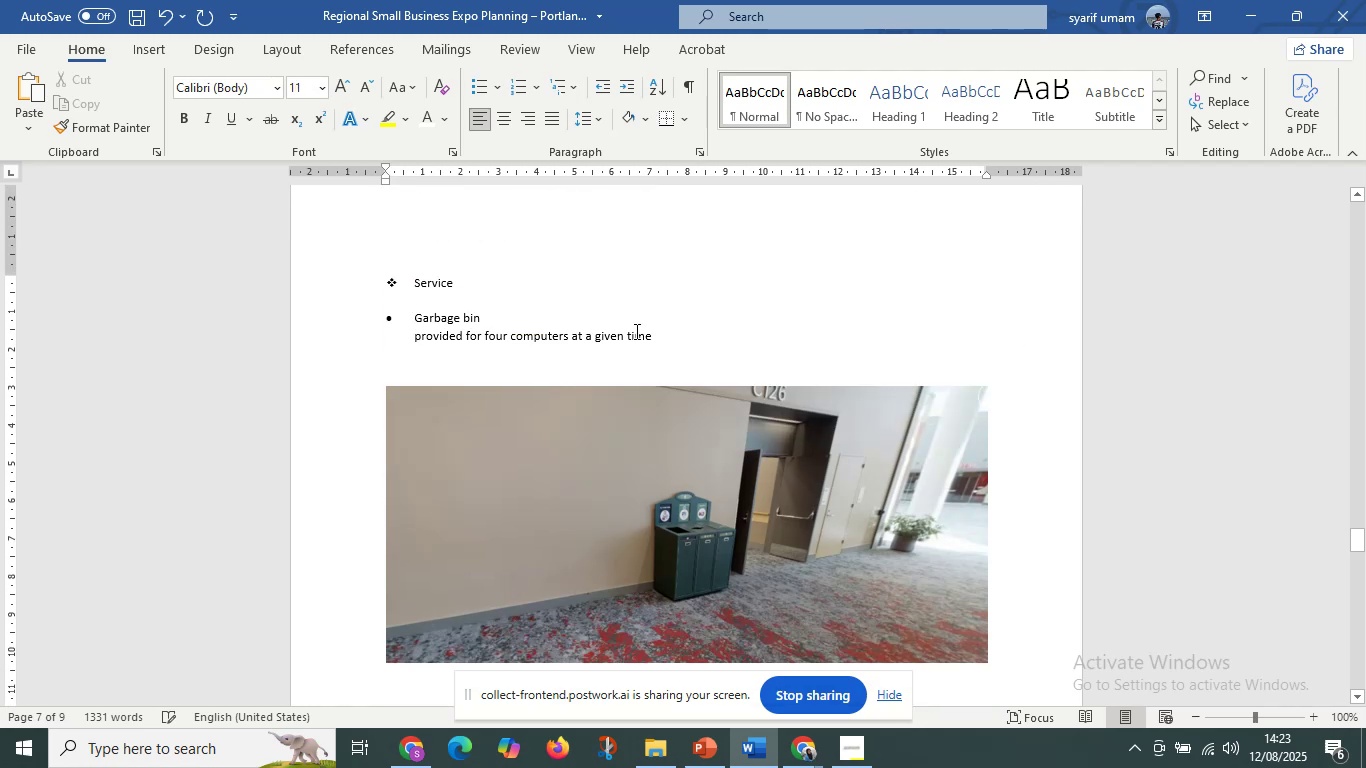 
left_click([635, 331])
 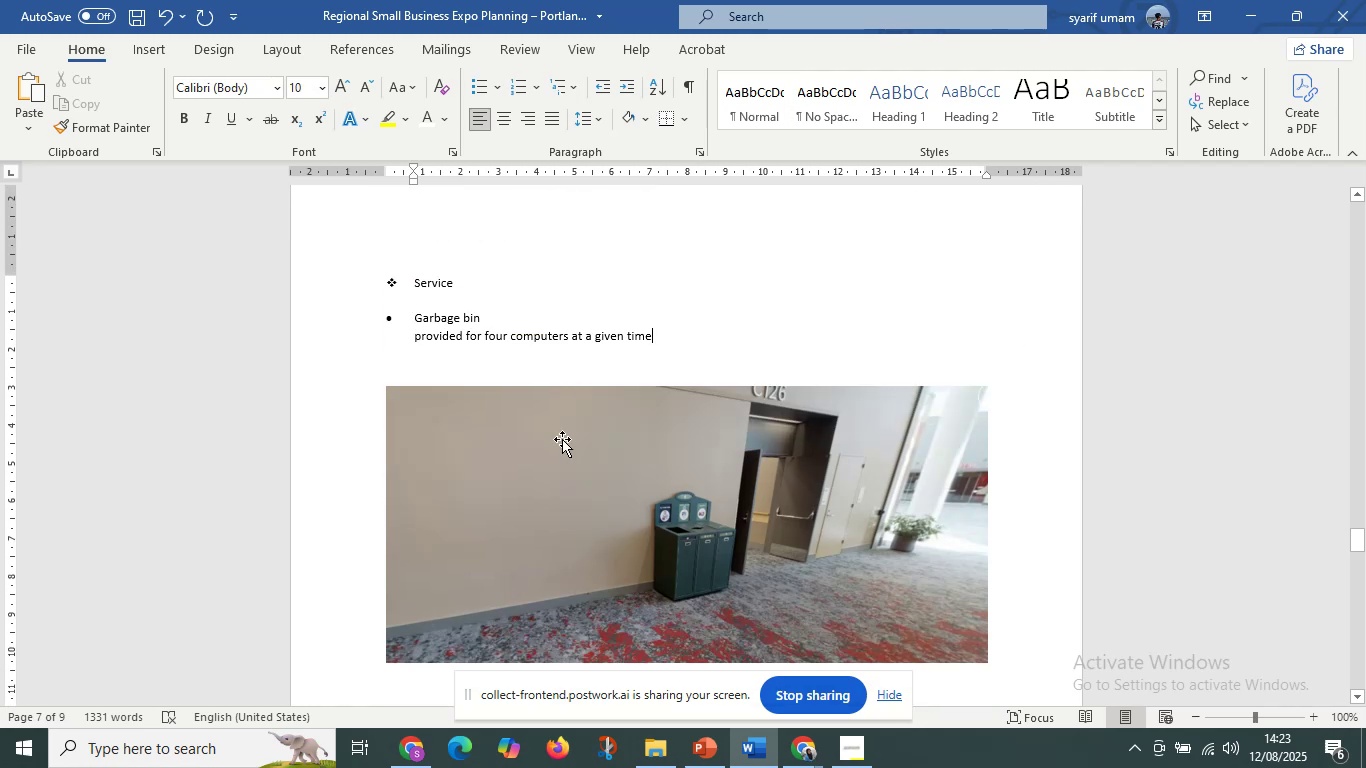 
double_click([553, 453])
 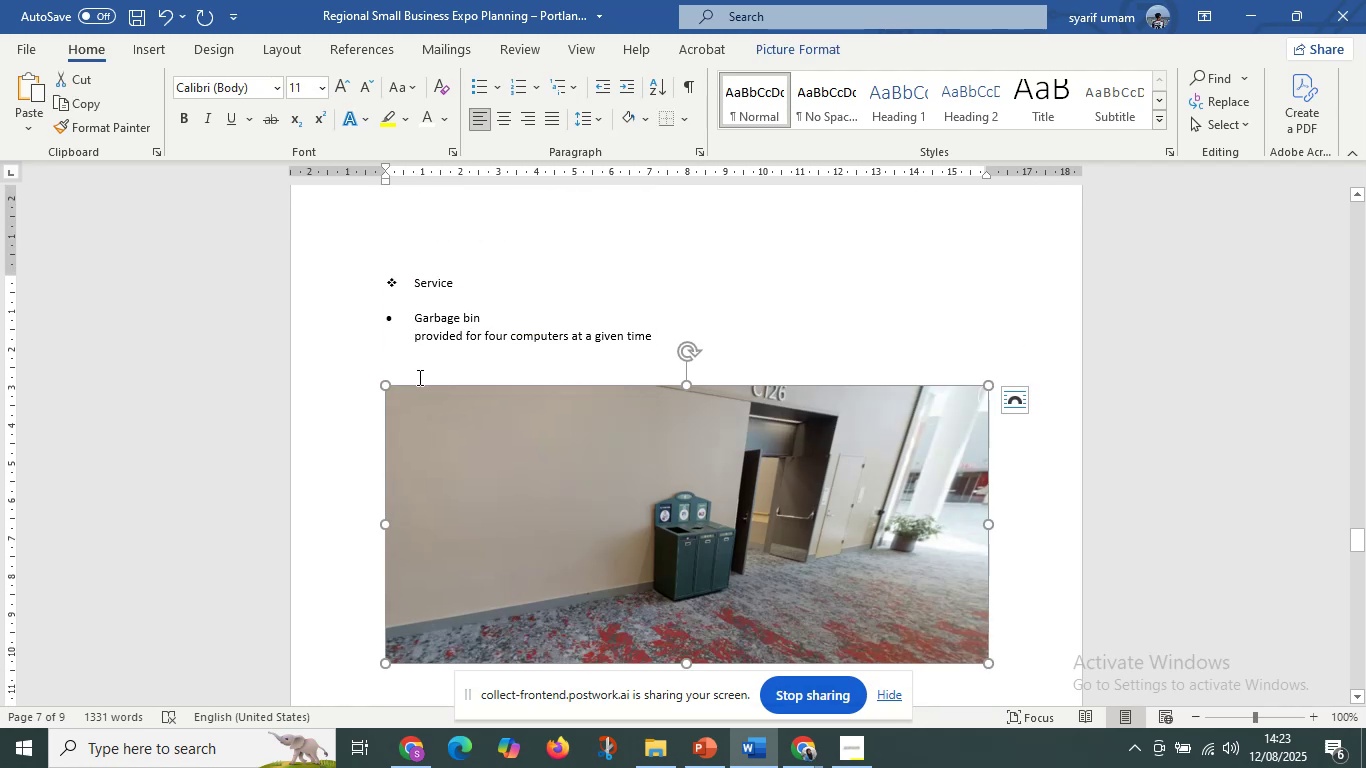 
triple_click([418, 377])
 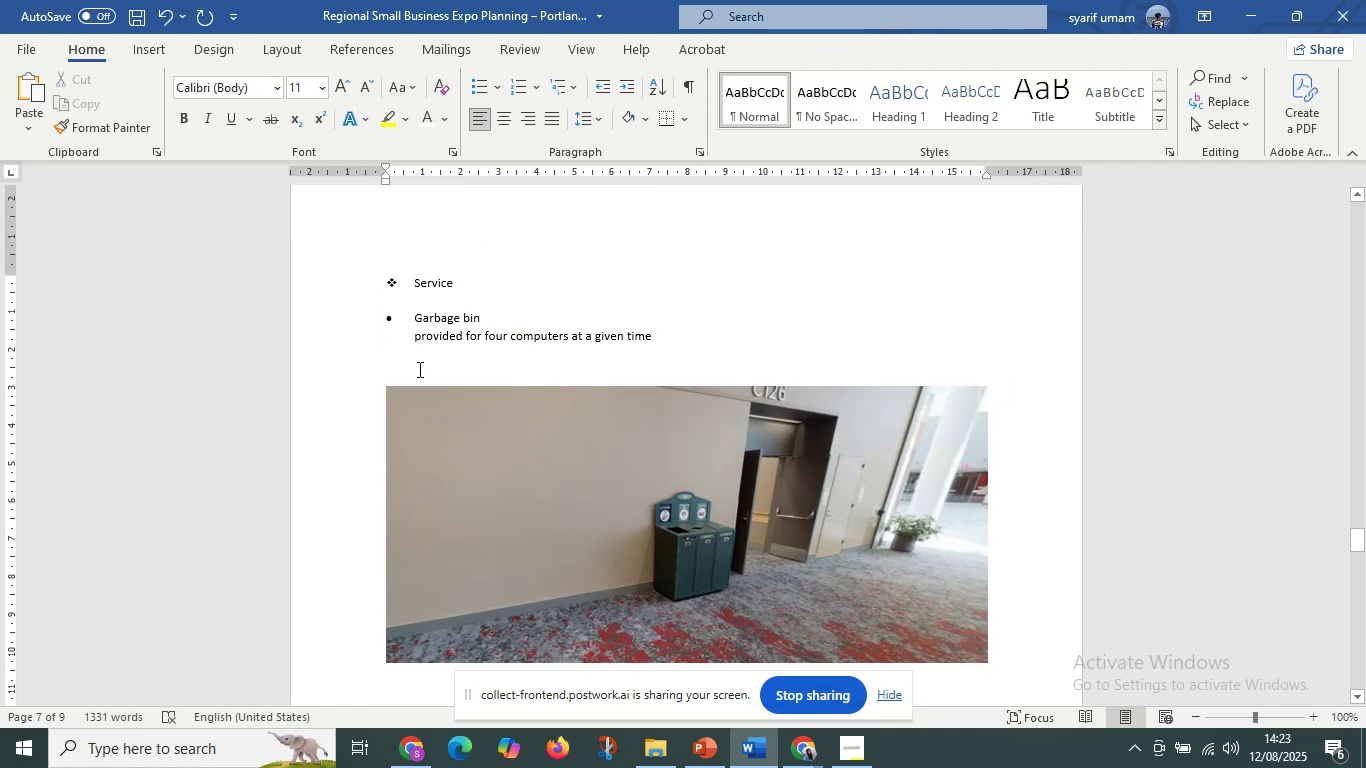 
key(Backspace)
 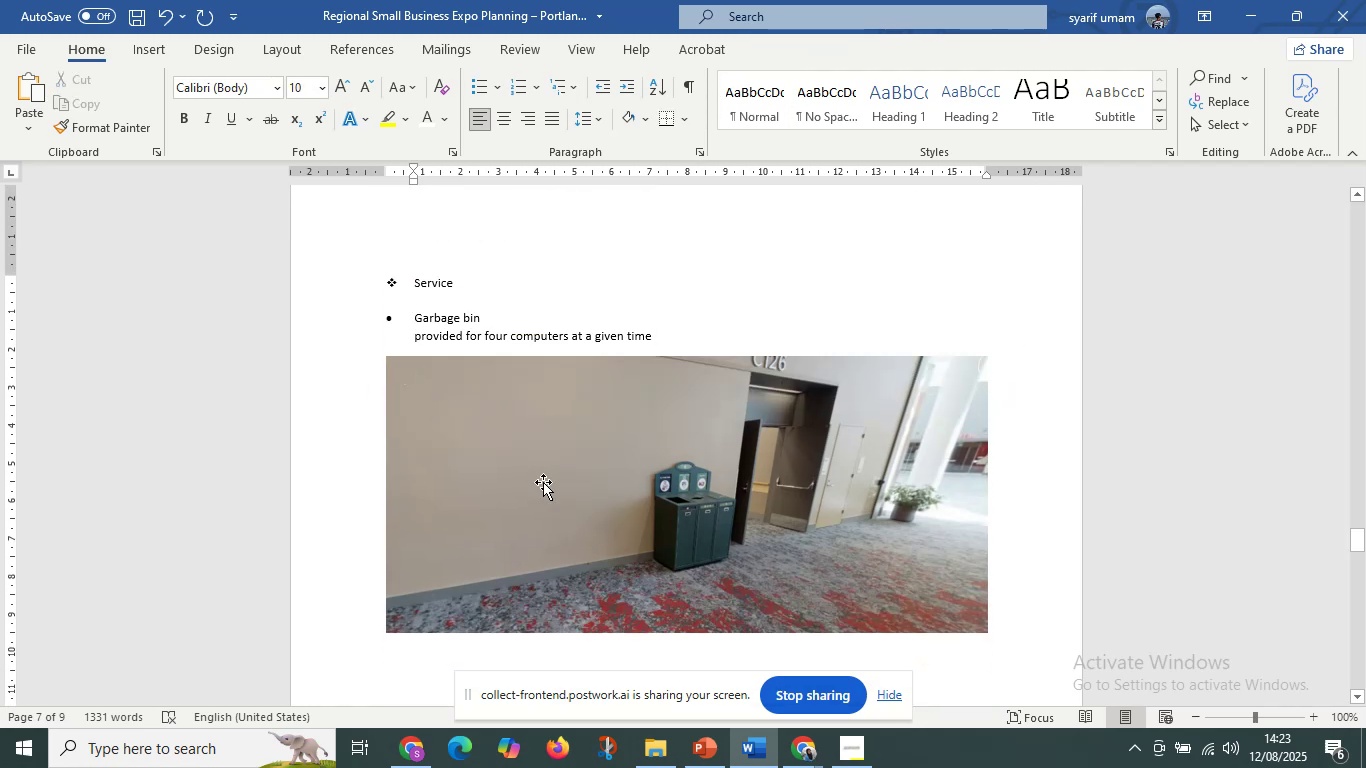 
scroll: coordinate [750, 553], scroll_direction: up, amount: 128.0
 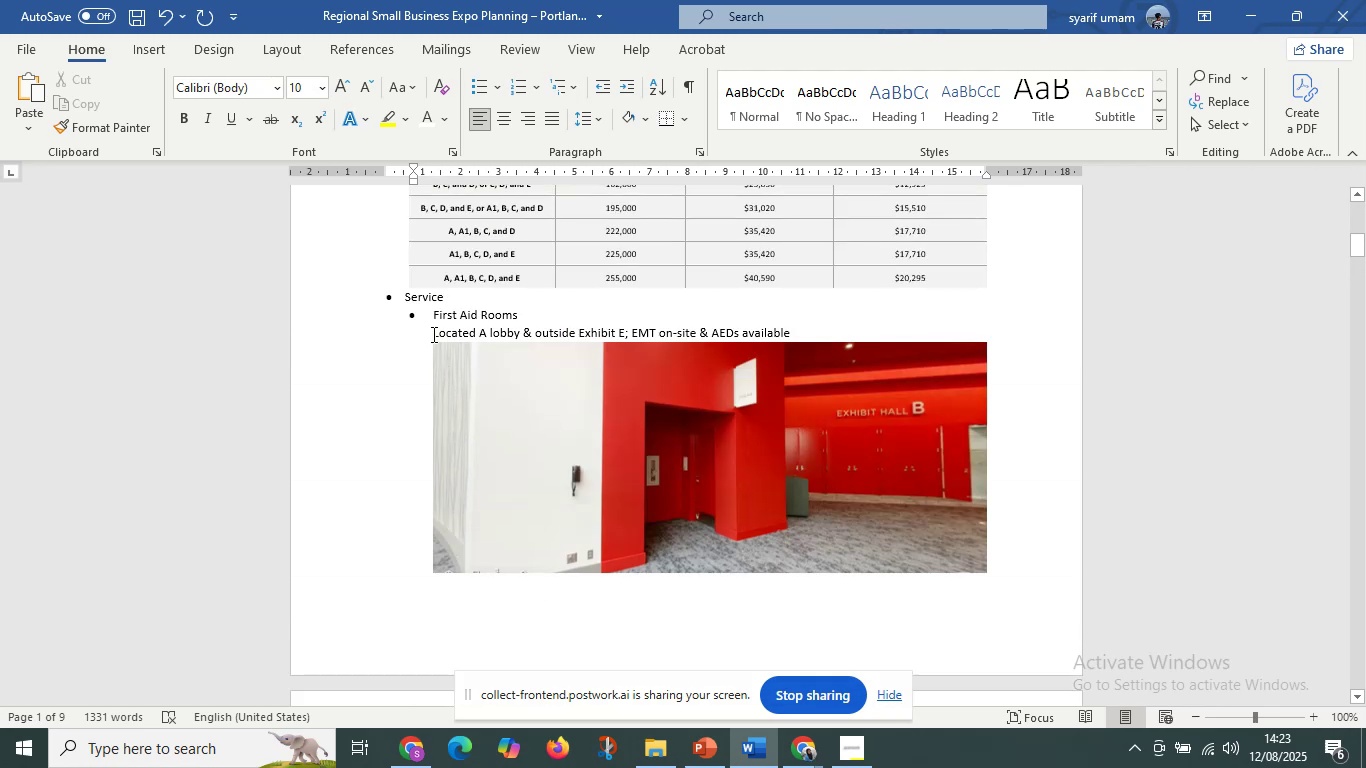 
left_click_drag(start_coordinate=[432, 333], to_coordinate=[825, 328])
 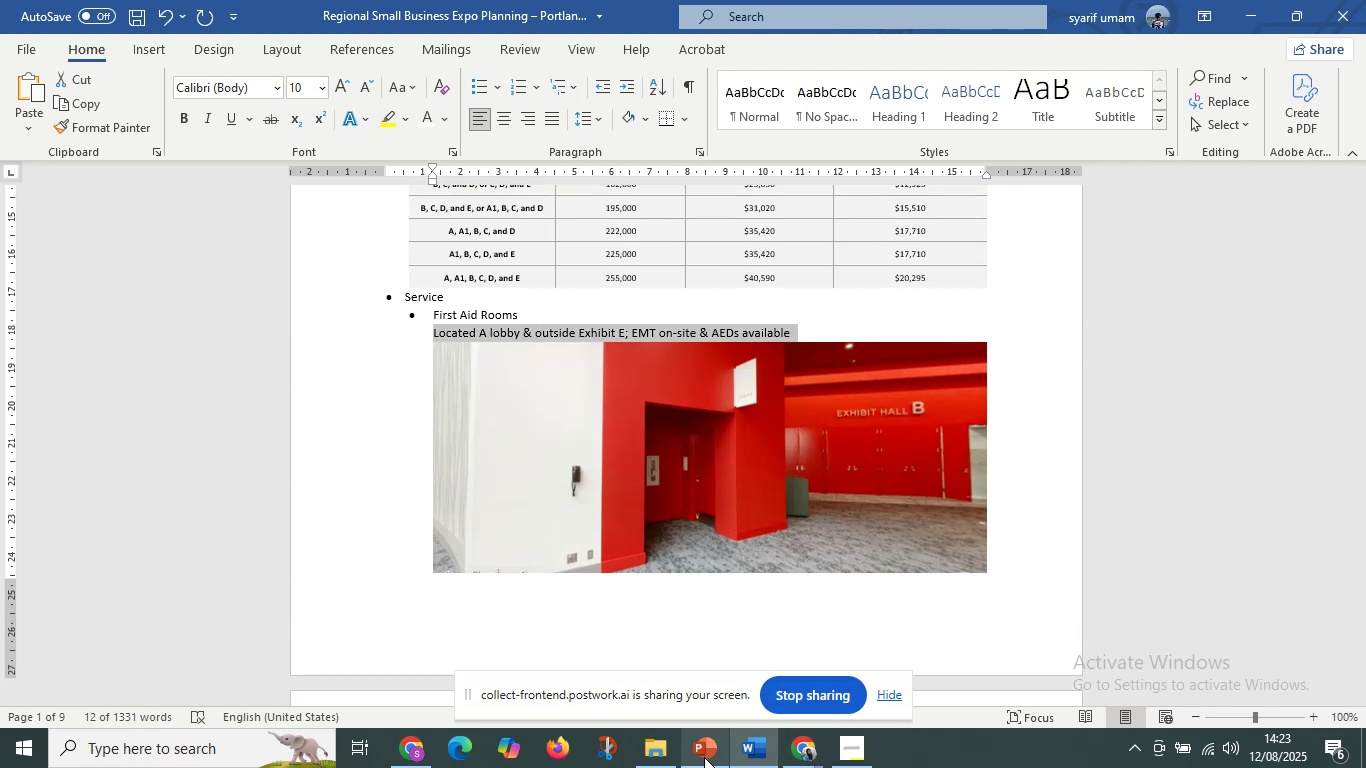 
left_click([802, 749])
 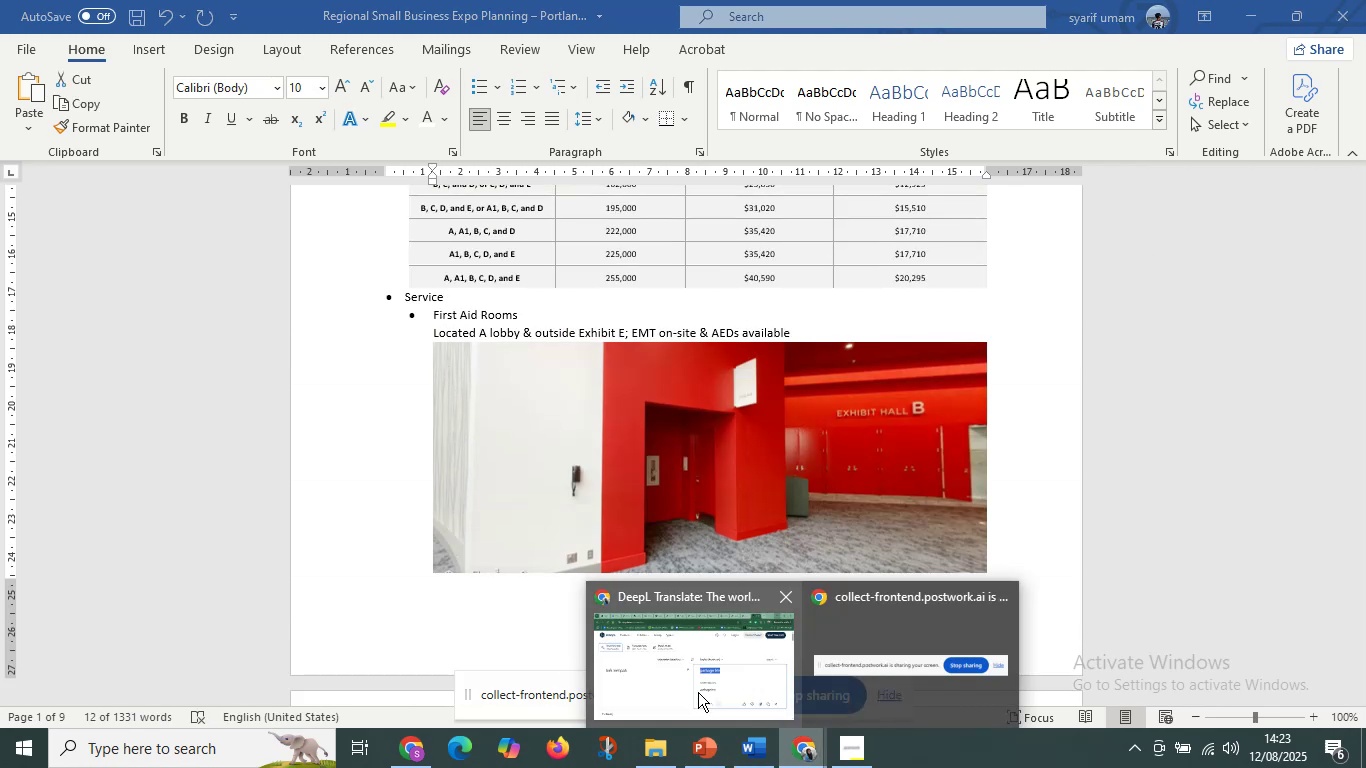 
left_click([698, 692])
 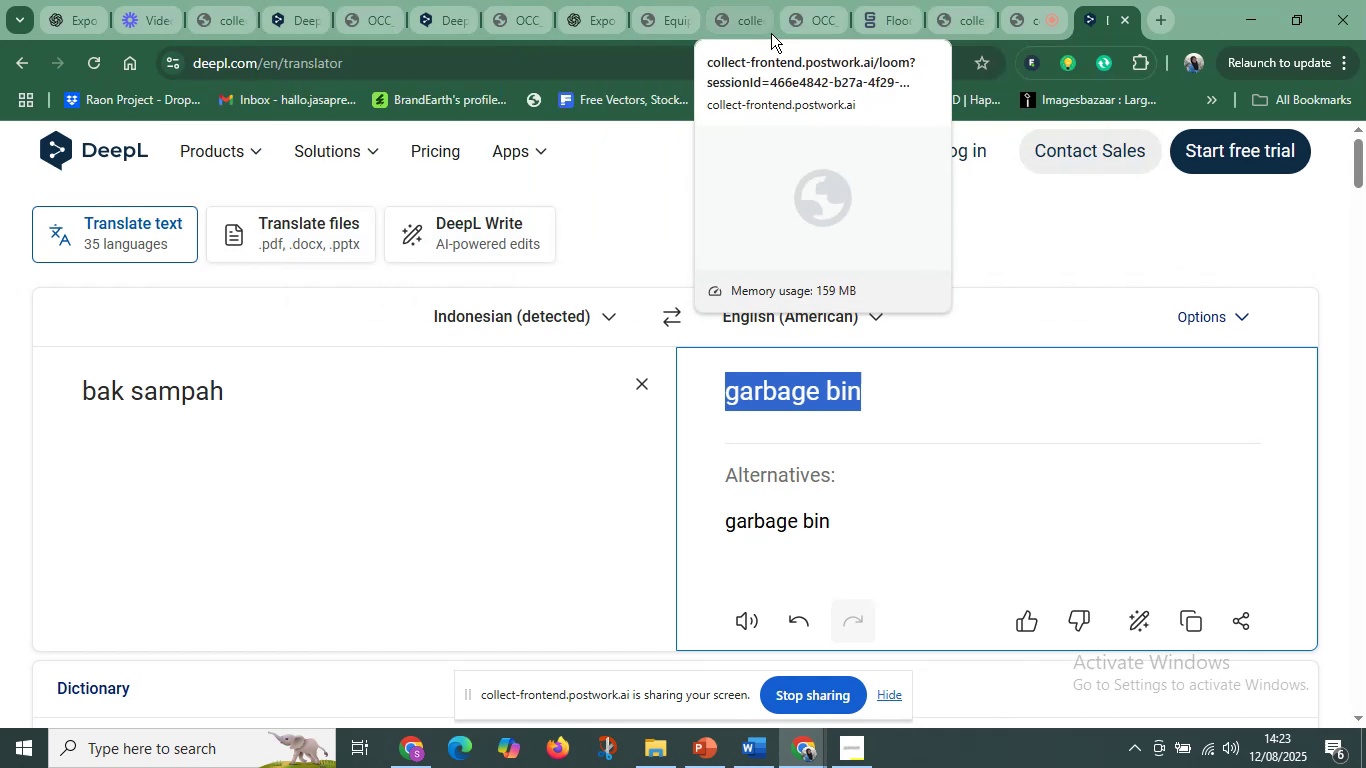 
wait(5.87)
 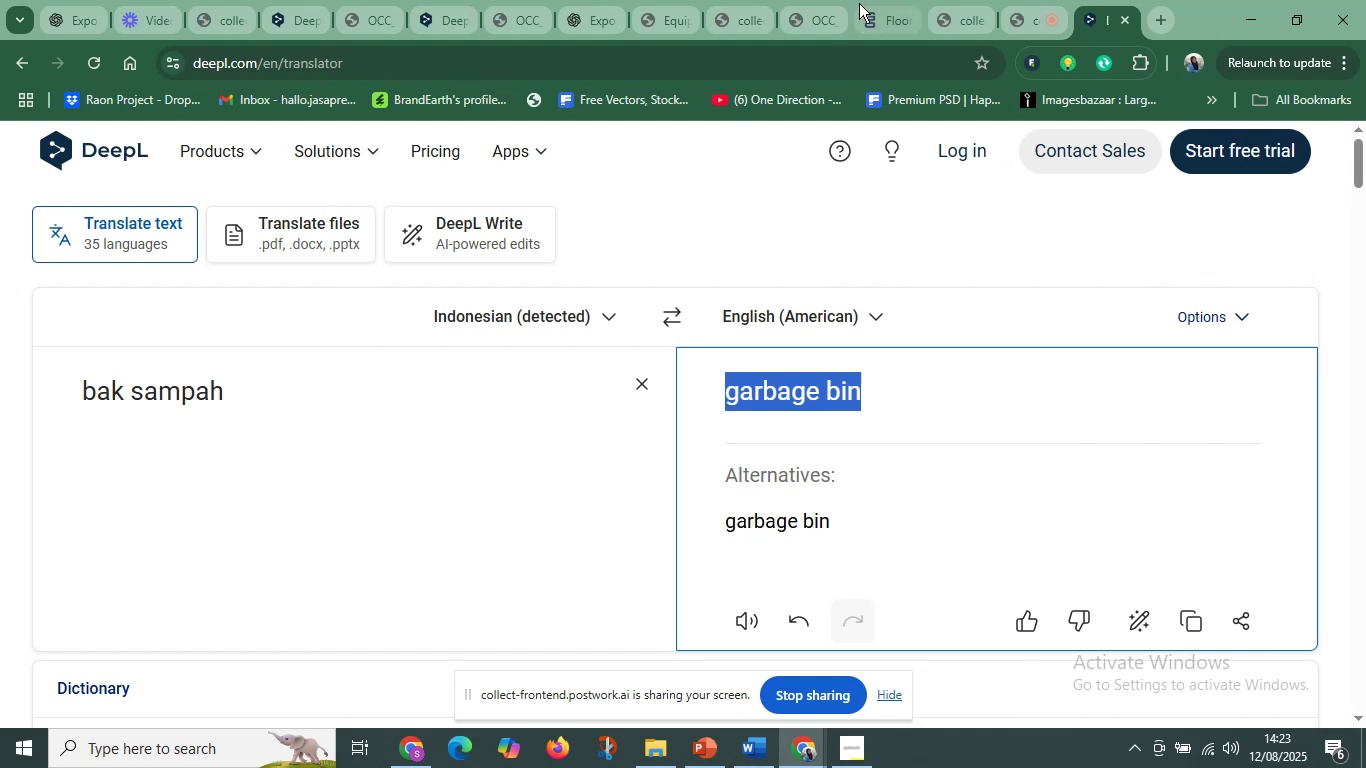 
left_click([603, 19])
 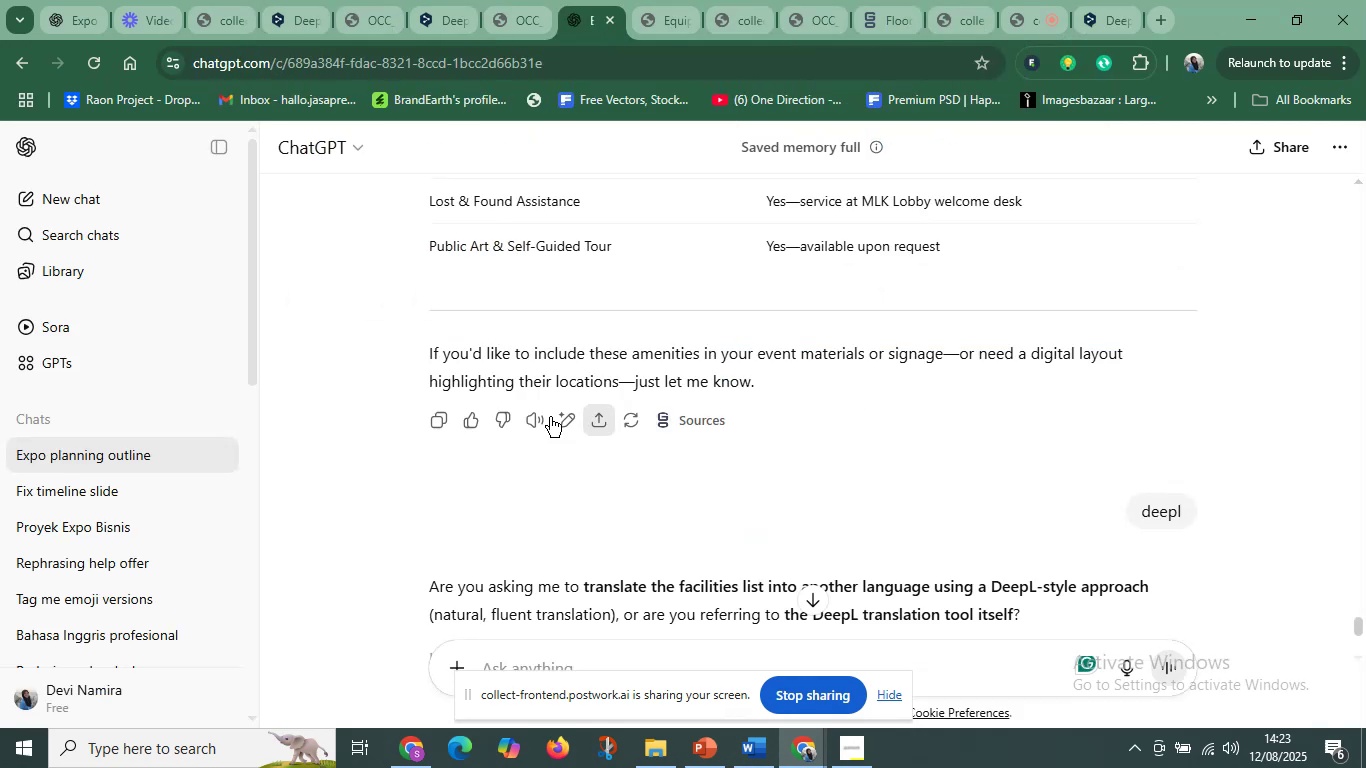 
scroll: coordinate [560, 399], scroll_direction: up, amount: 24.0
 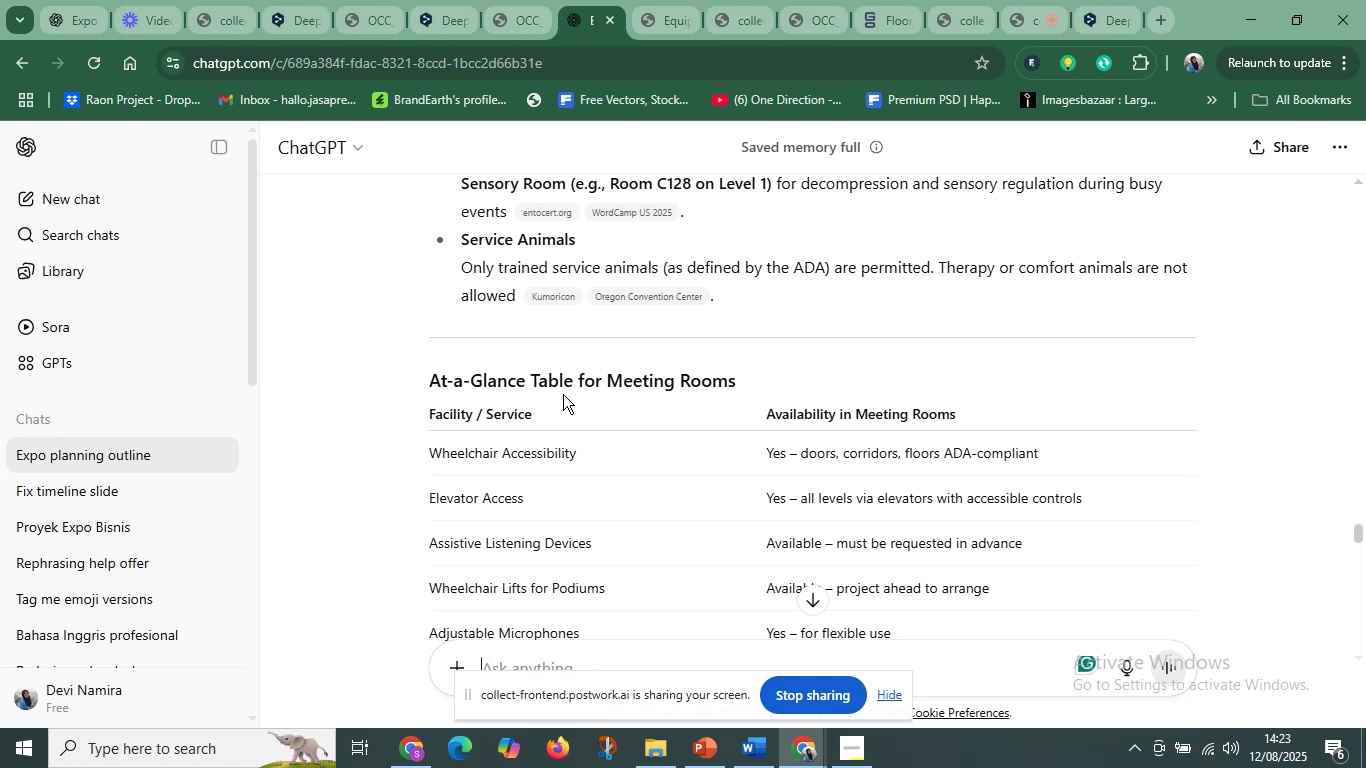 
wait(12.03)
 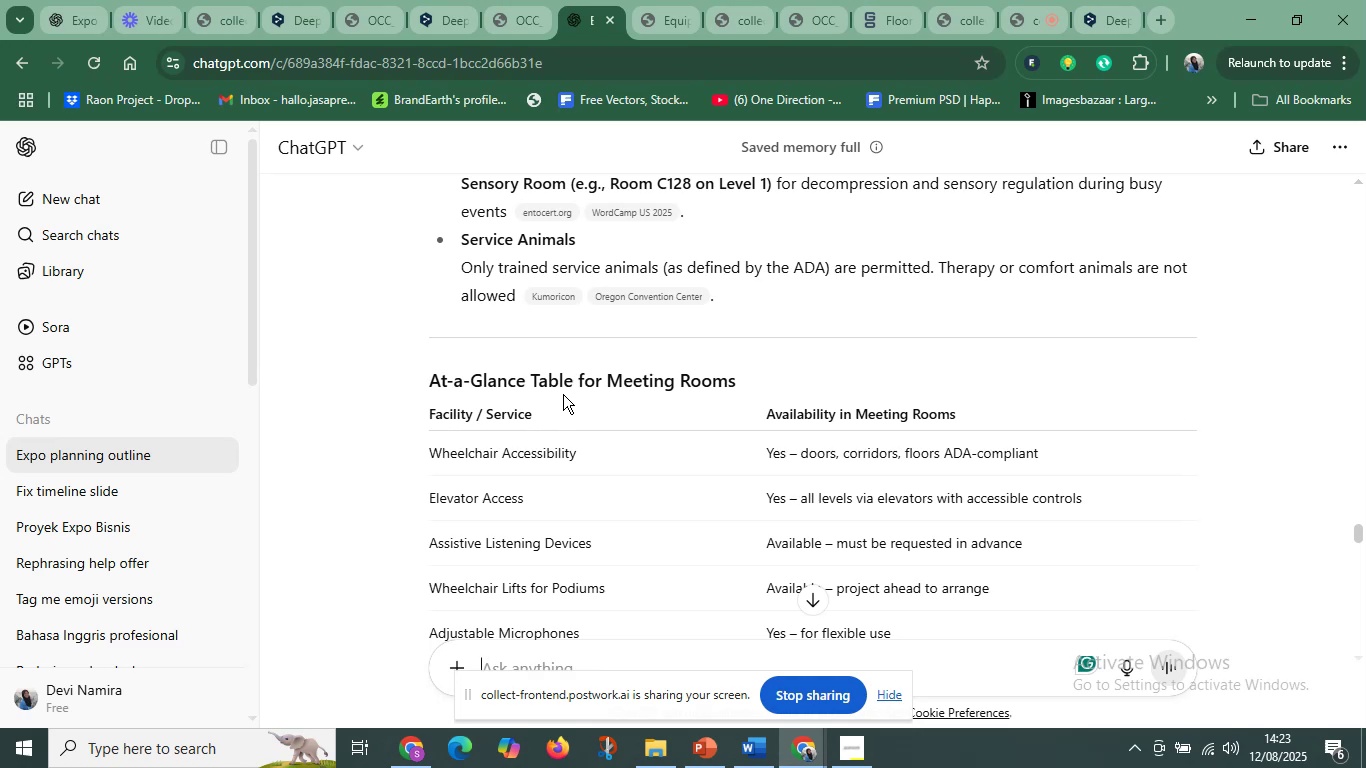 
scroll: coordinate [679, 441], scroll_direction: up, amount: 31.0
 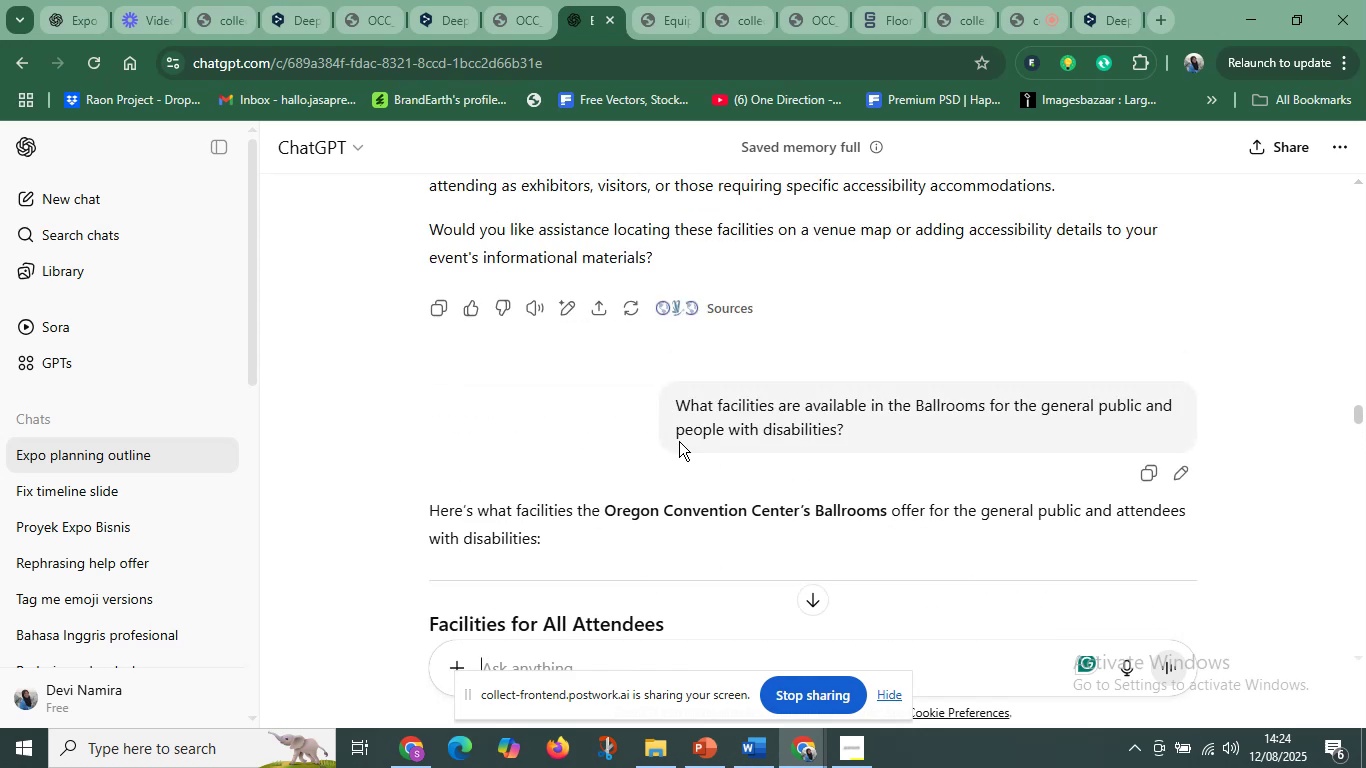 
wait(7.59)
 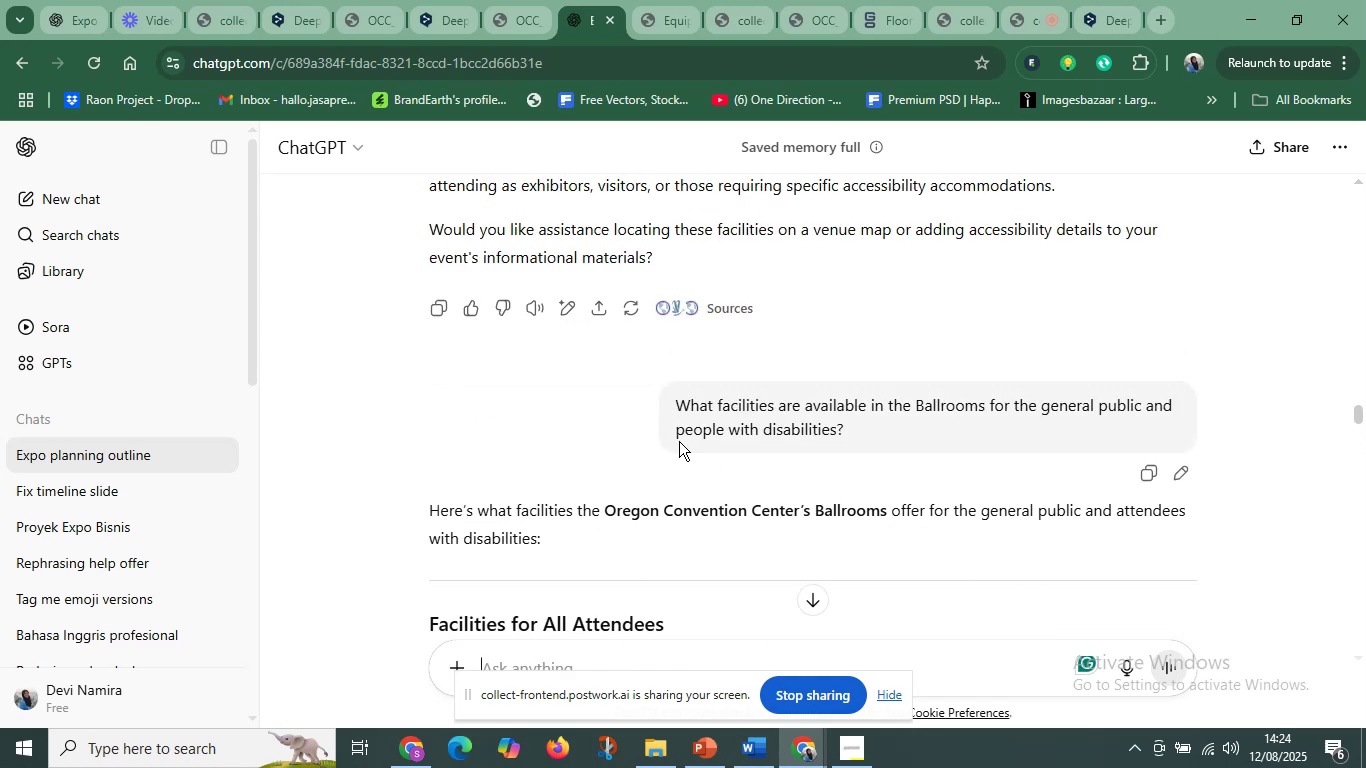 
scroll: coordinate [776, 409], scroll_direction: up, amount: 4.0
 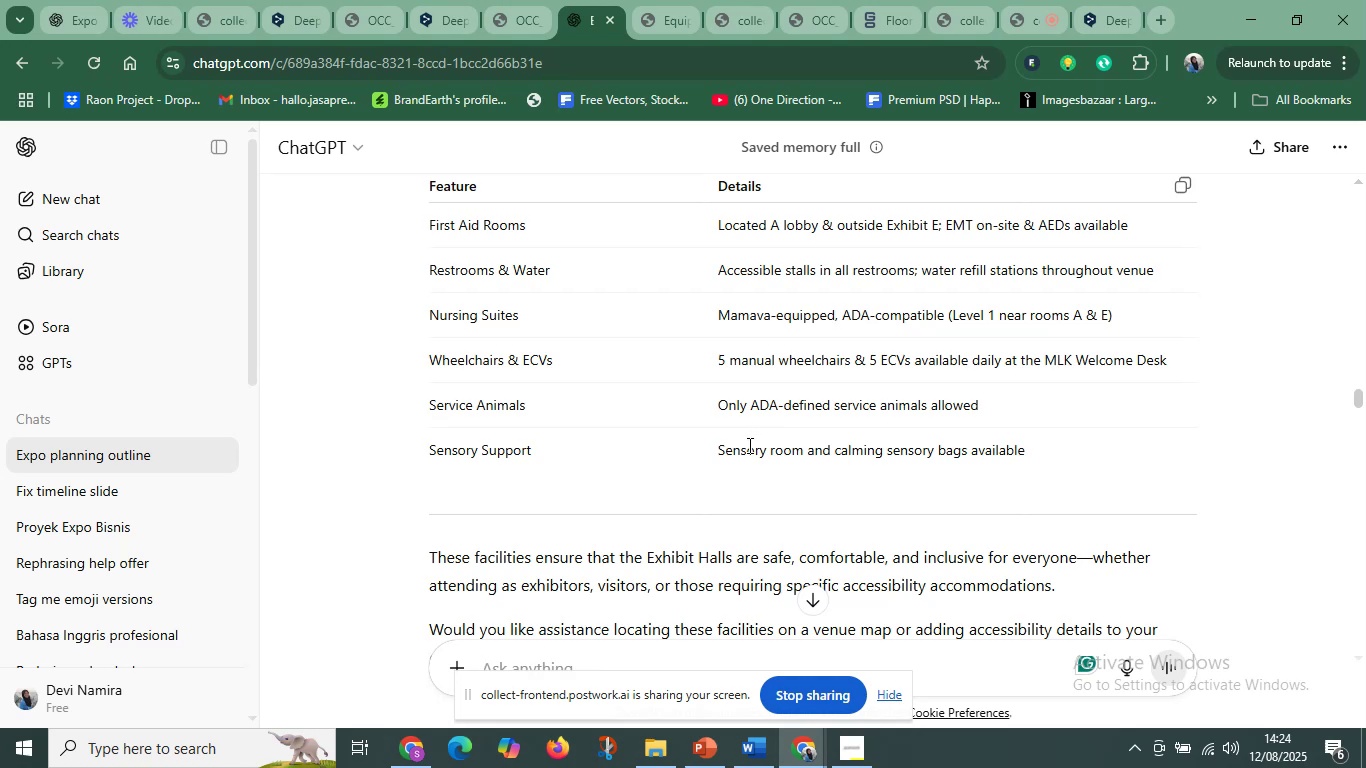 
wait(9.05)
 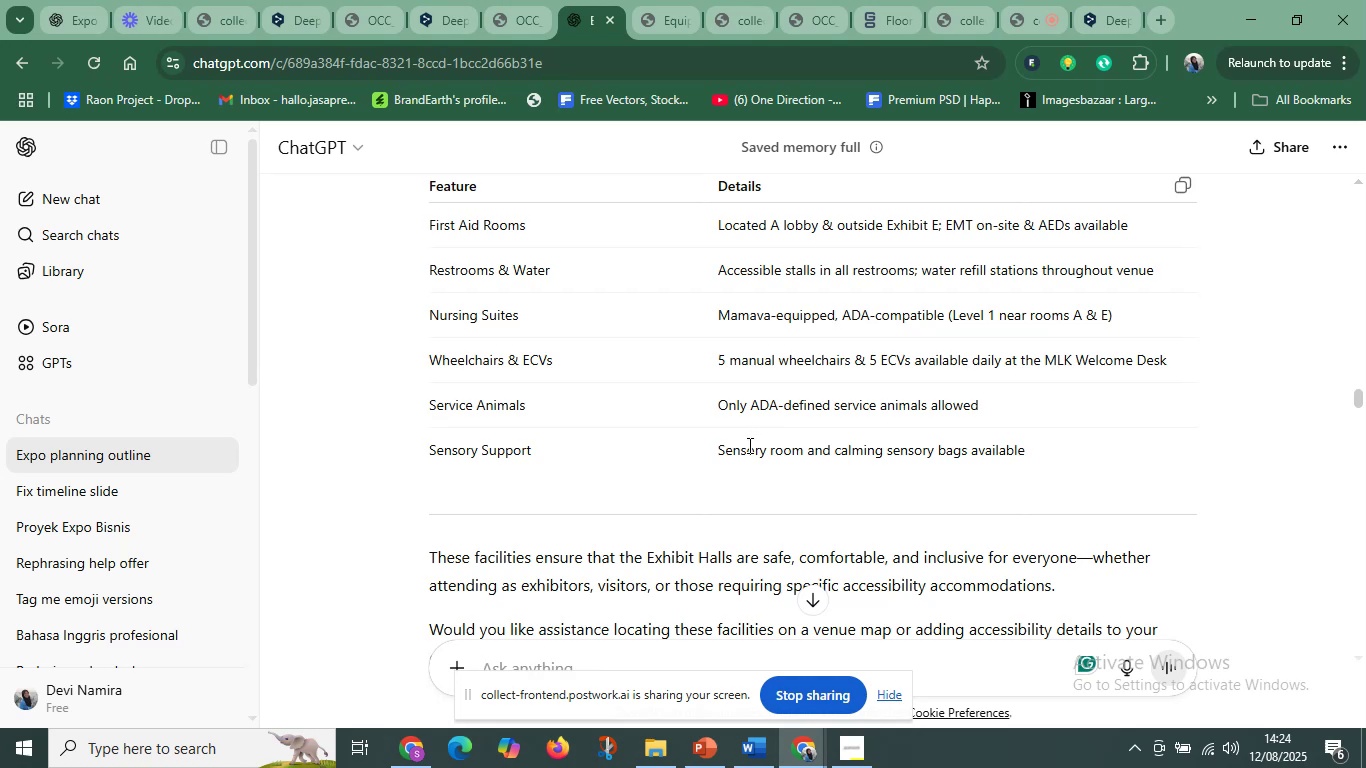 
scroll: coordinate [772, 503], scroll_direction: up, amount: 31.0
 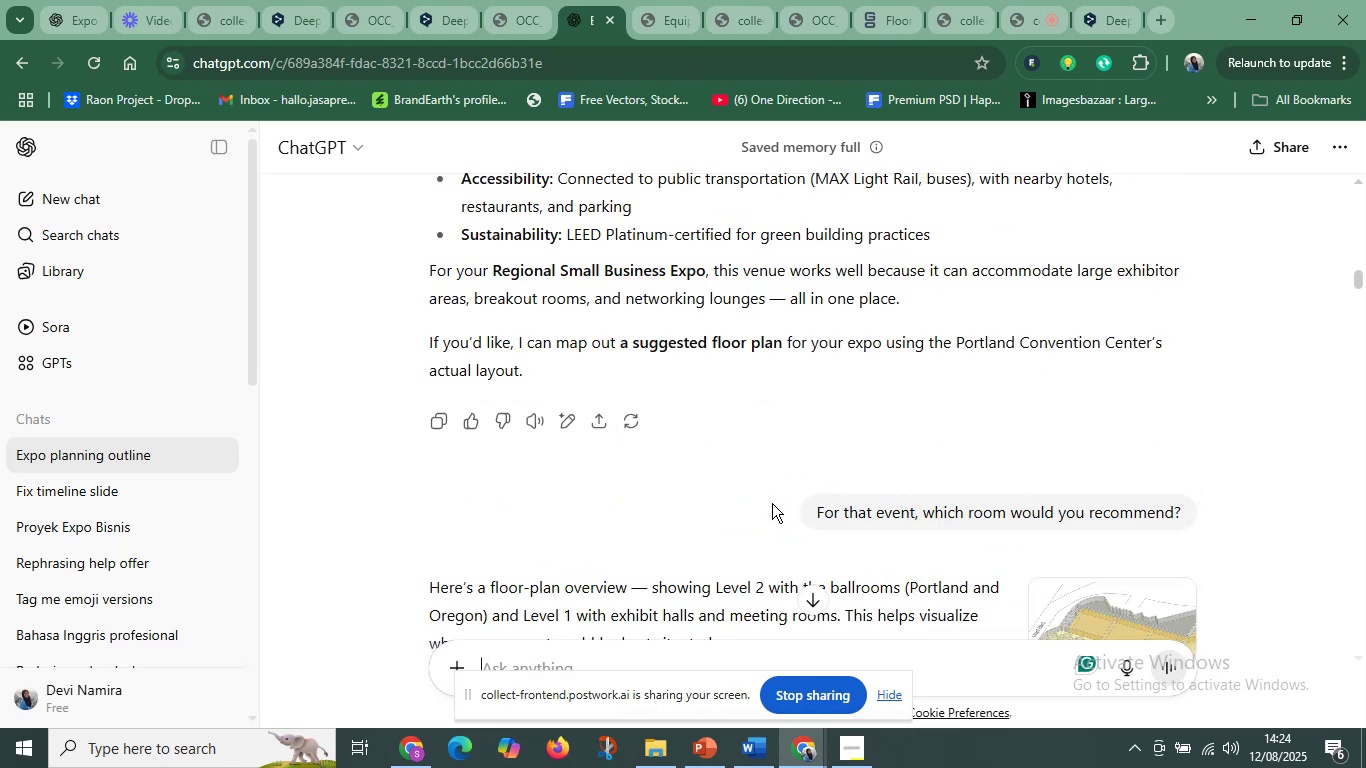 
scroll: coordinate [772, 503], scroll_direction: down, amount: 23.0
 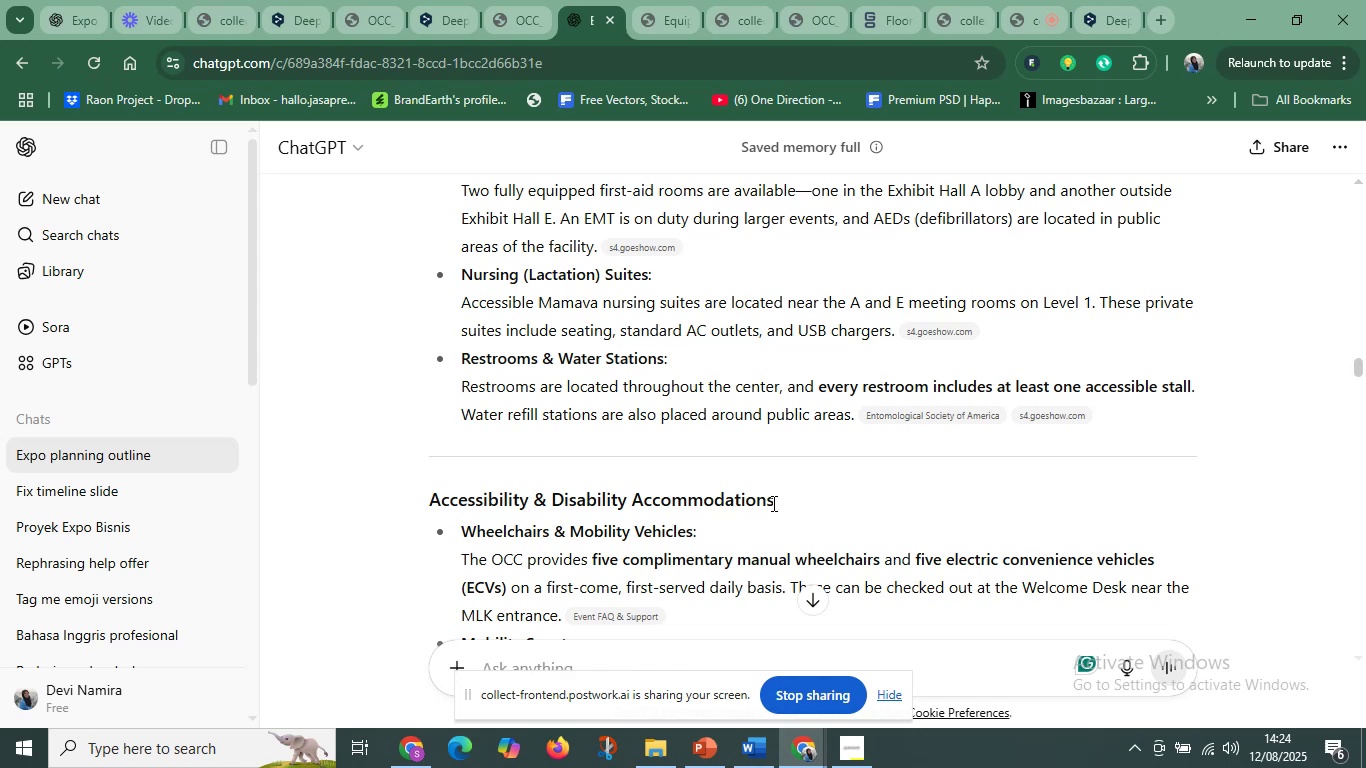 
wait(14.89)
 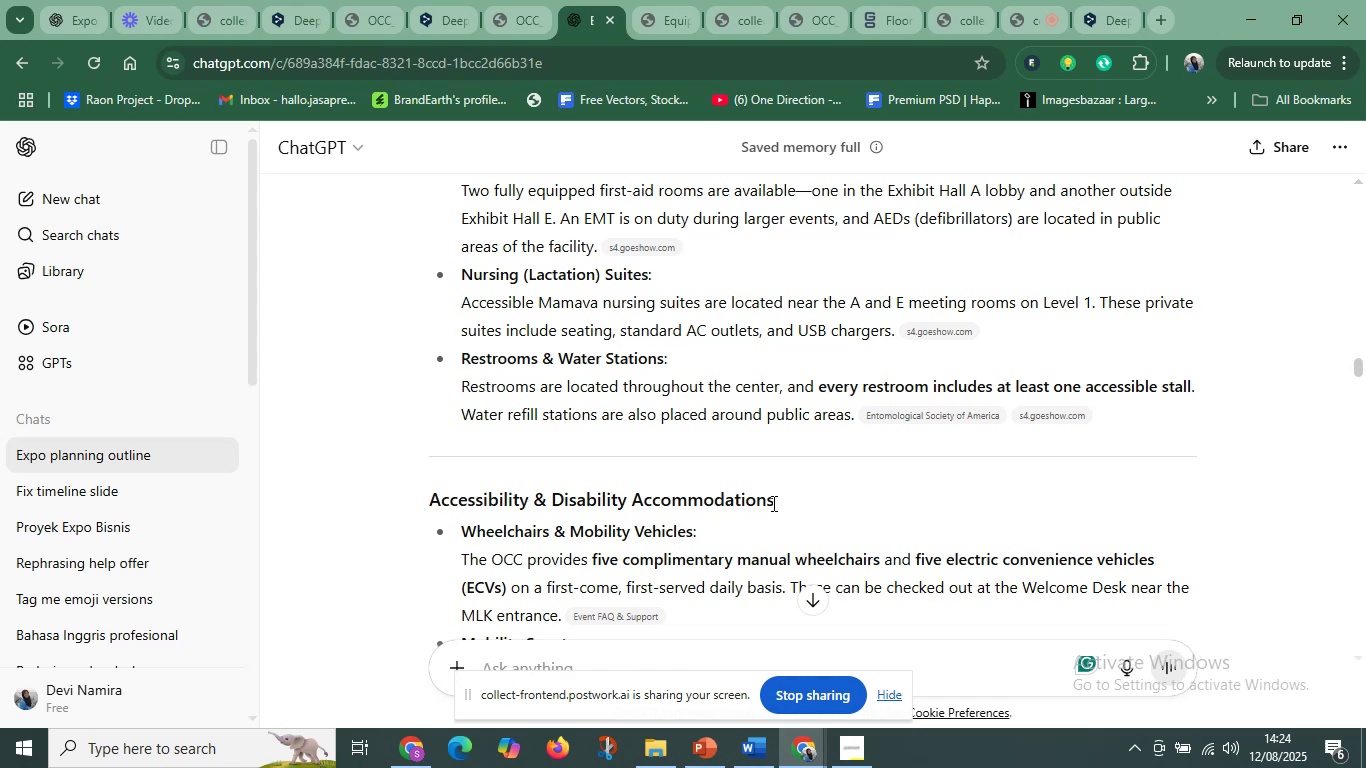 
scroll: coordinate [620, 484], scroll_direction: up, amount: 6.0
 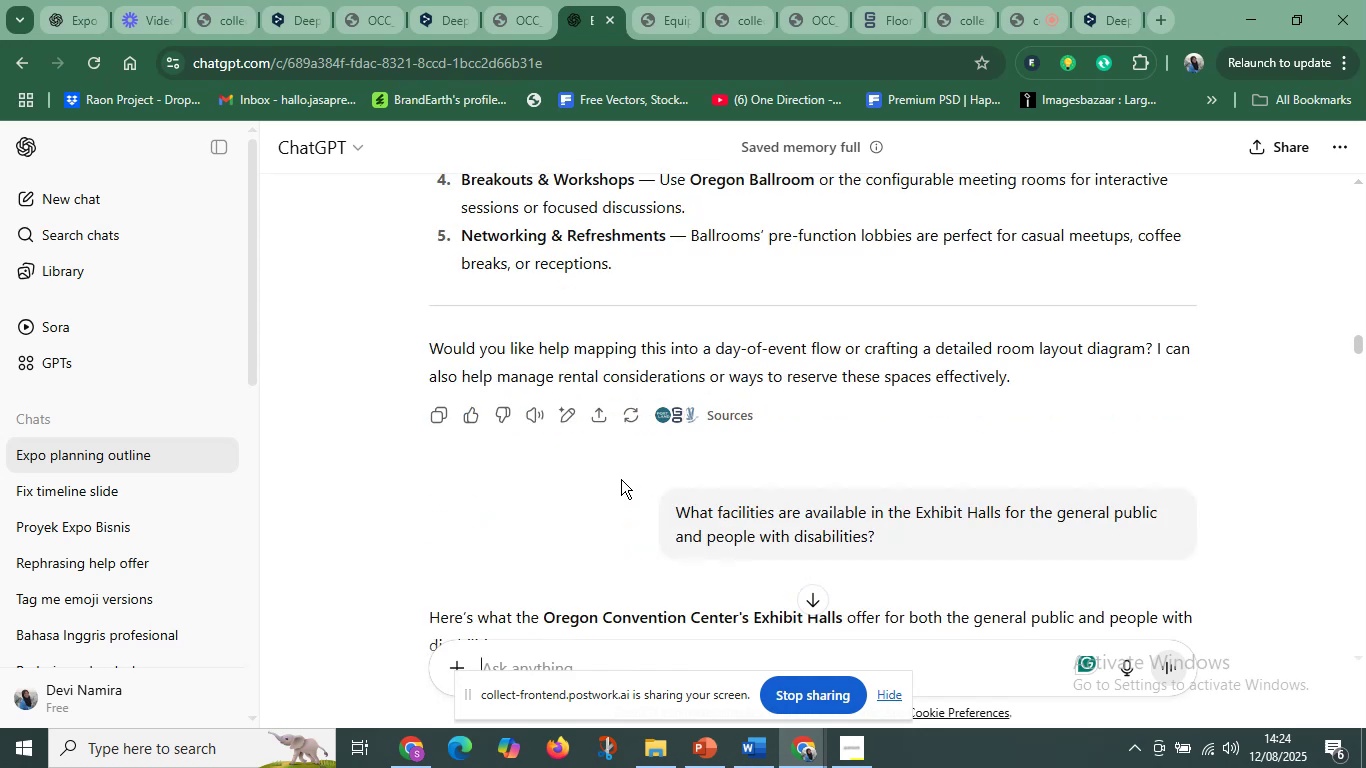 
scroll: coordinate [577, 538], scroll_direction: down, amount: 13.0
 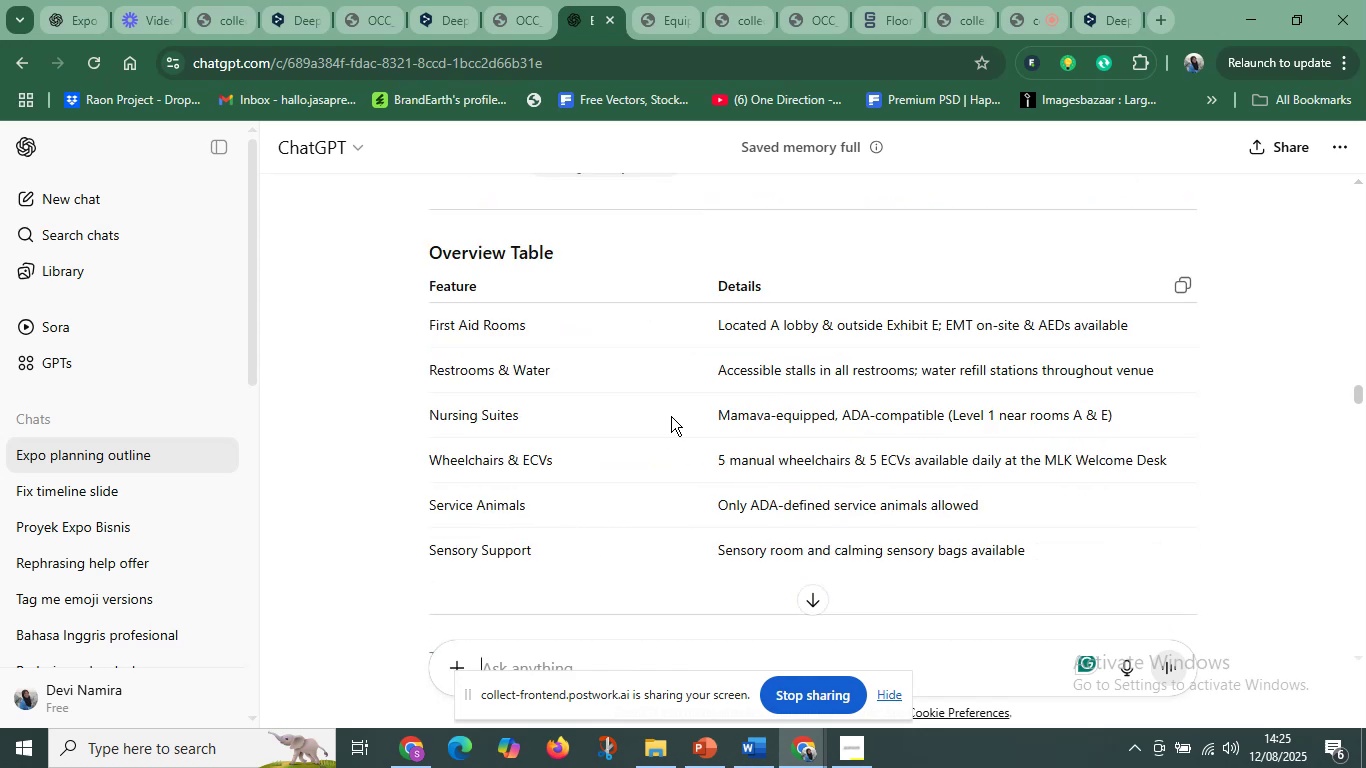 
wait(7.8)
 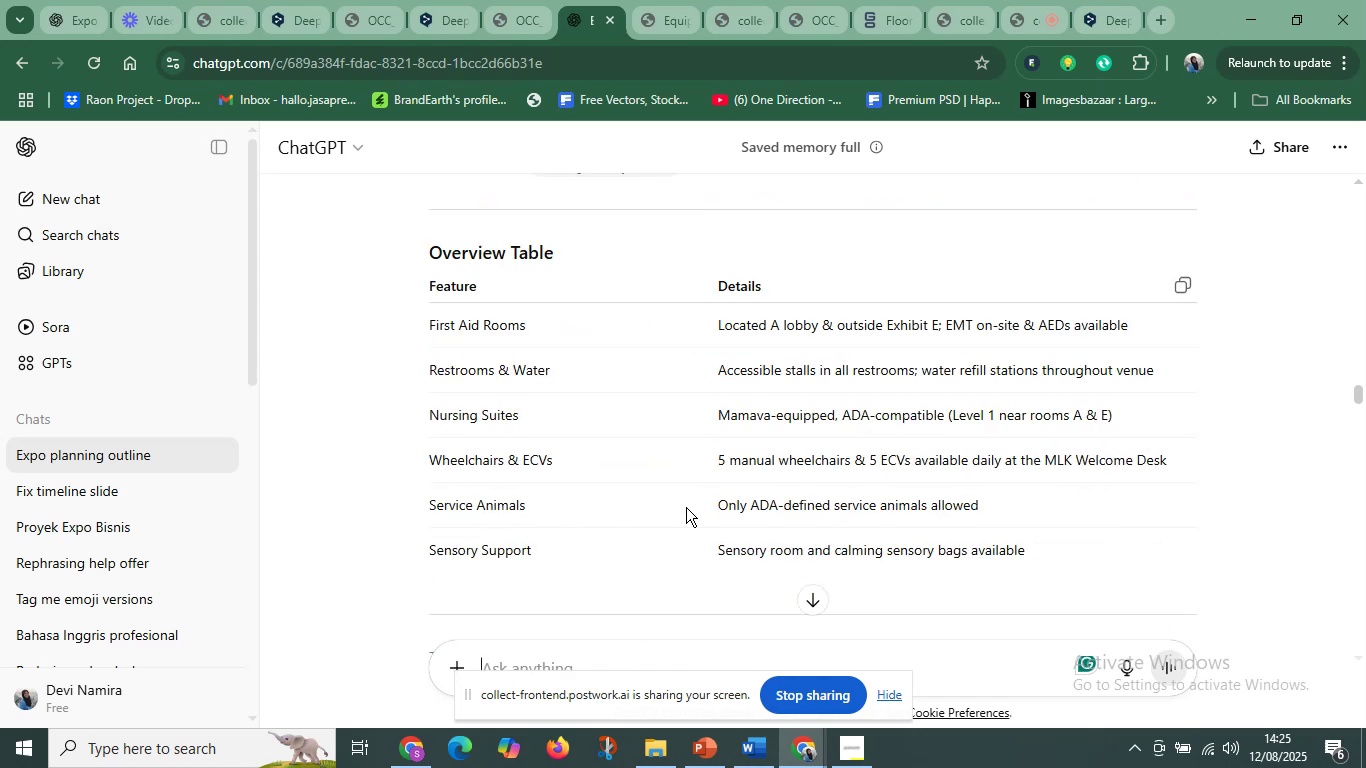 
left_click([1090, 8])
 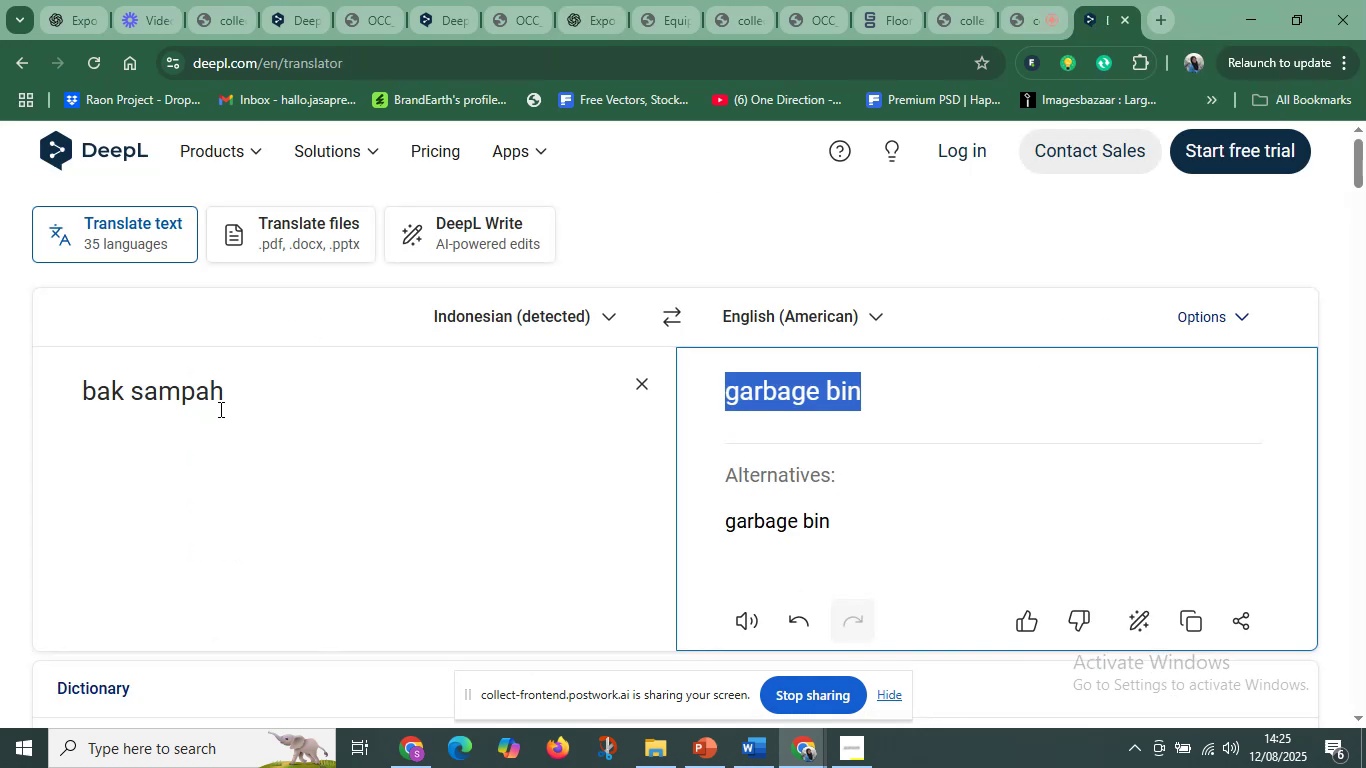 
left_click([219, 409])
 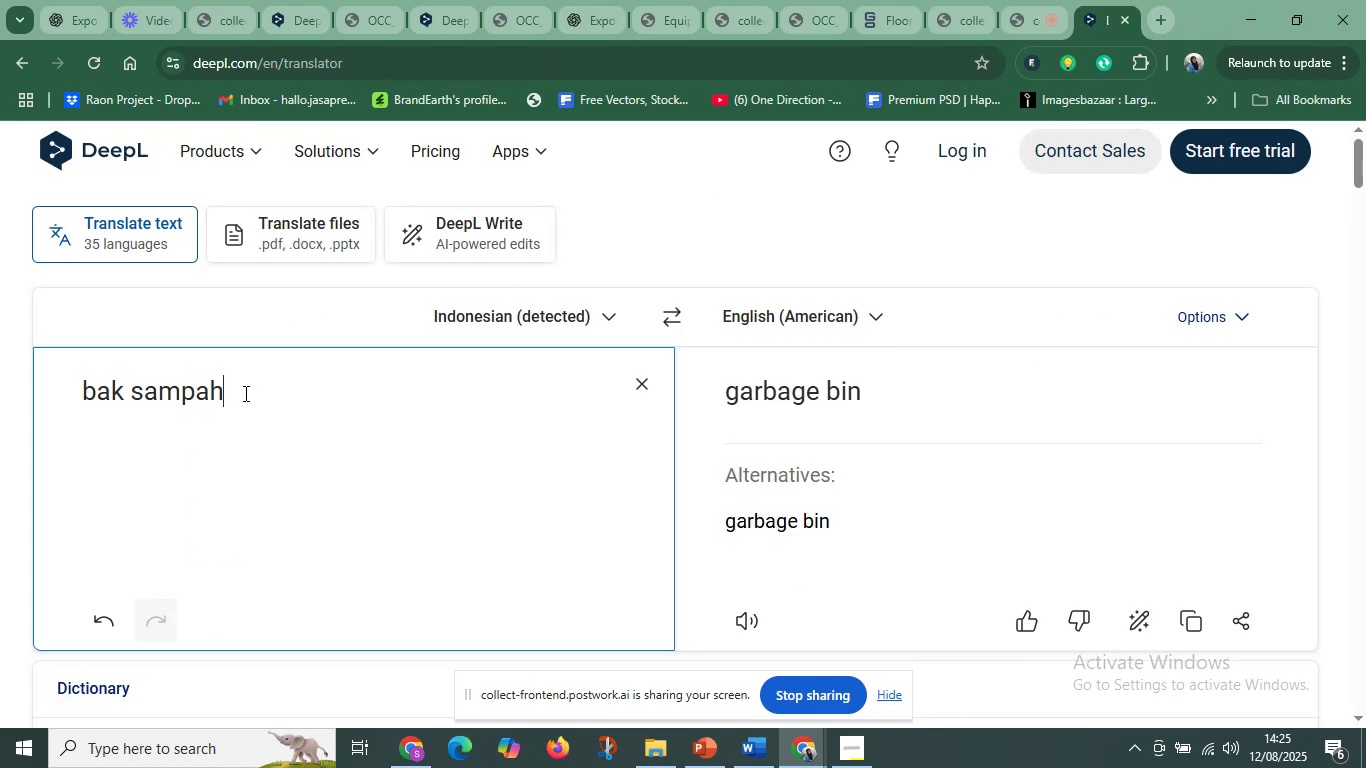 
left_click_drag(start_coordinate=[244, 393], to_coordinate=[0, 407])
 